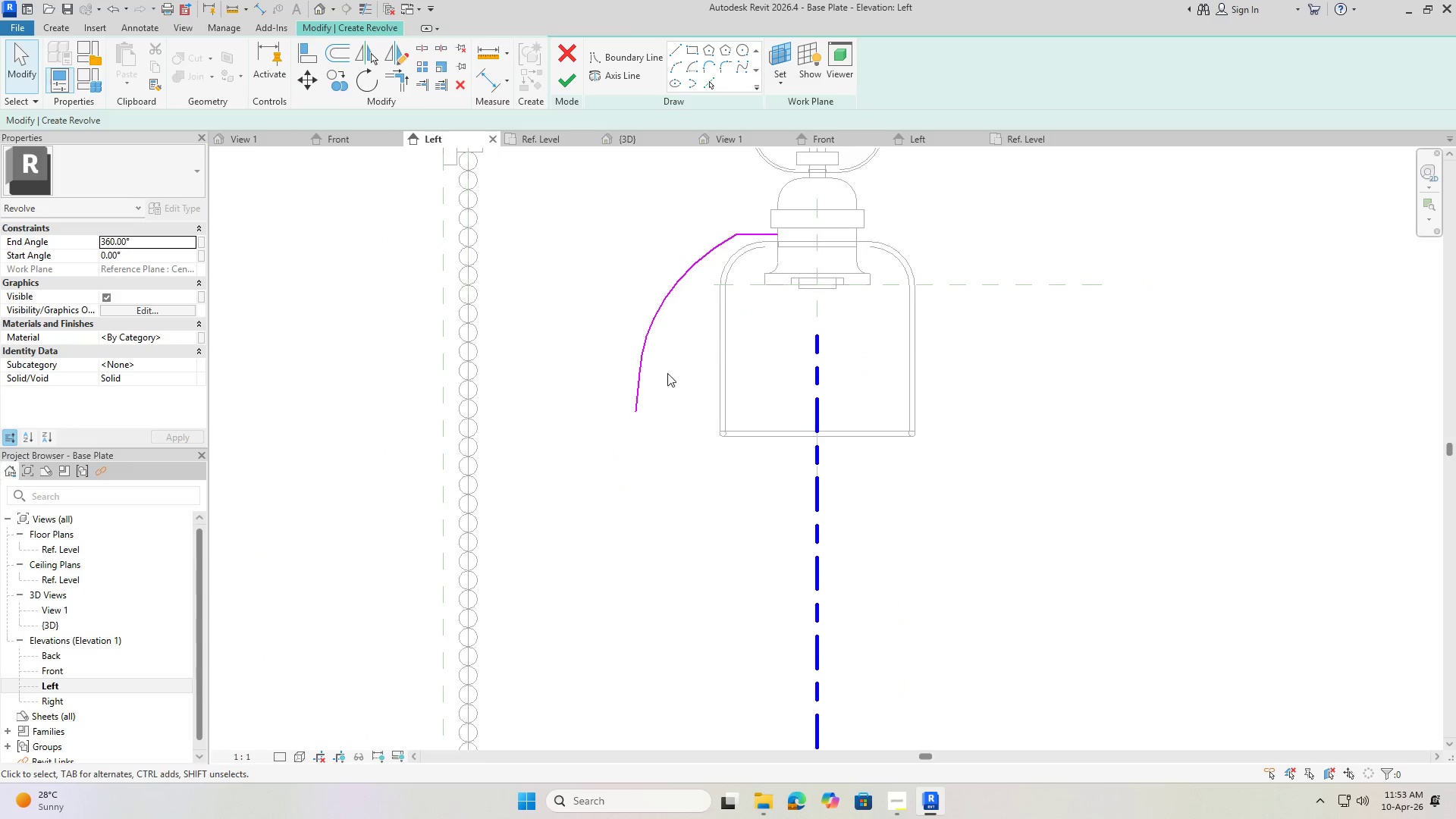 
scroll: coordinate [667, 375], scroll_direction: down, amount: 1.0
 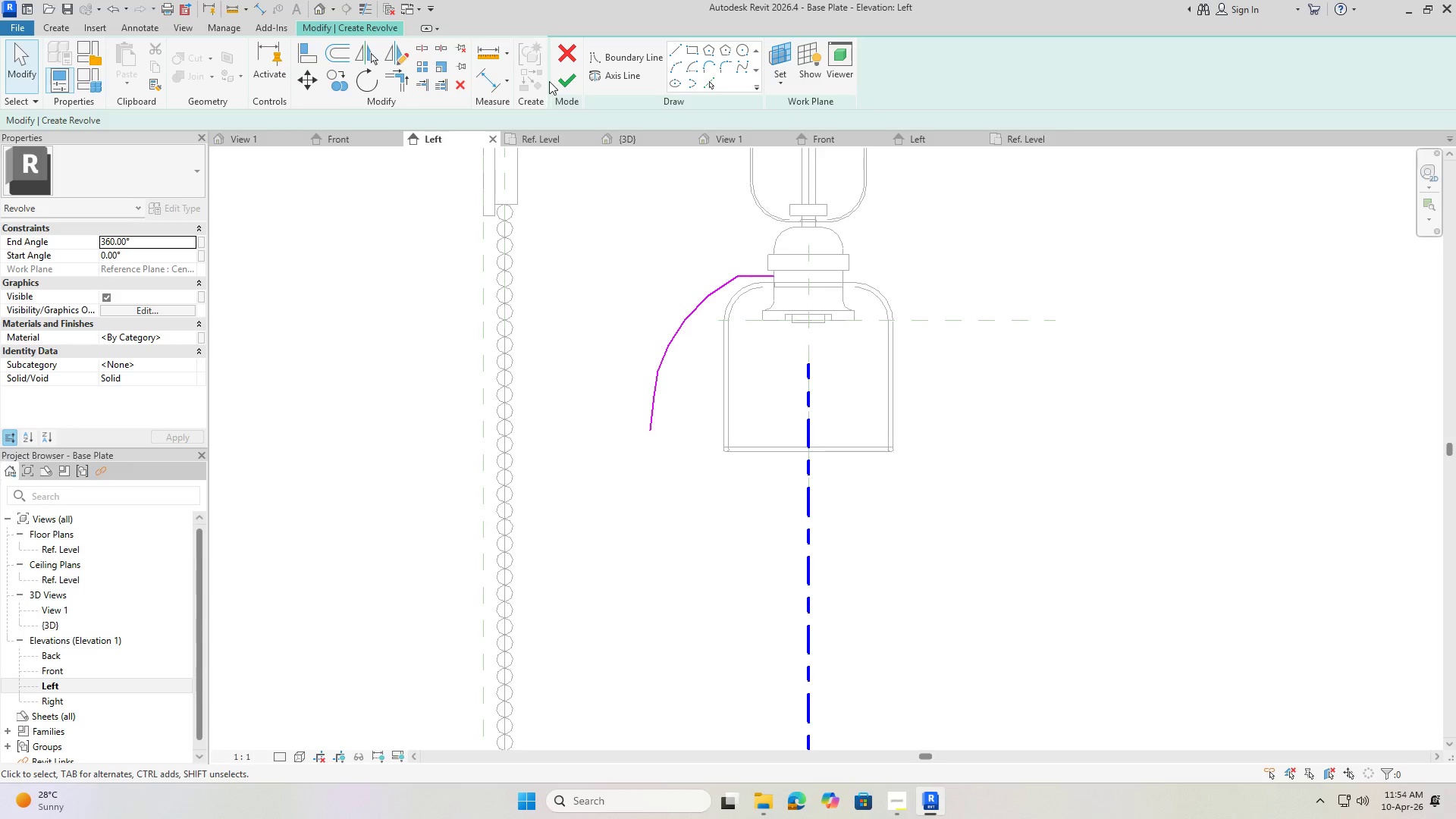 
wait(5.16)
 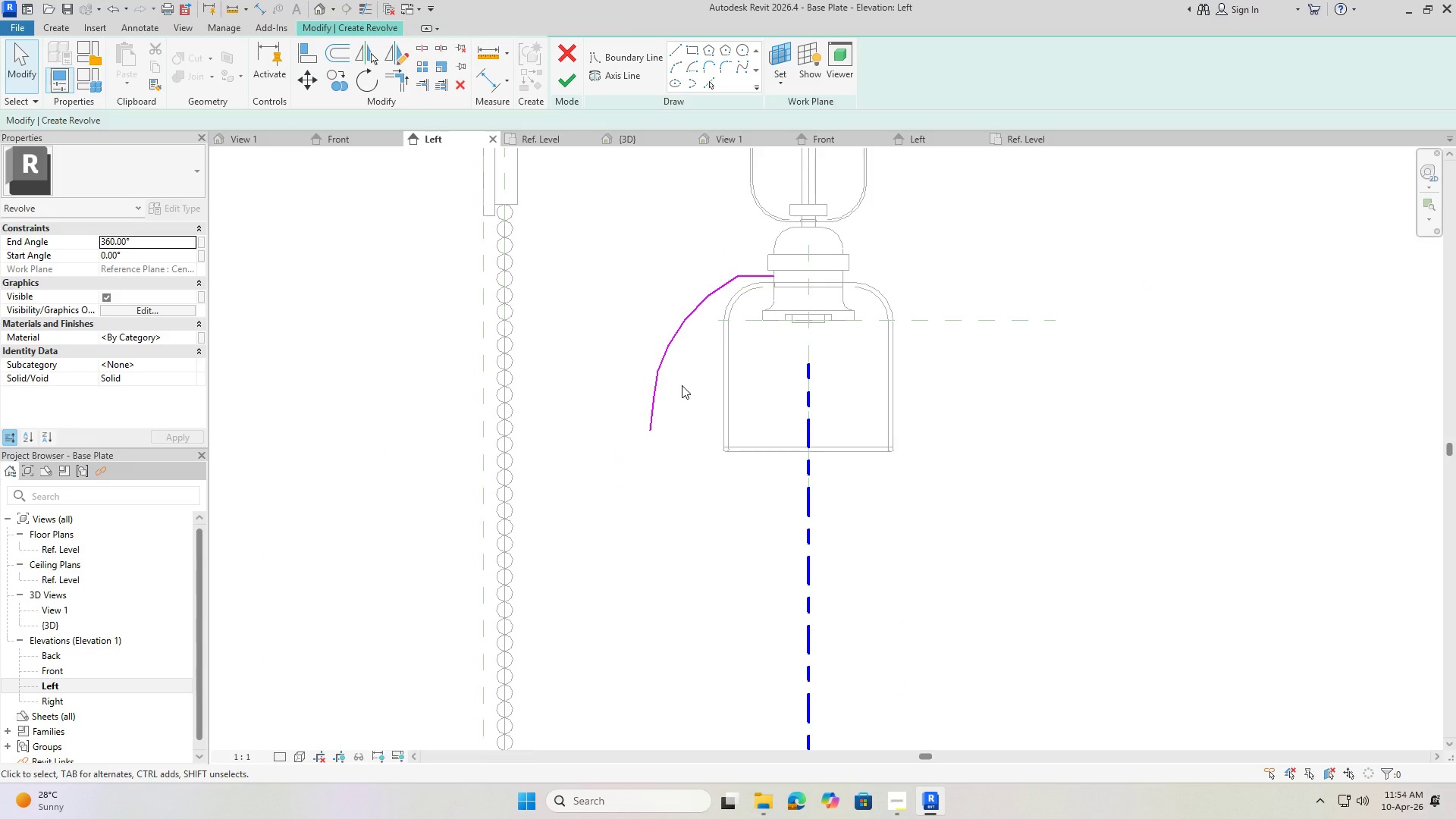 
left_click([350, 49])
 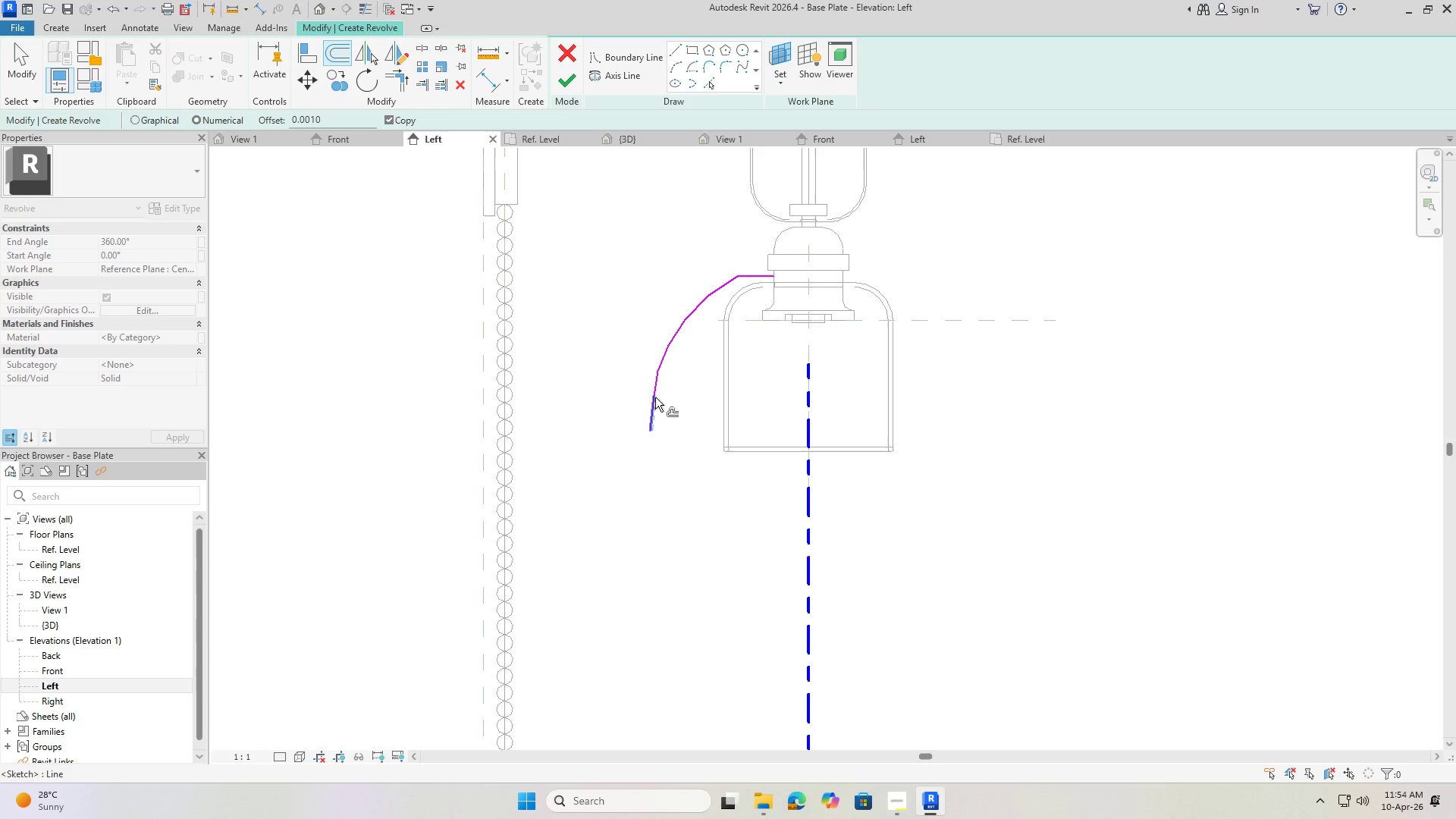 
scroll: coordinate [657, 408], scroll_direction: up, amount: 10.0
 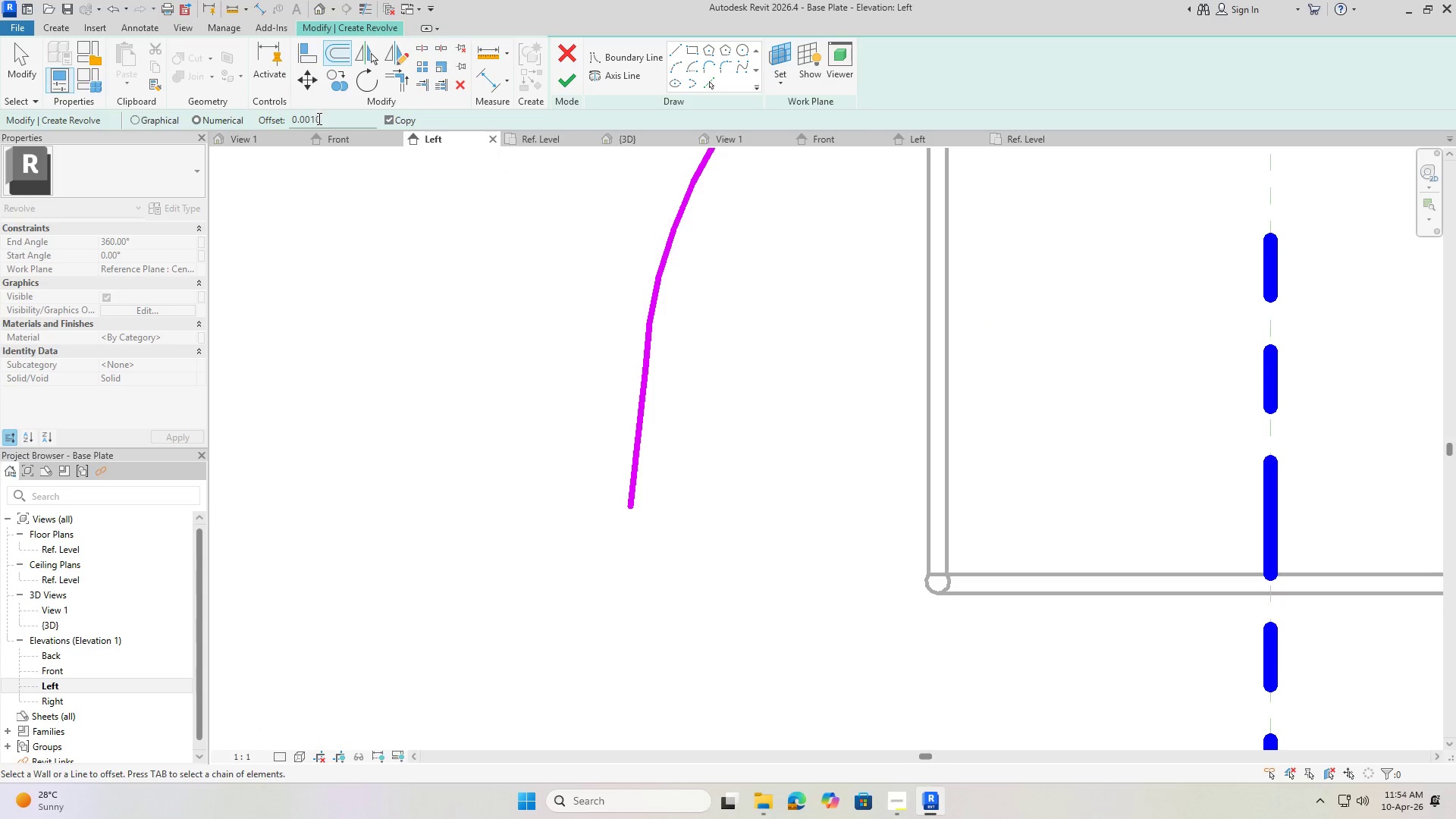 
left_click_drag(start_coordinate=[324, 122], to_coordinate=[312, 121])
 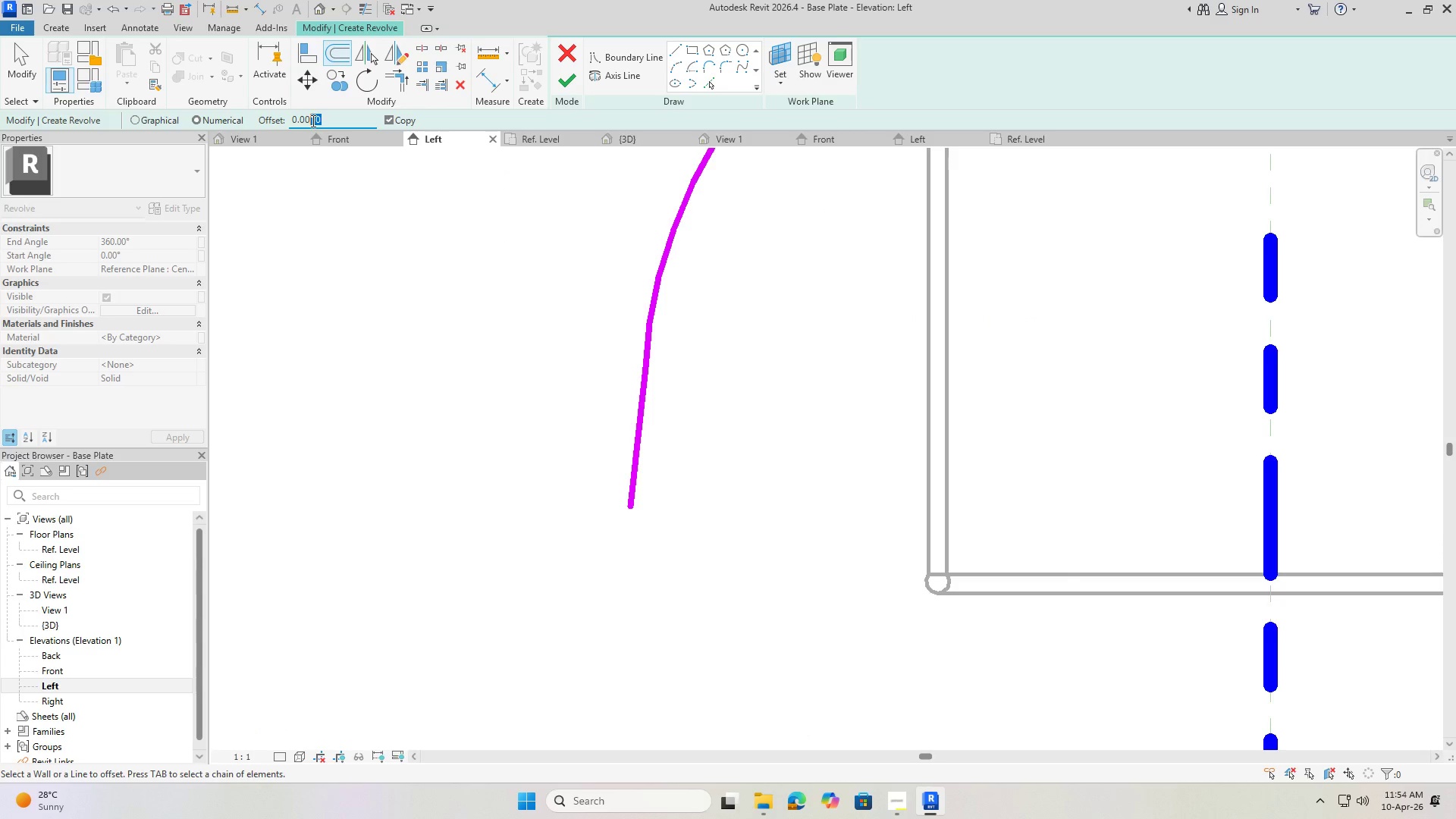 
key(Numpad2)
 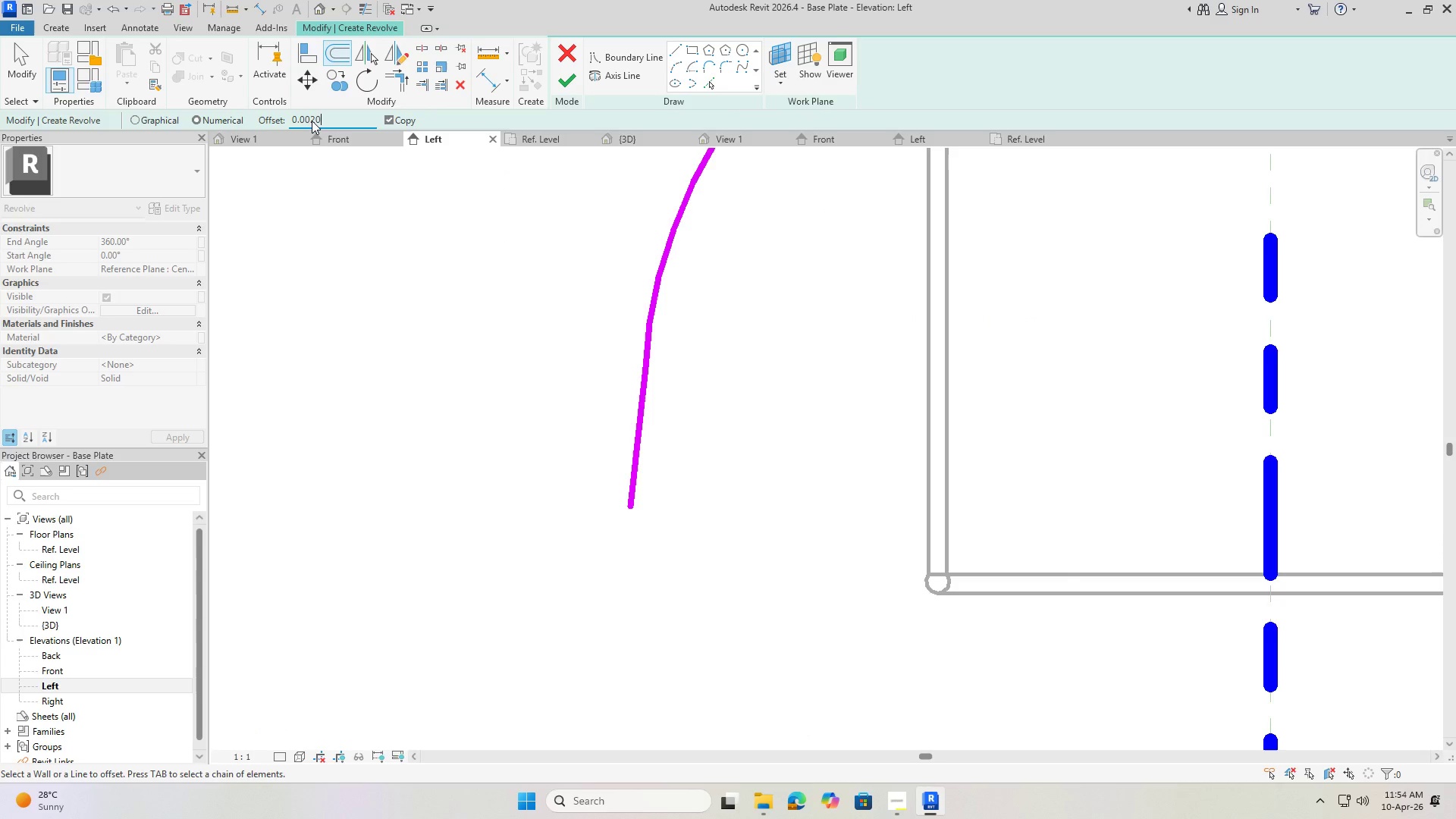 
key(Numpad0)
 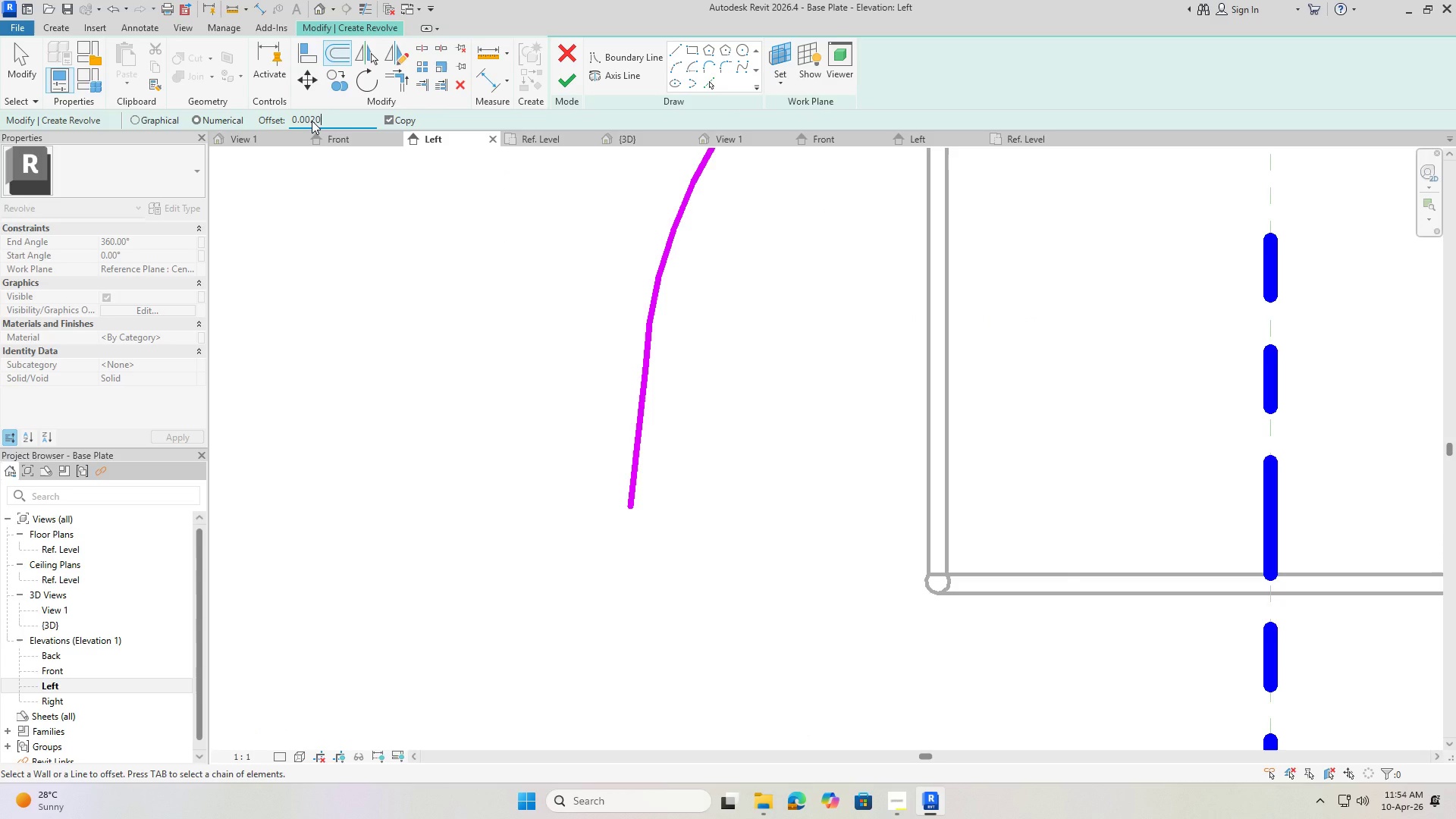 
key(NumpadEnter)
 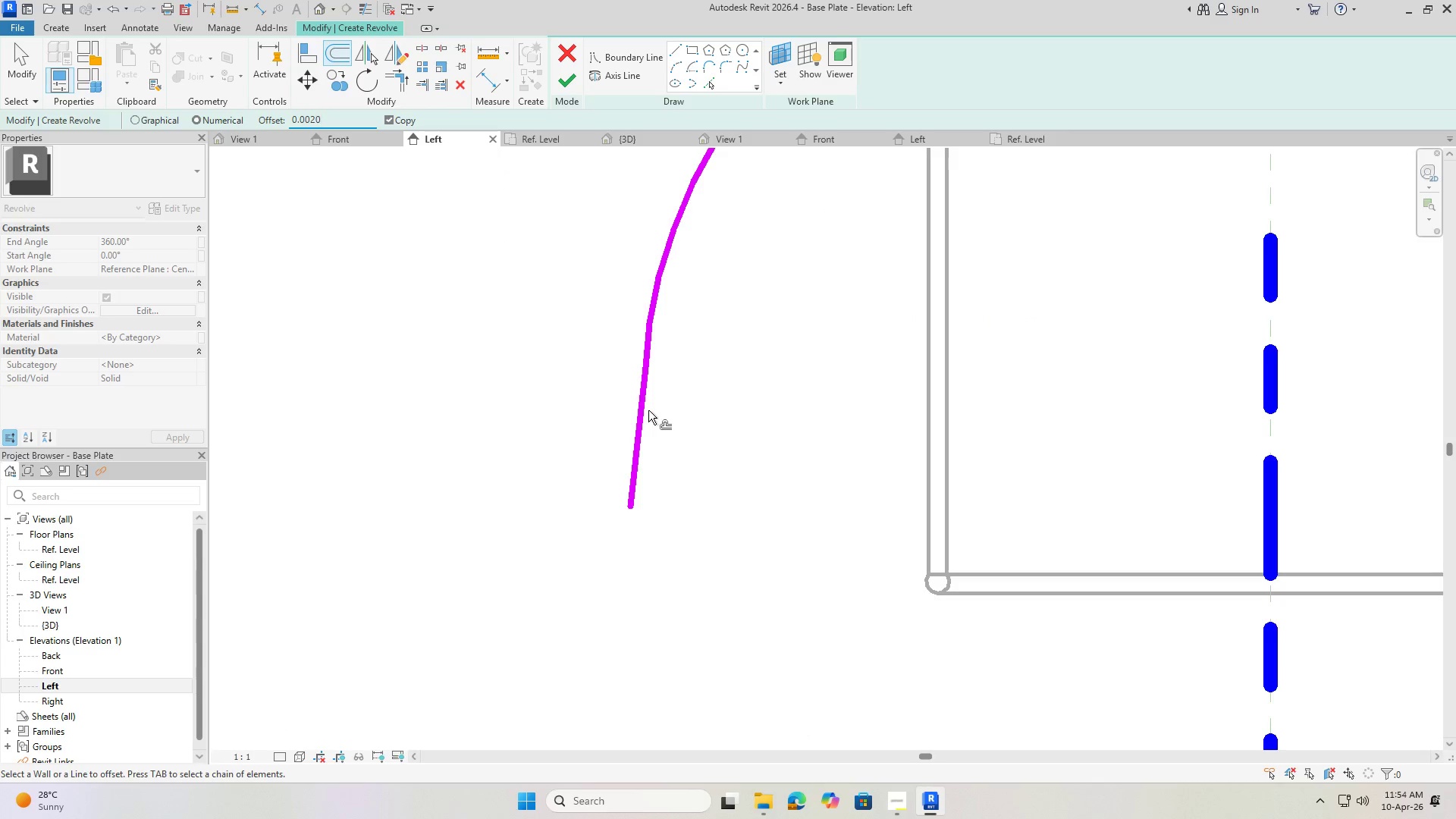 
left_click([642, 407])
 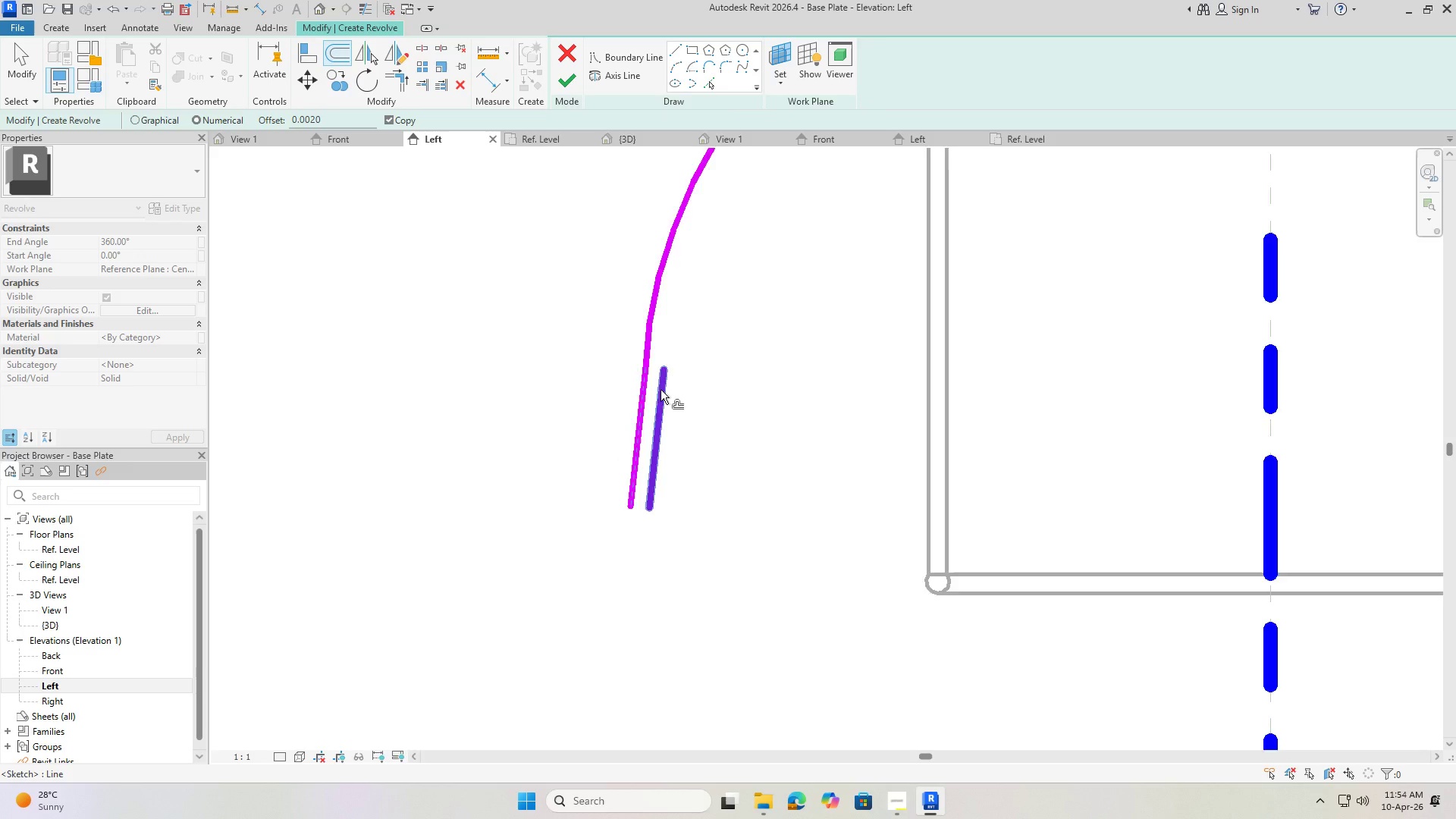 
scroll: coordinate [690, 353], scroll_direction: down, amount: 12.0
 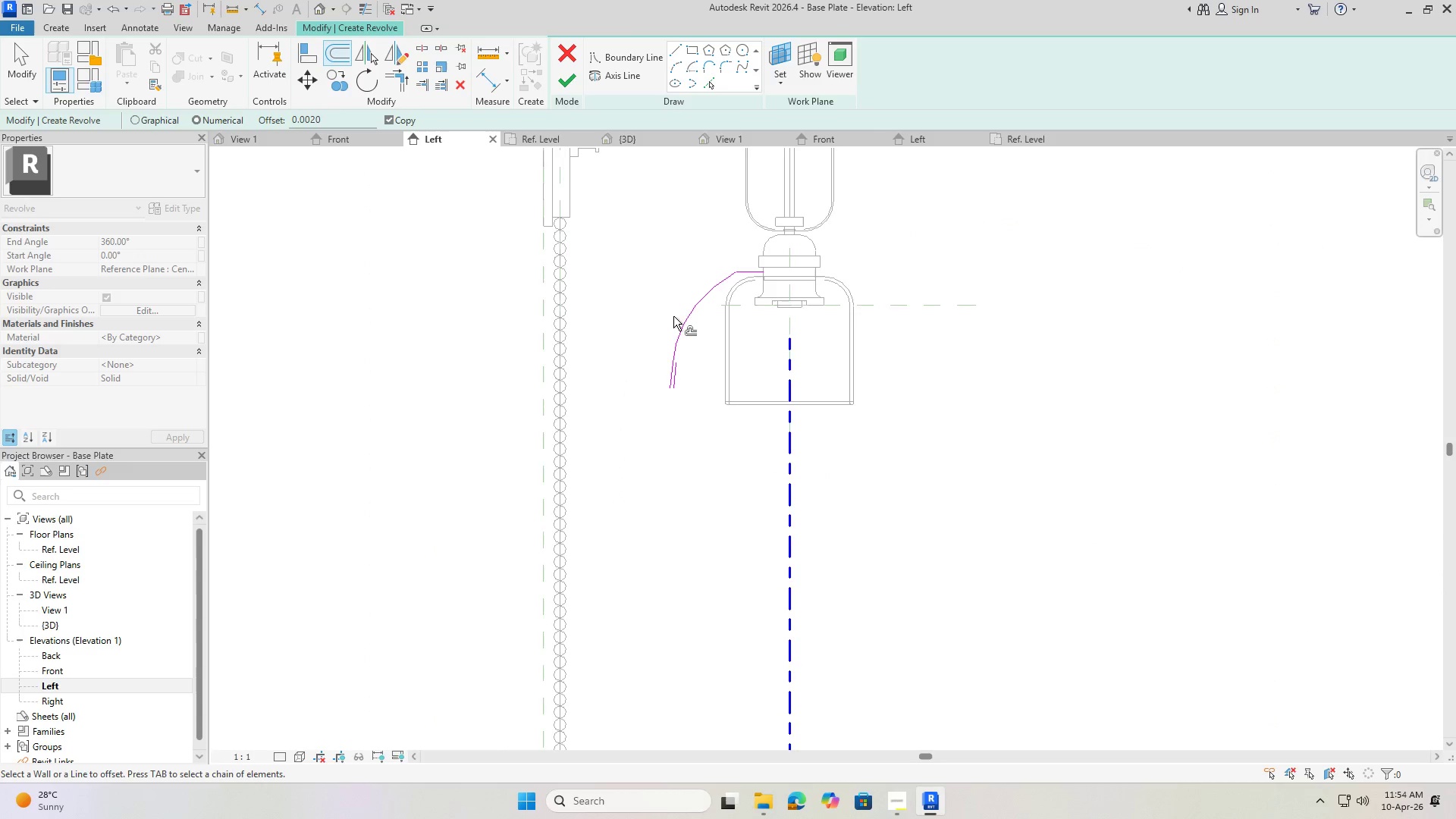 
scroll: coordinate [719, 378], scroll_direction: up, amount: 9.0
 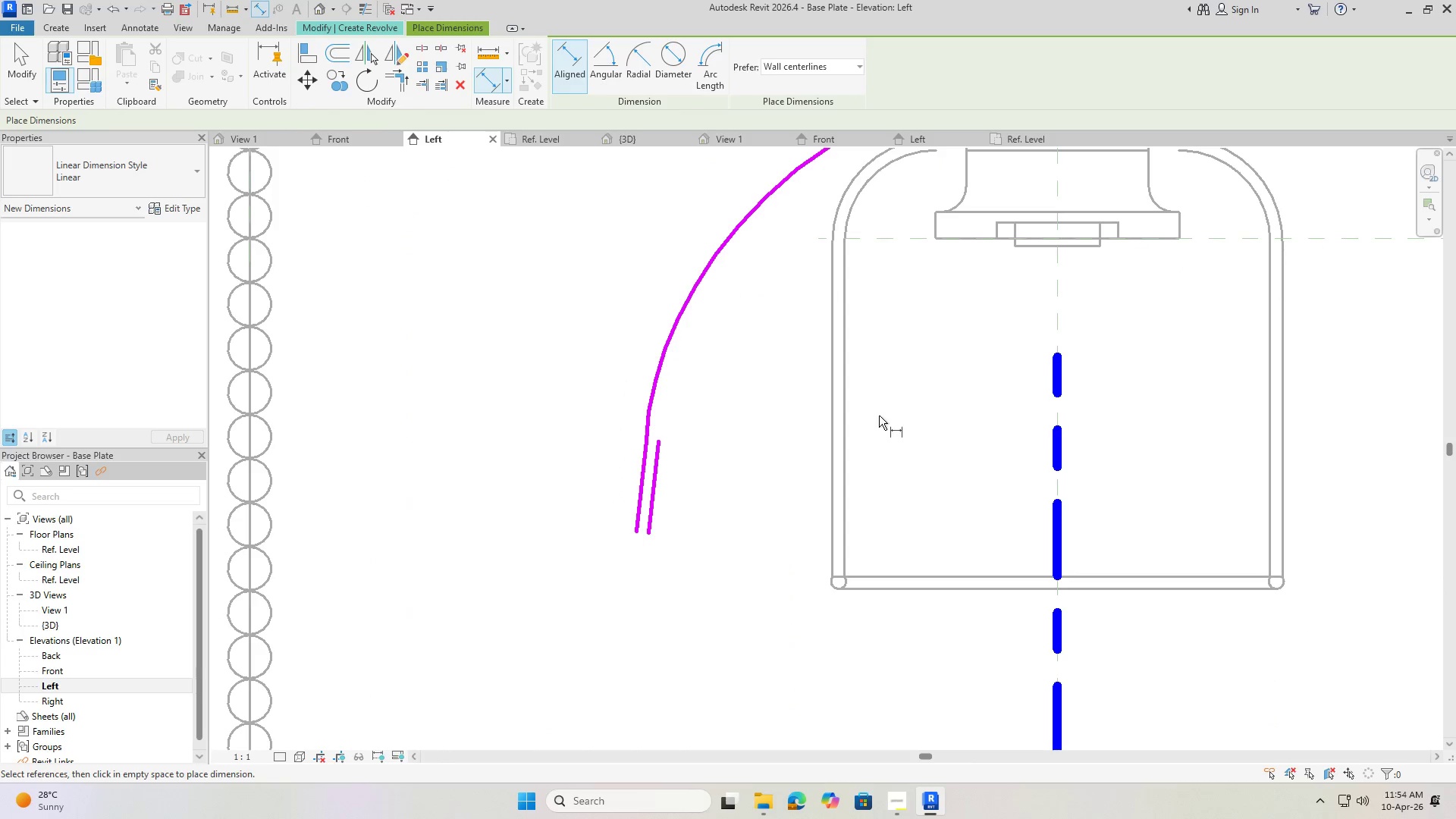 
left_click([847, 405])
 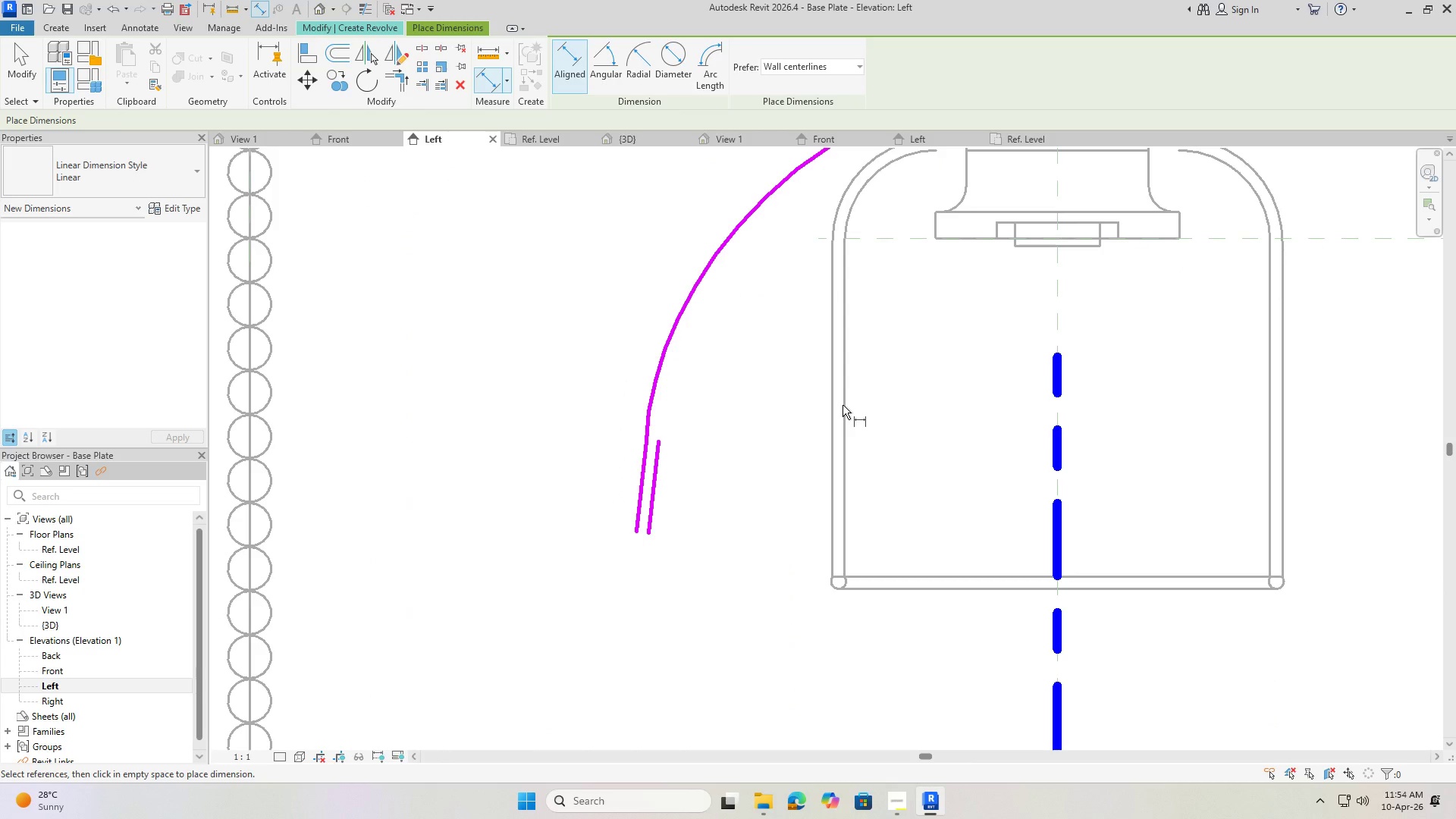 
left_click([843, 405])
 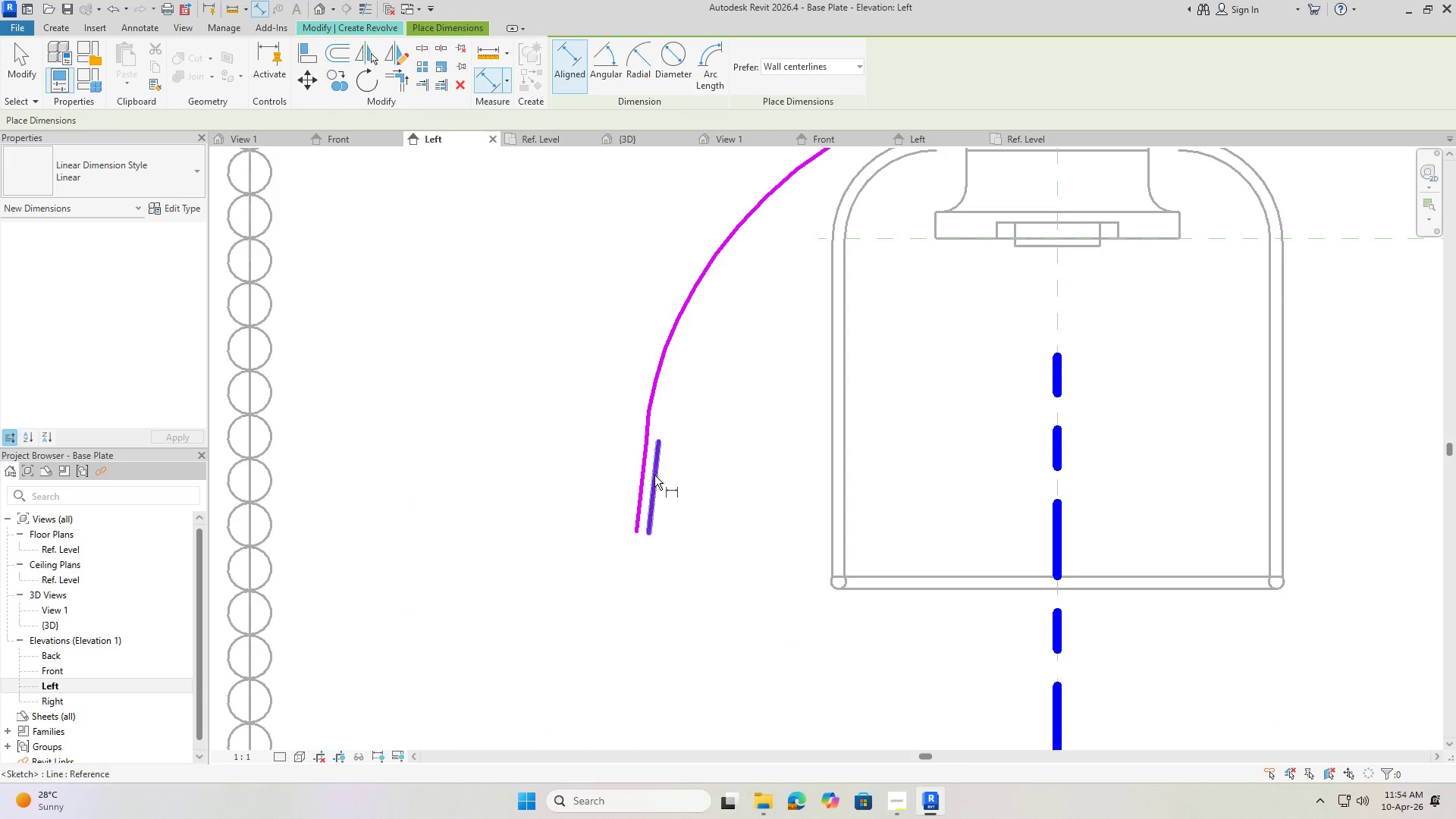 
left_click([659, 479])
 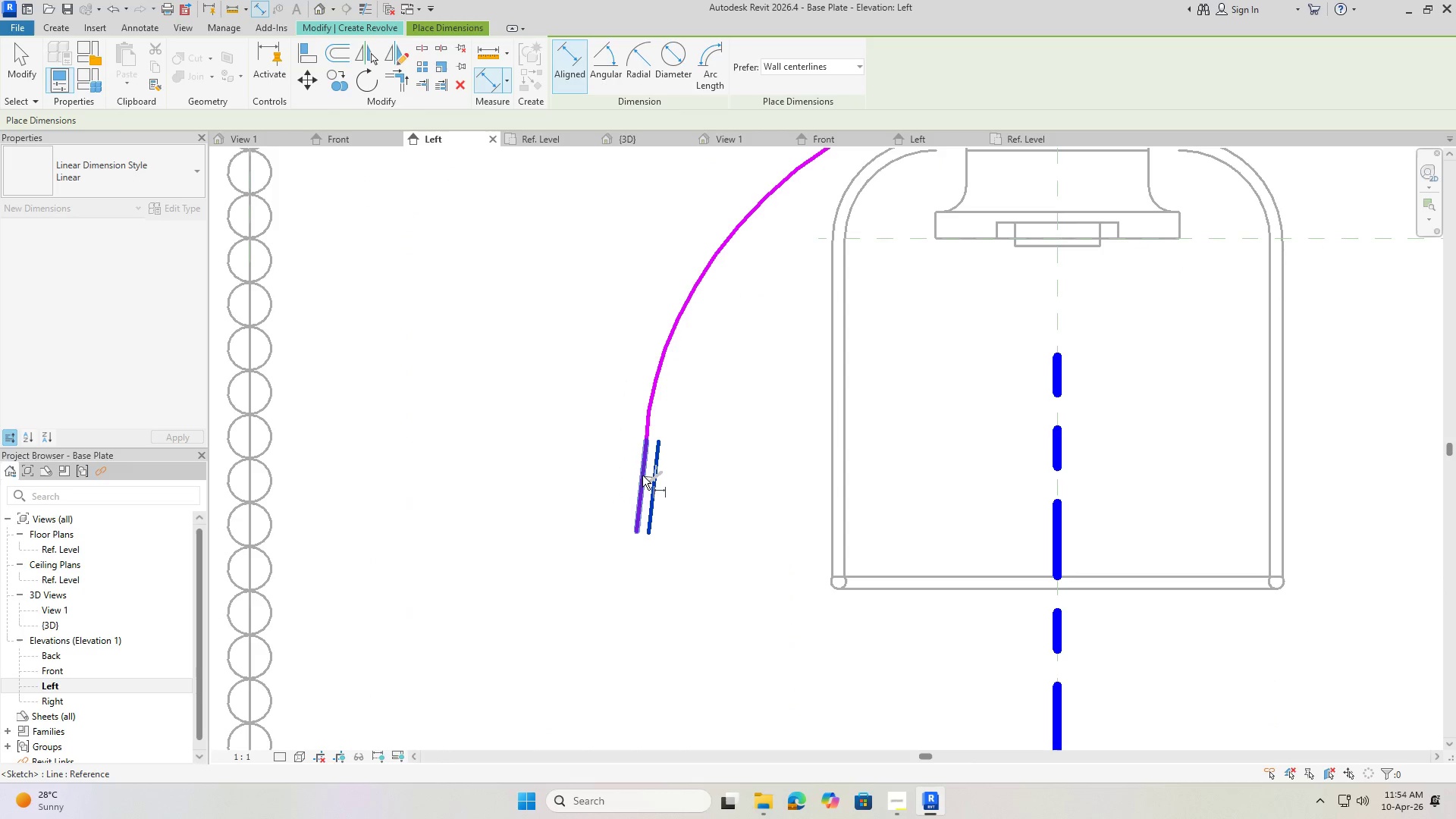 
left_click([641, 475])
 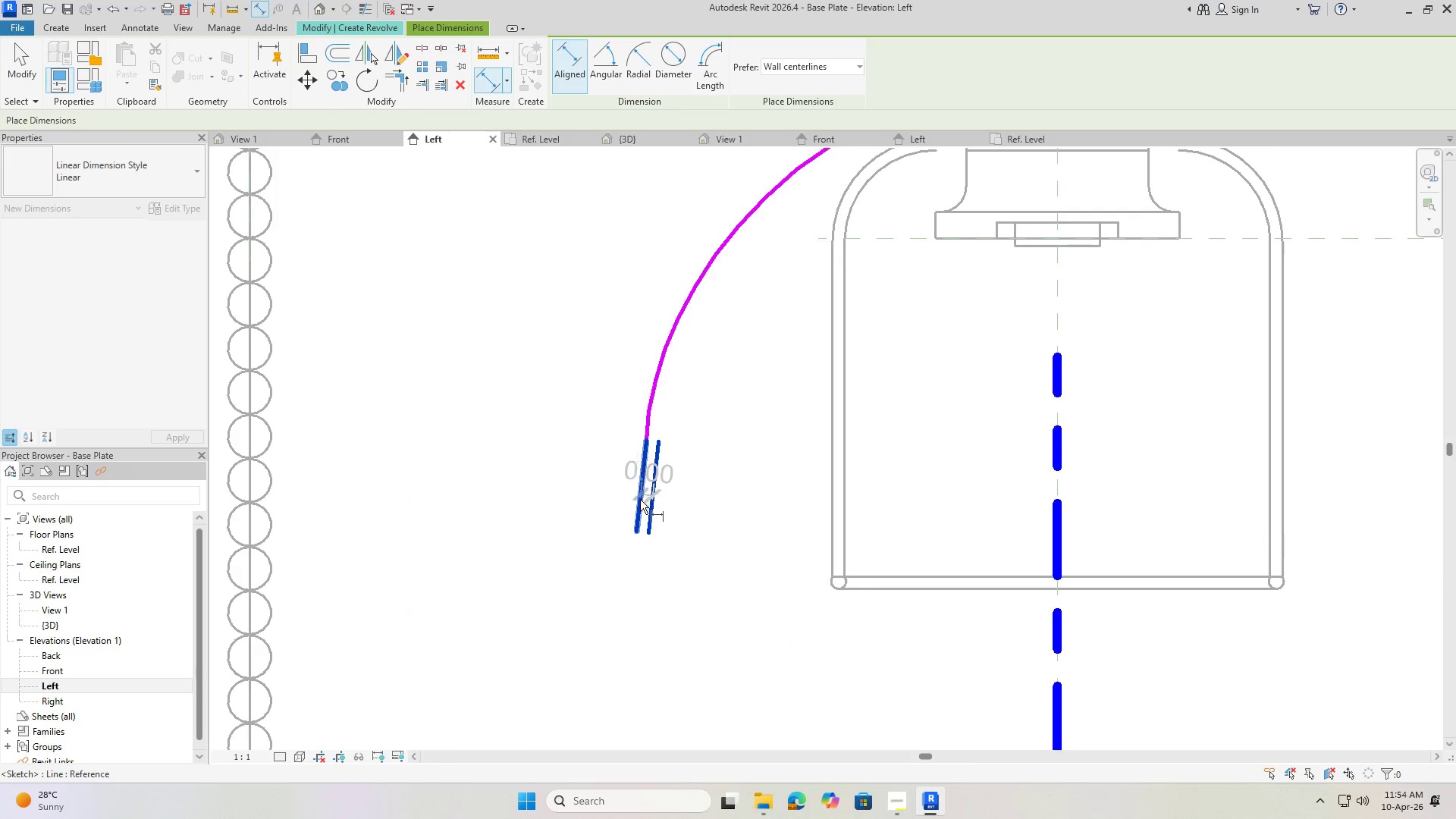 
scroll: coordinate [621, 572], scroll_direction: up, amount: 9.0
 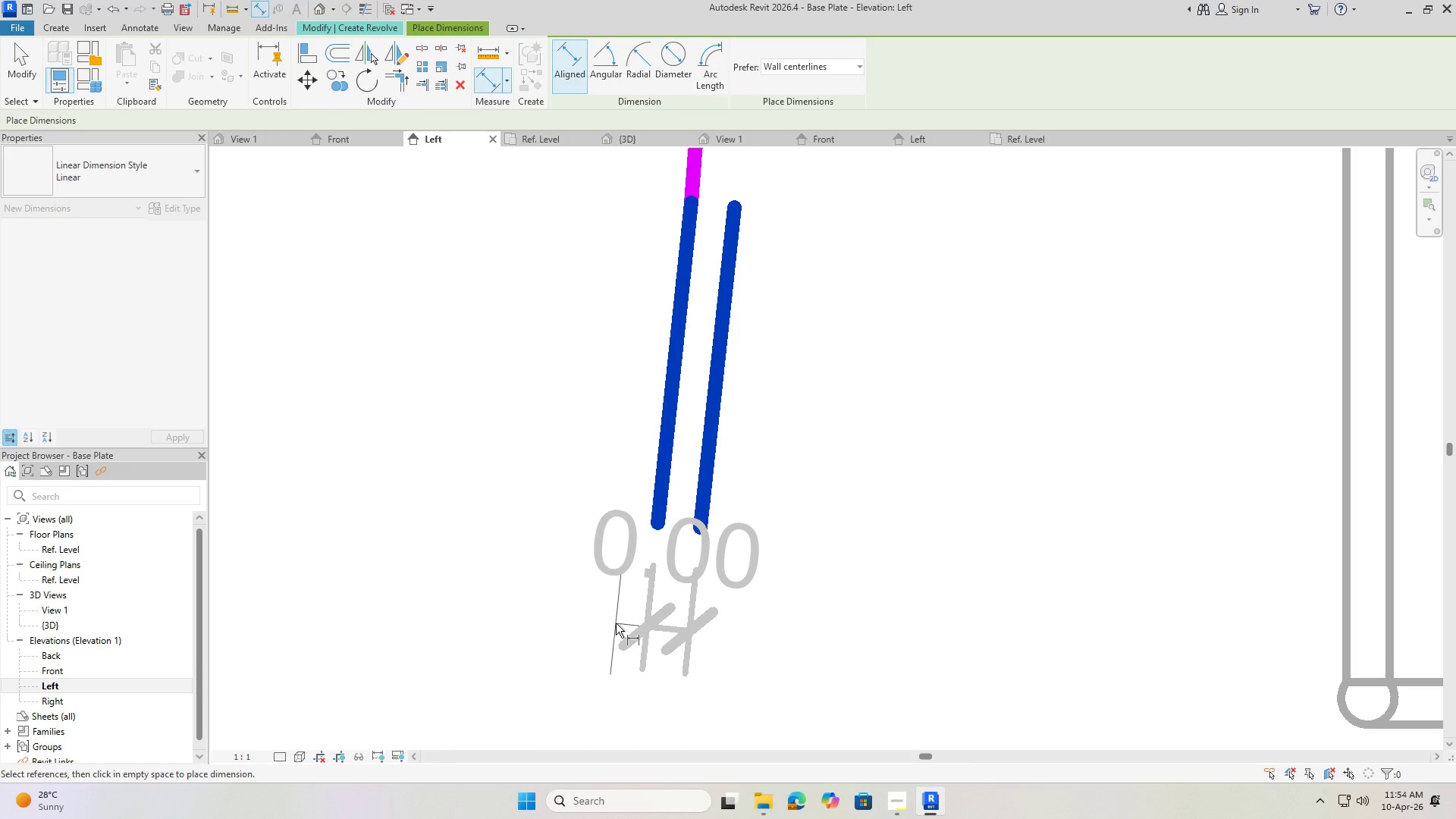 
key(Escape)
 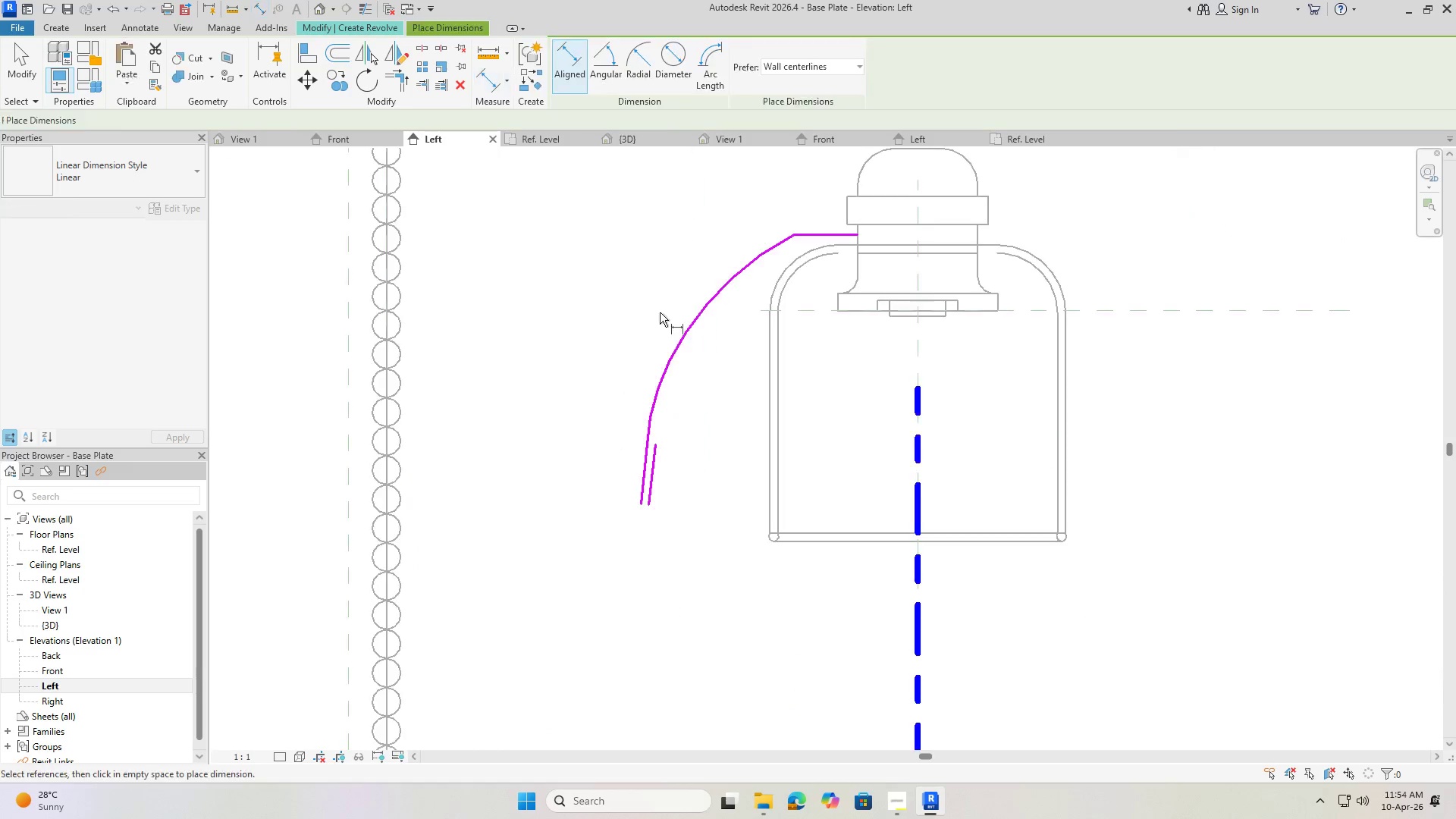 
key(Escape)
 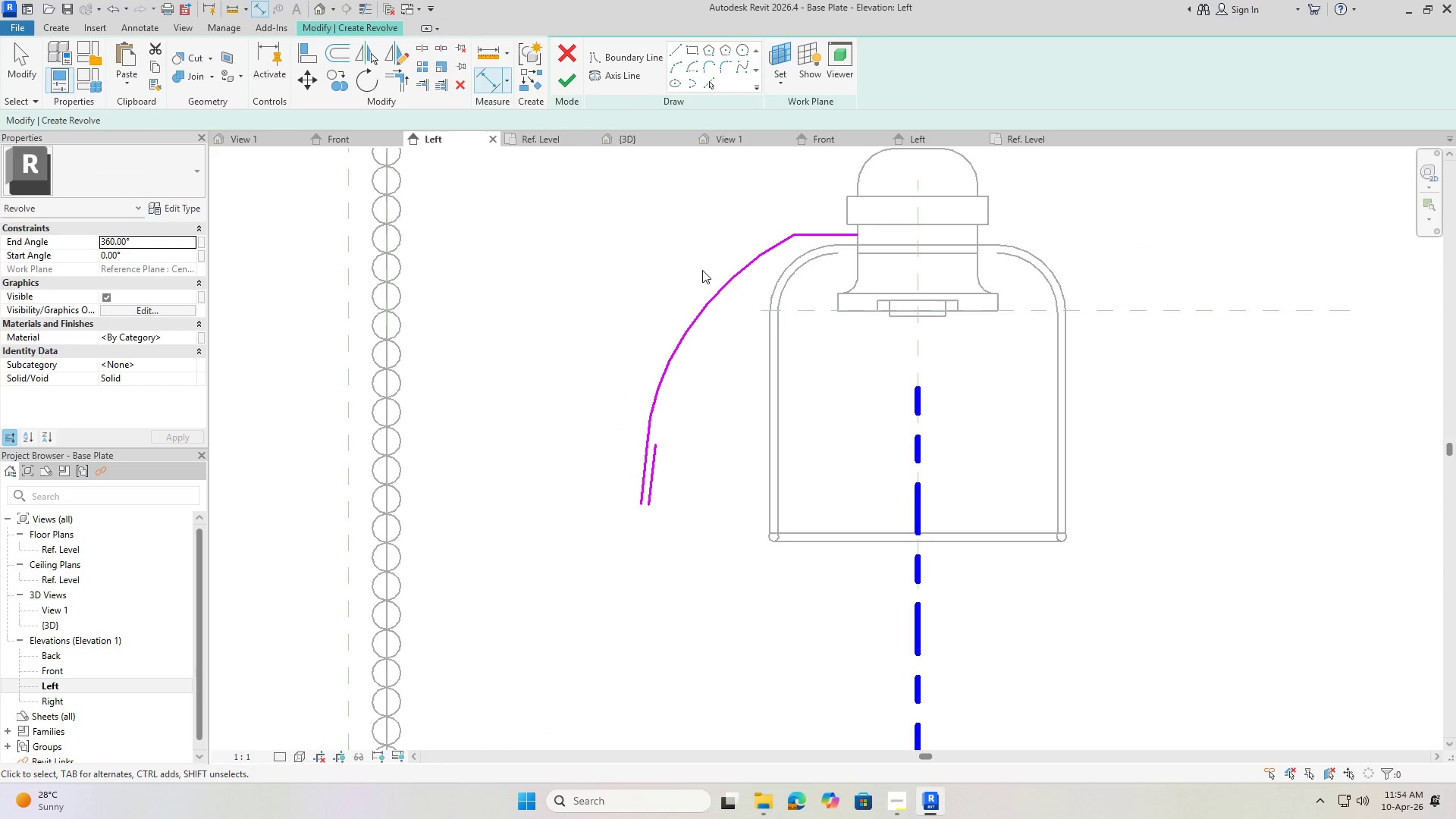 
scroll: coordinate [649, 417], scroll_direction: down, amount: 6.0
 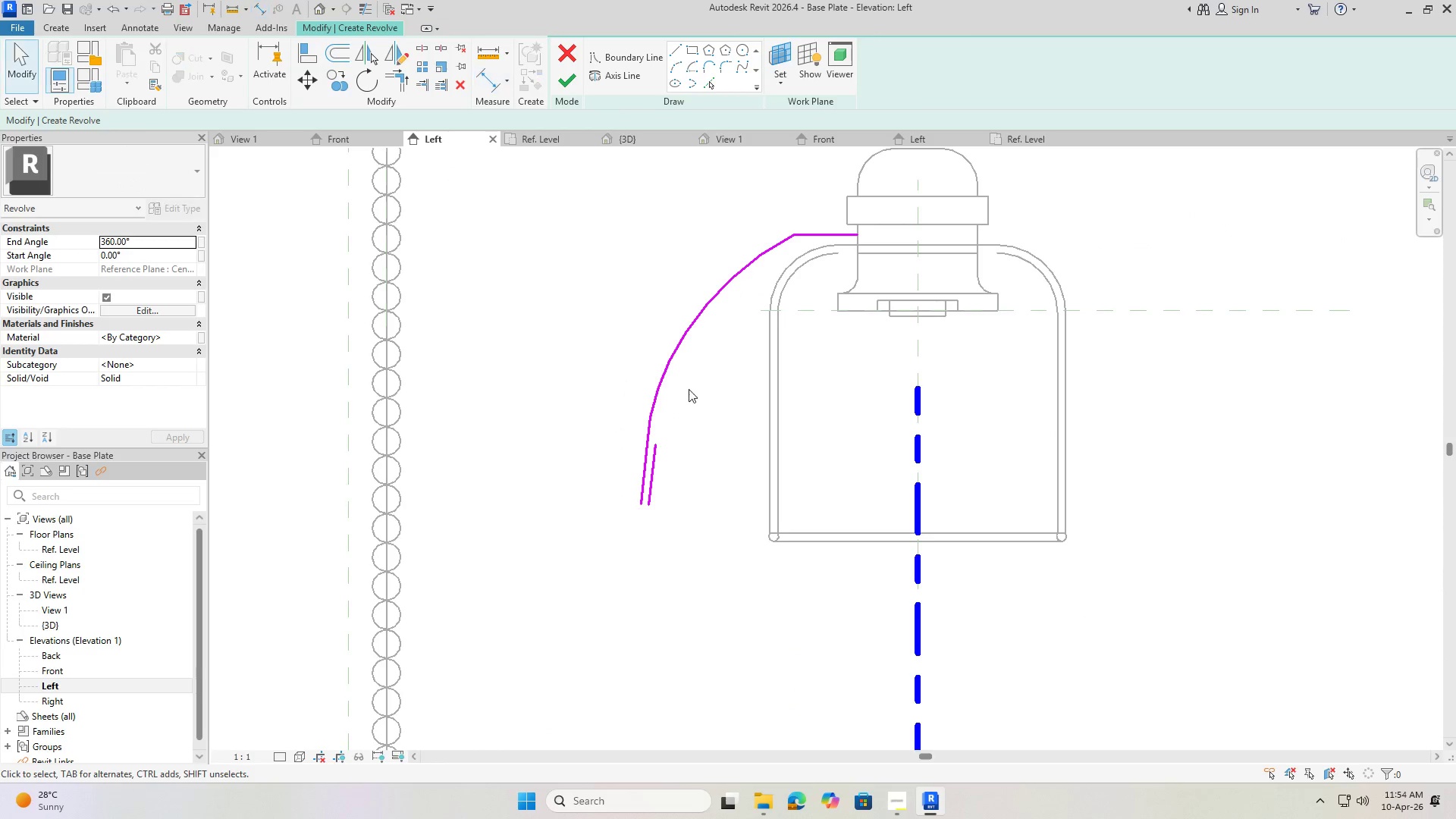 
key(Escape)
 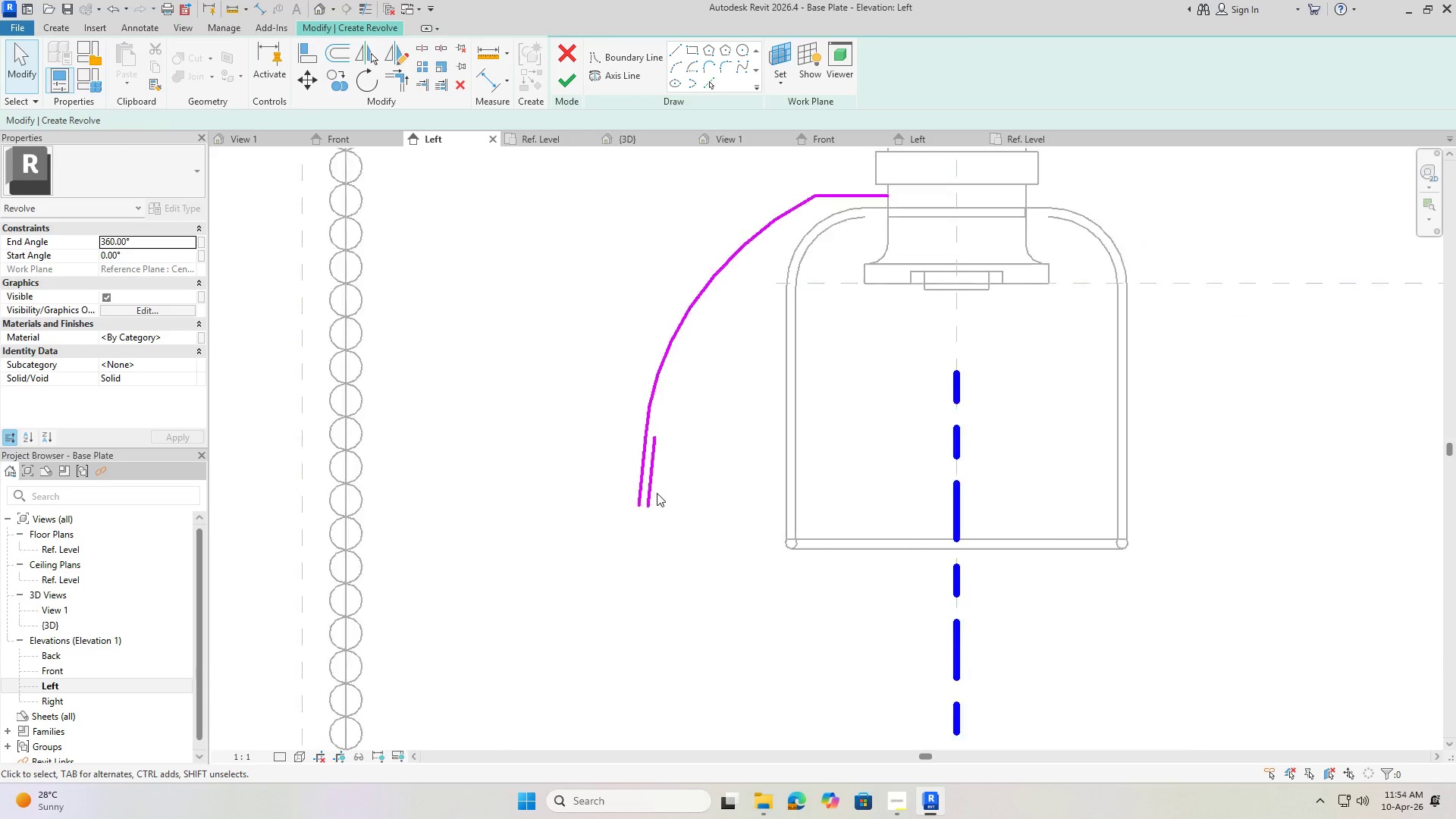 
scroll: coordinate [651, 466], scroll_direction: up, amount: 7.0
 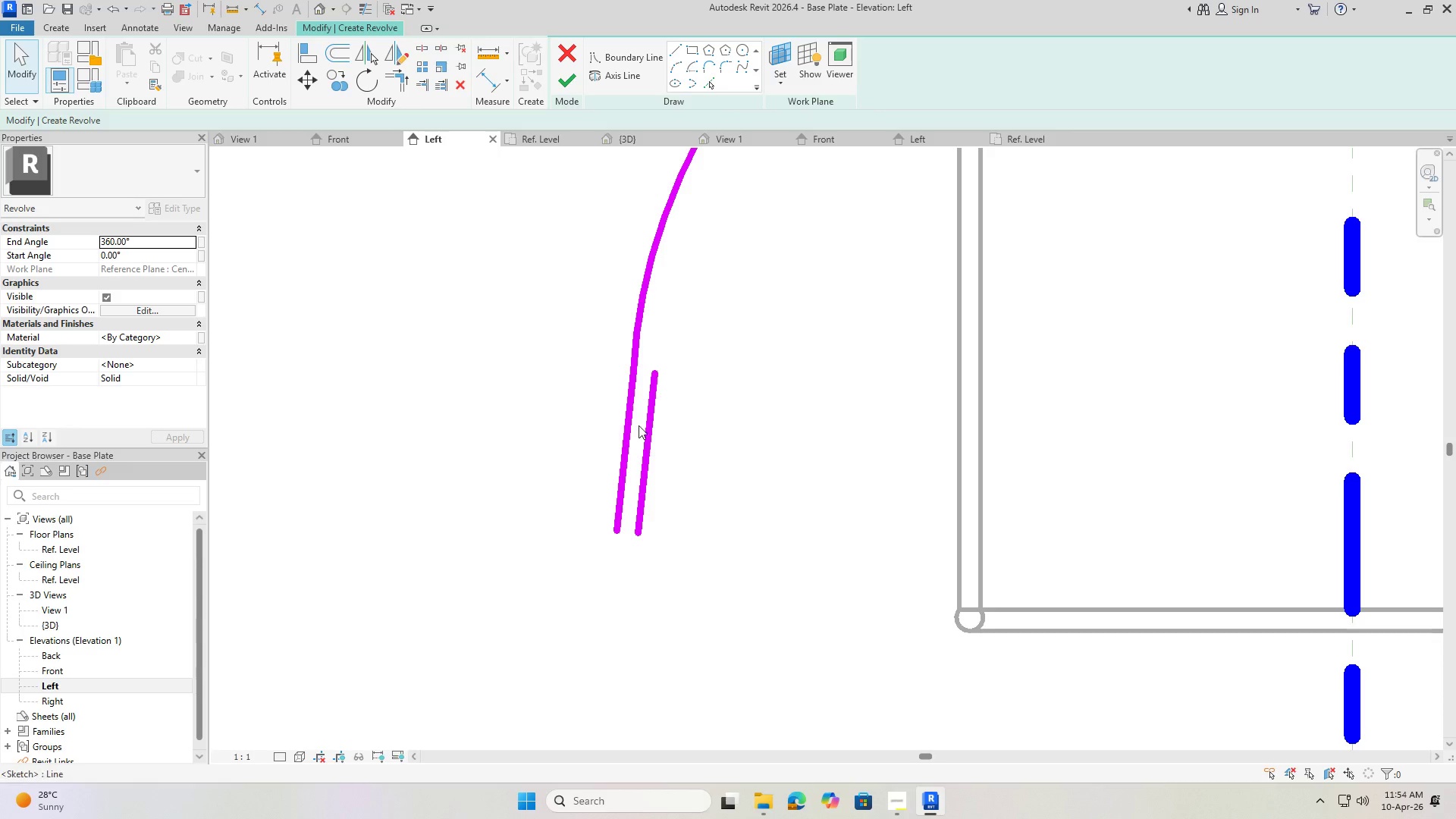 
left_click([654, 410])
 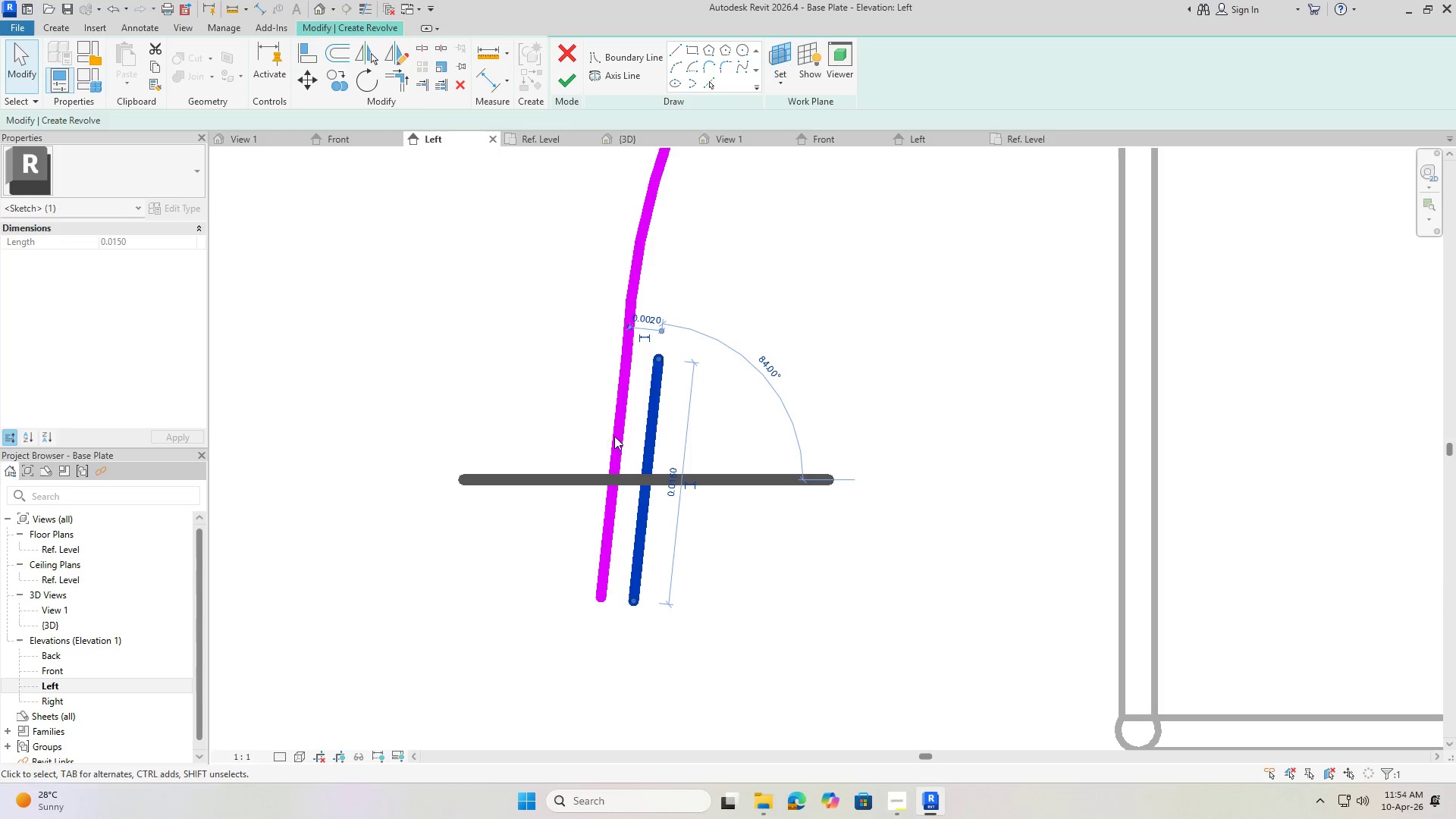 
scroll: coordinate [647, 406], scroll_direction: up, amount: 3.0
 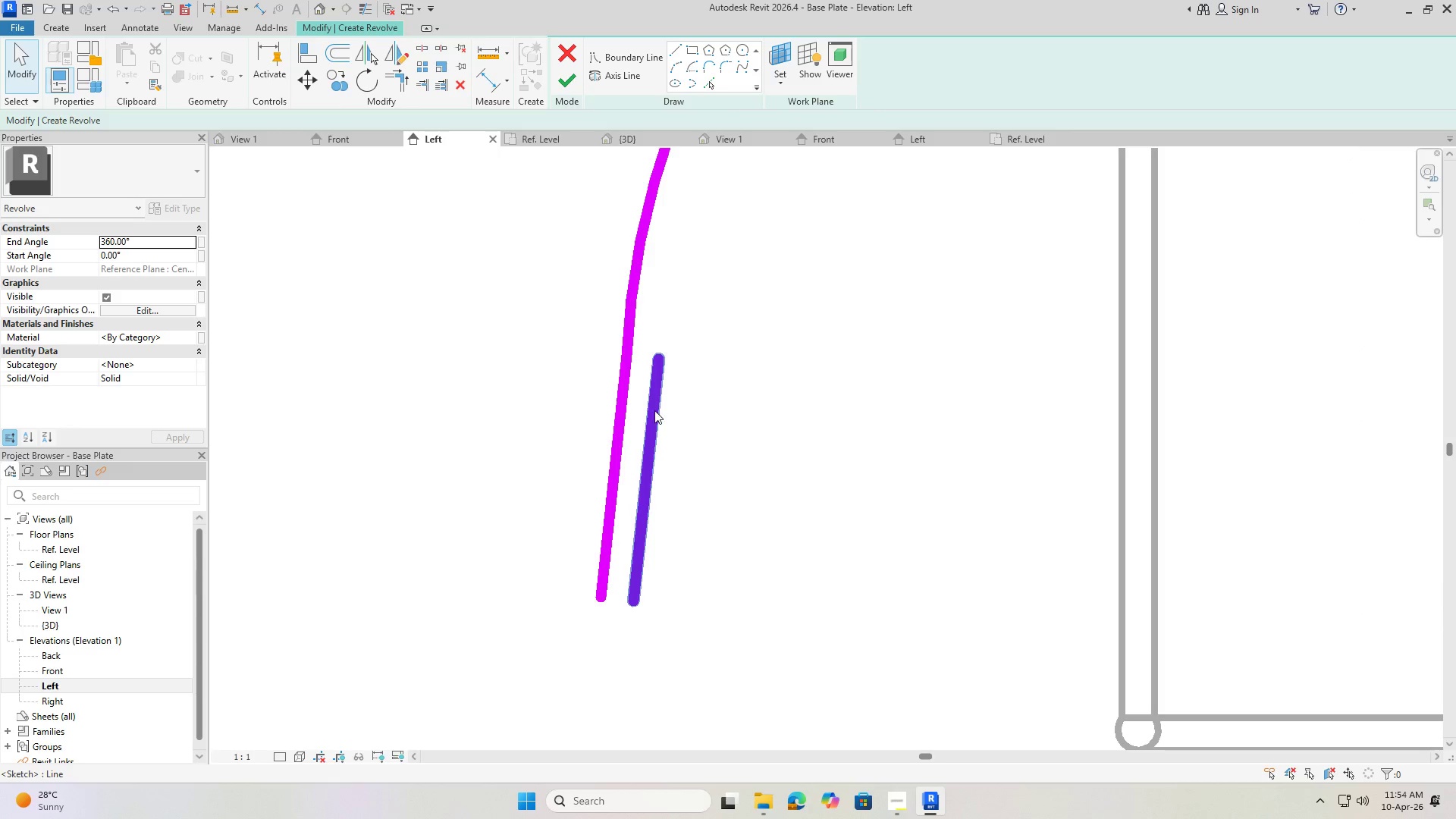 
key(Escape)
 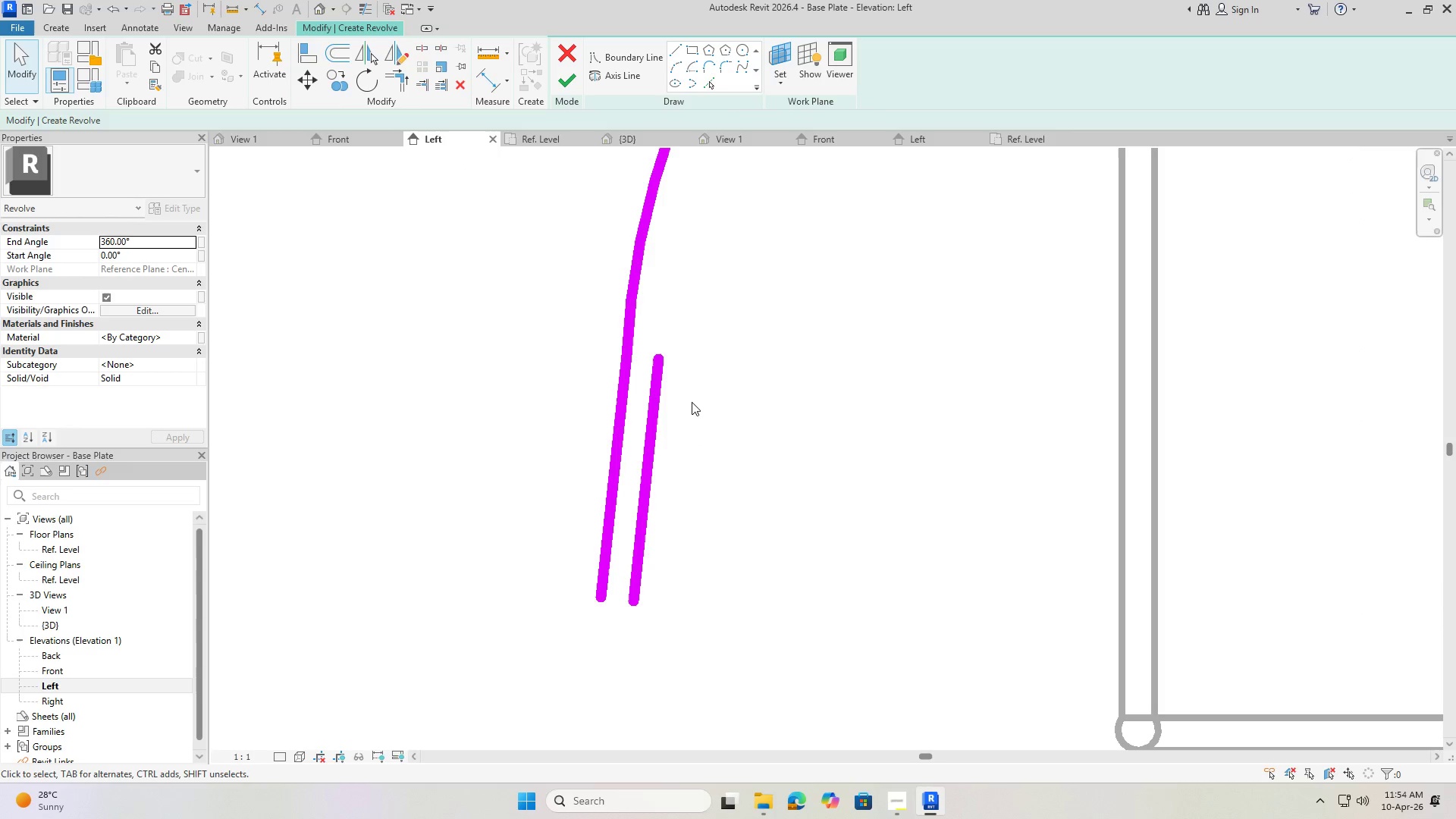 
hold_key(key=ControlLeft, duration=0.38)
 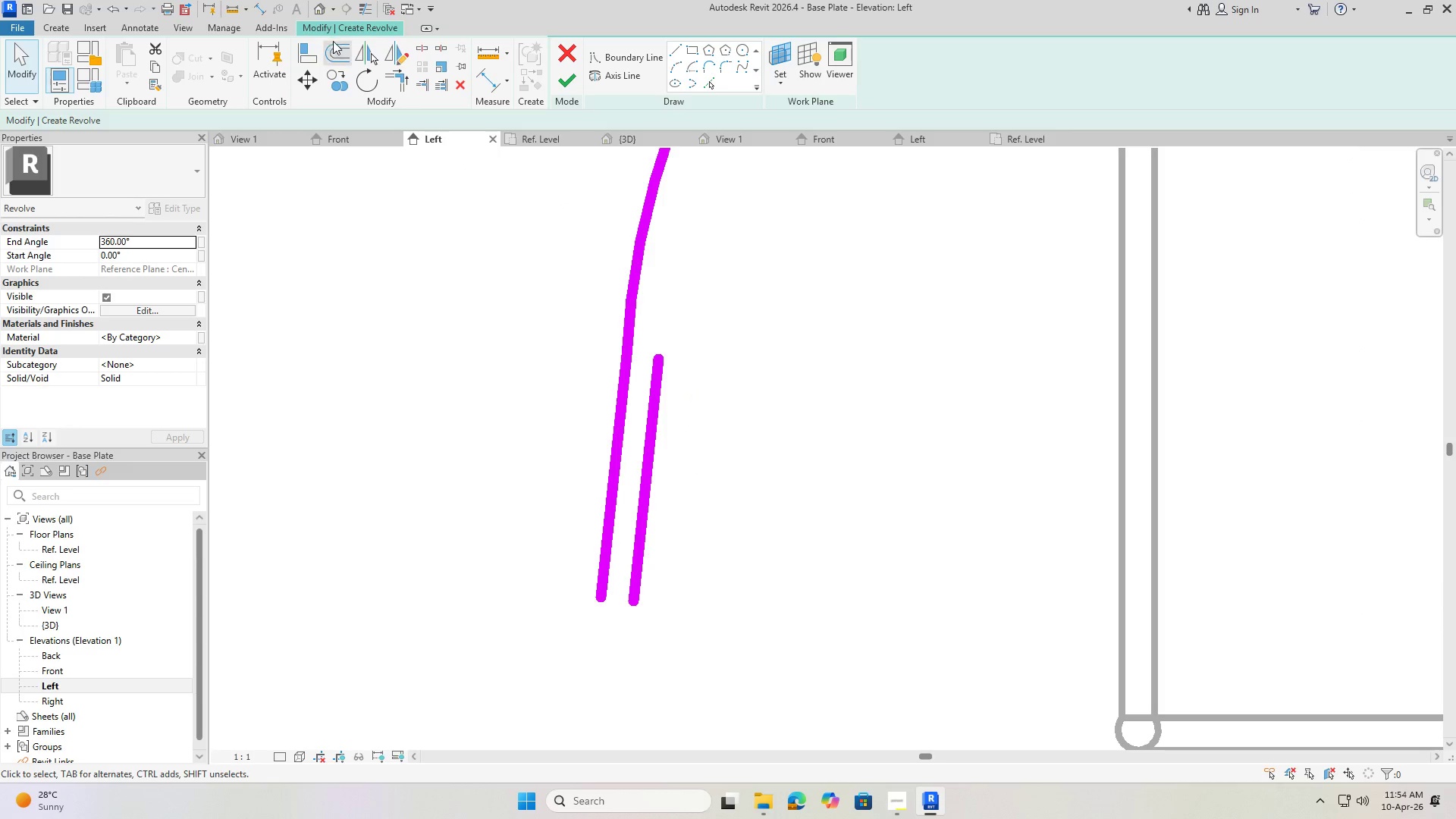 
left_click([337, 51])
 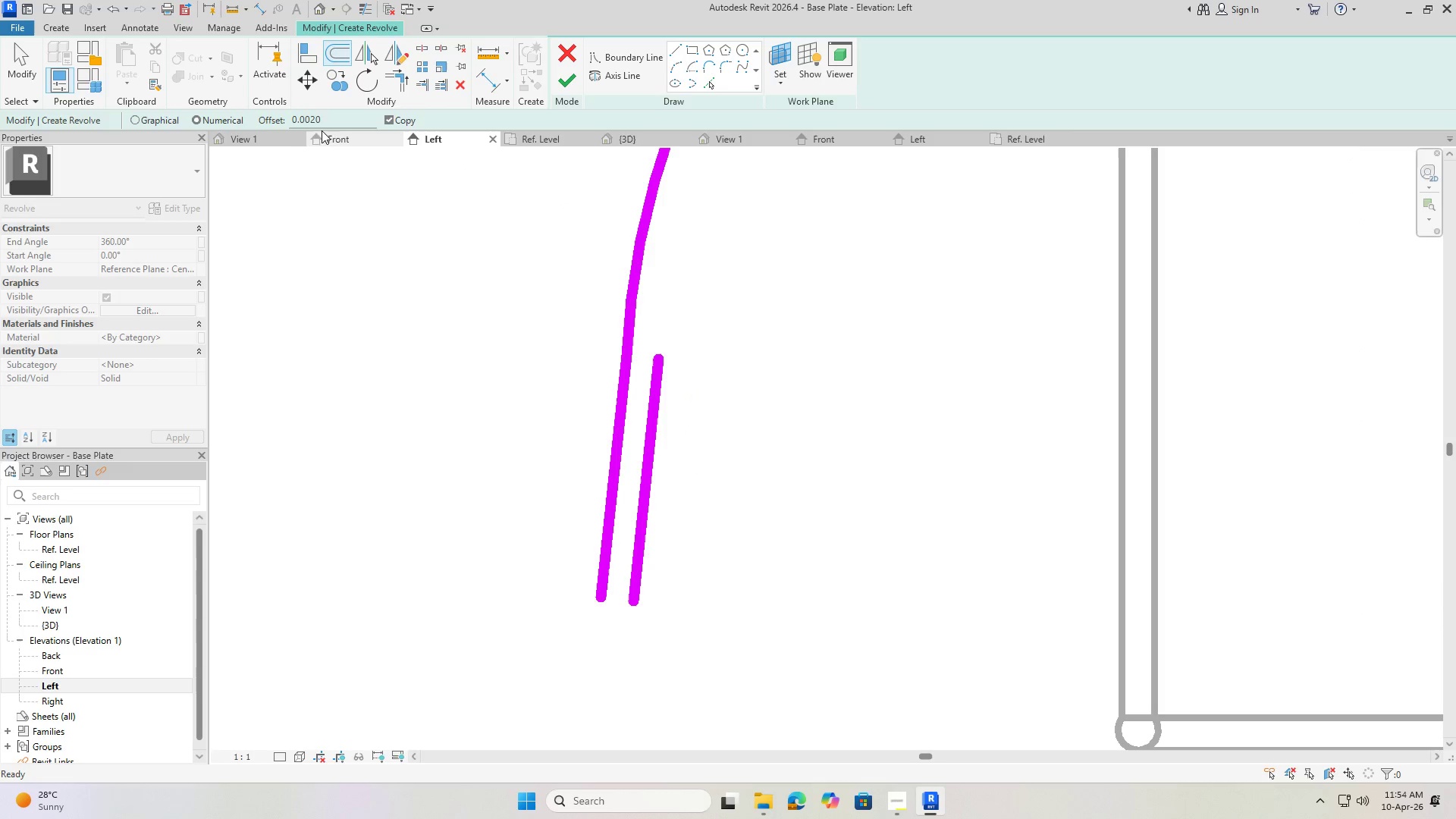 
left_click_drag(start_coordinate=[336, 117], to_coordinate=[307, 117])
 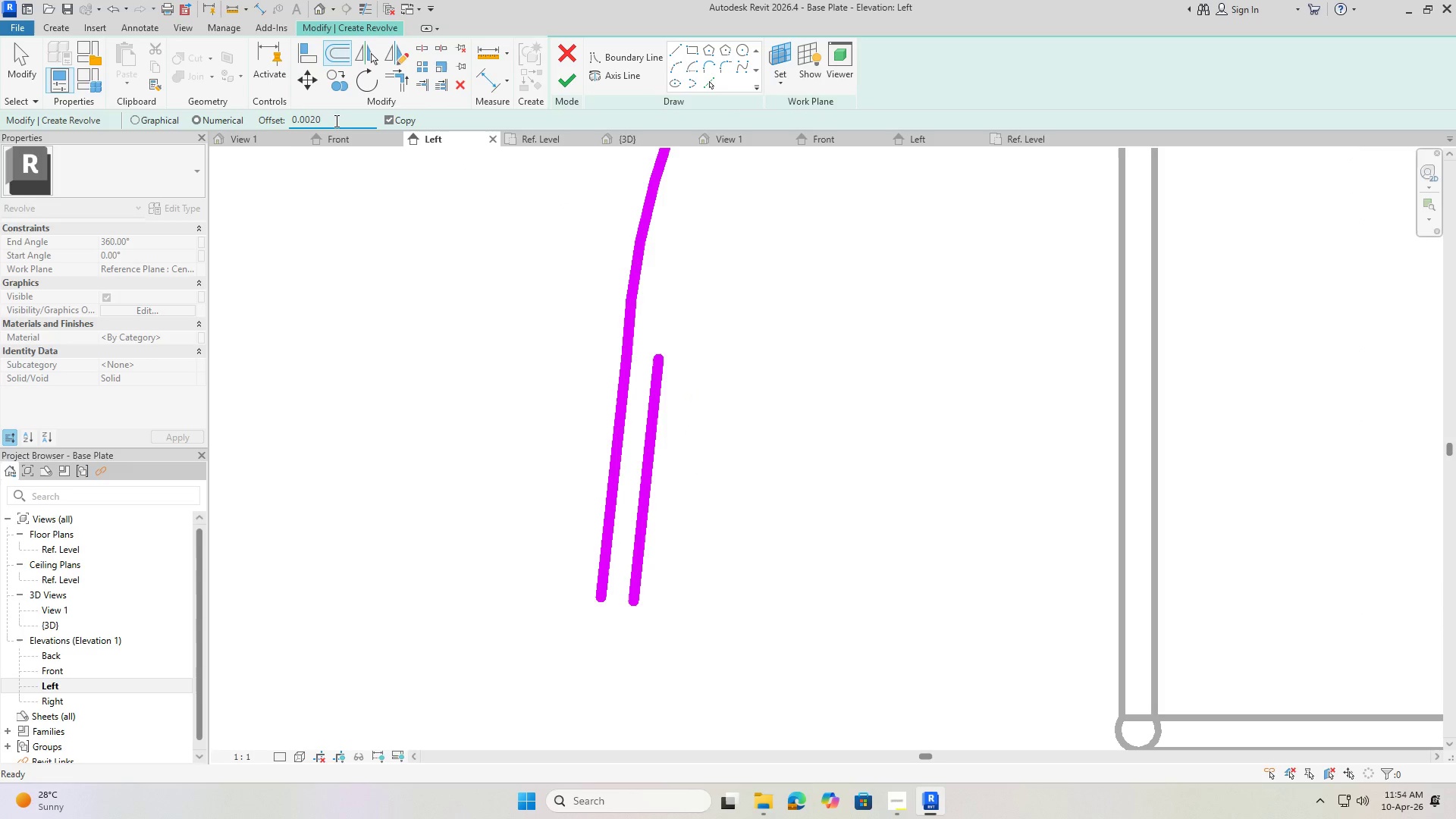 
key(Backspace)
 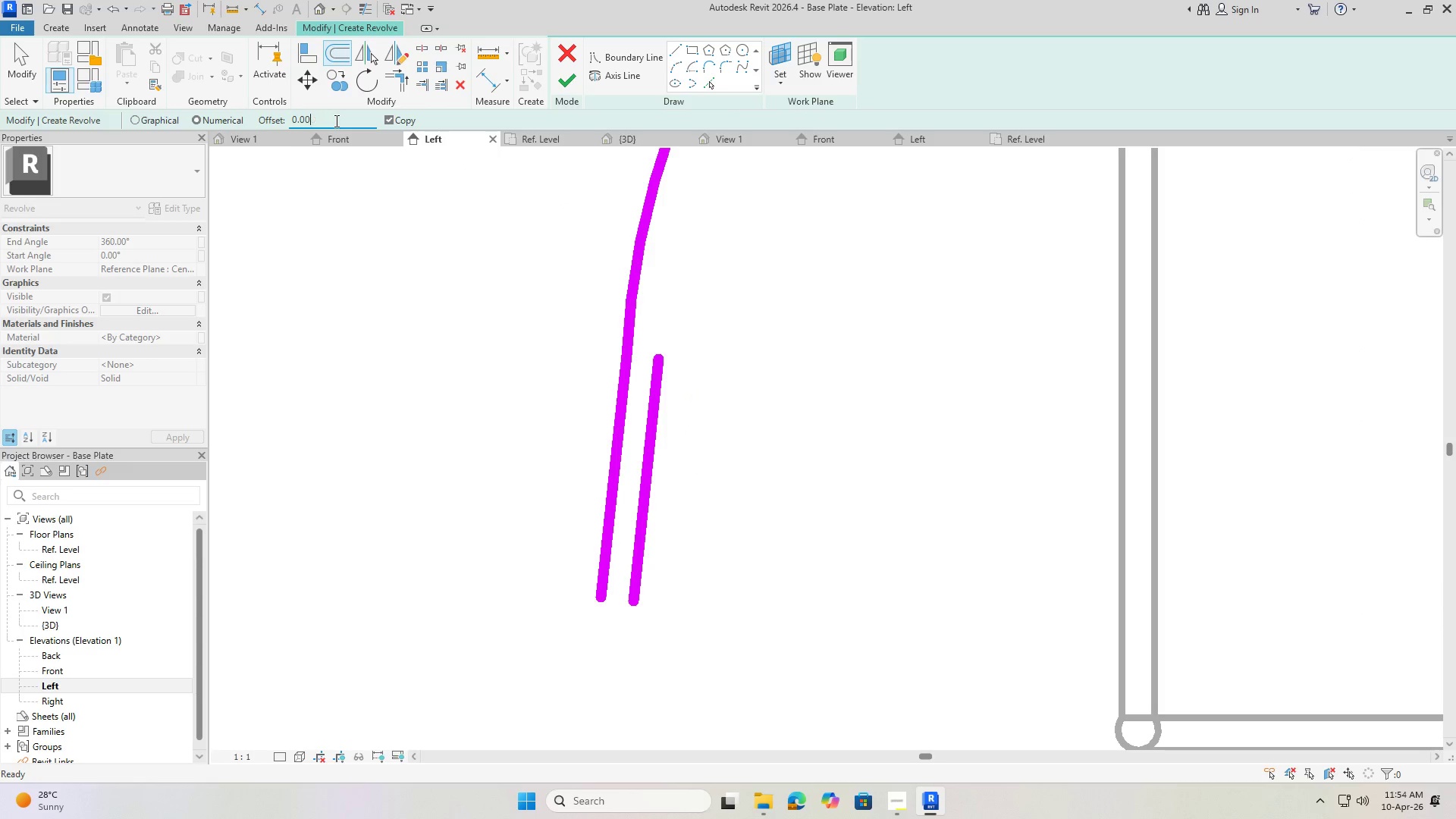 
key(Backspace)
 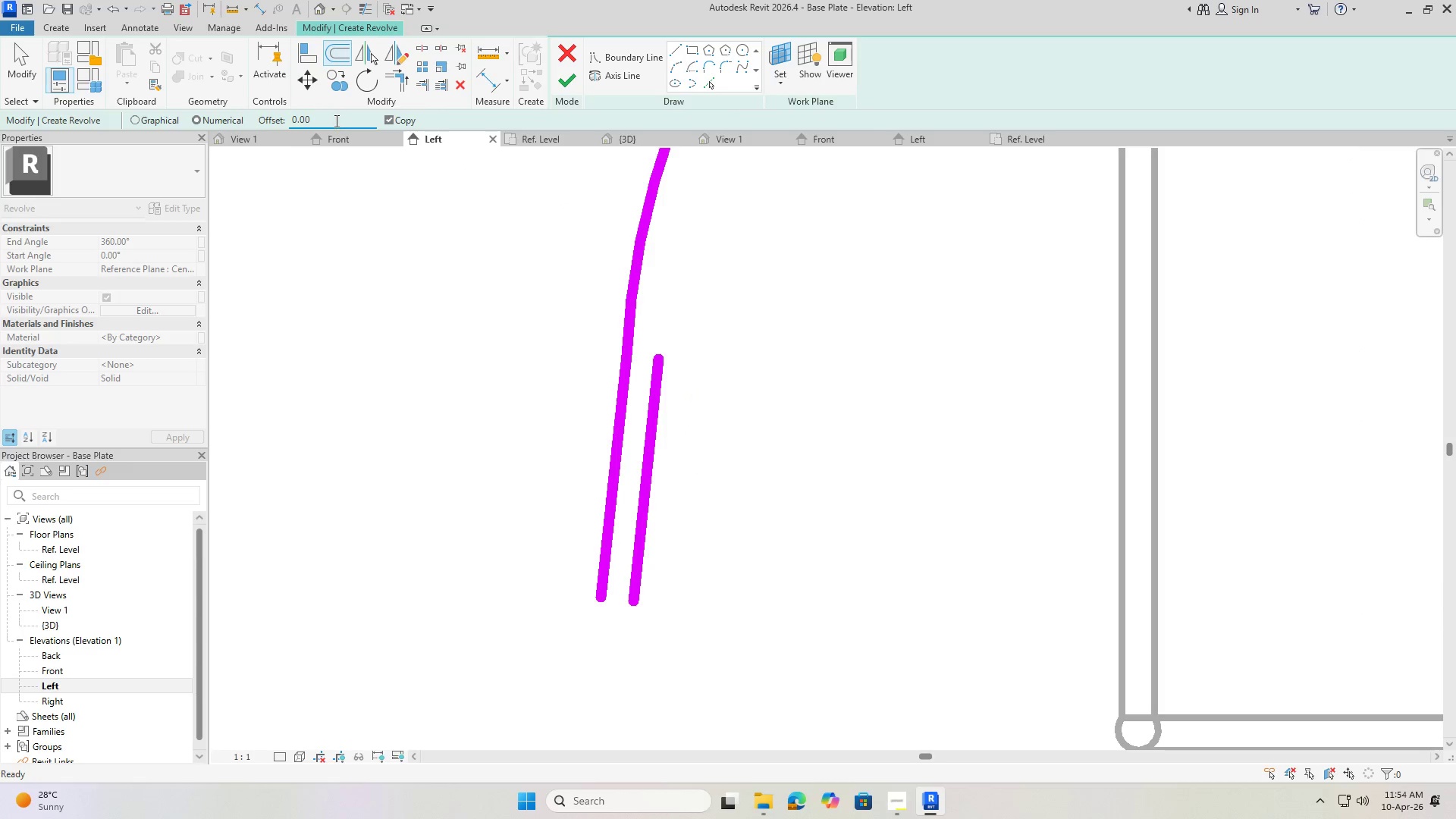 
key(Numpad1)
 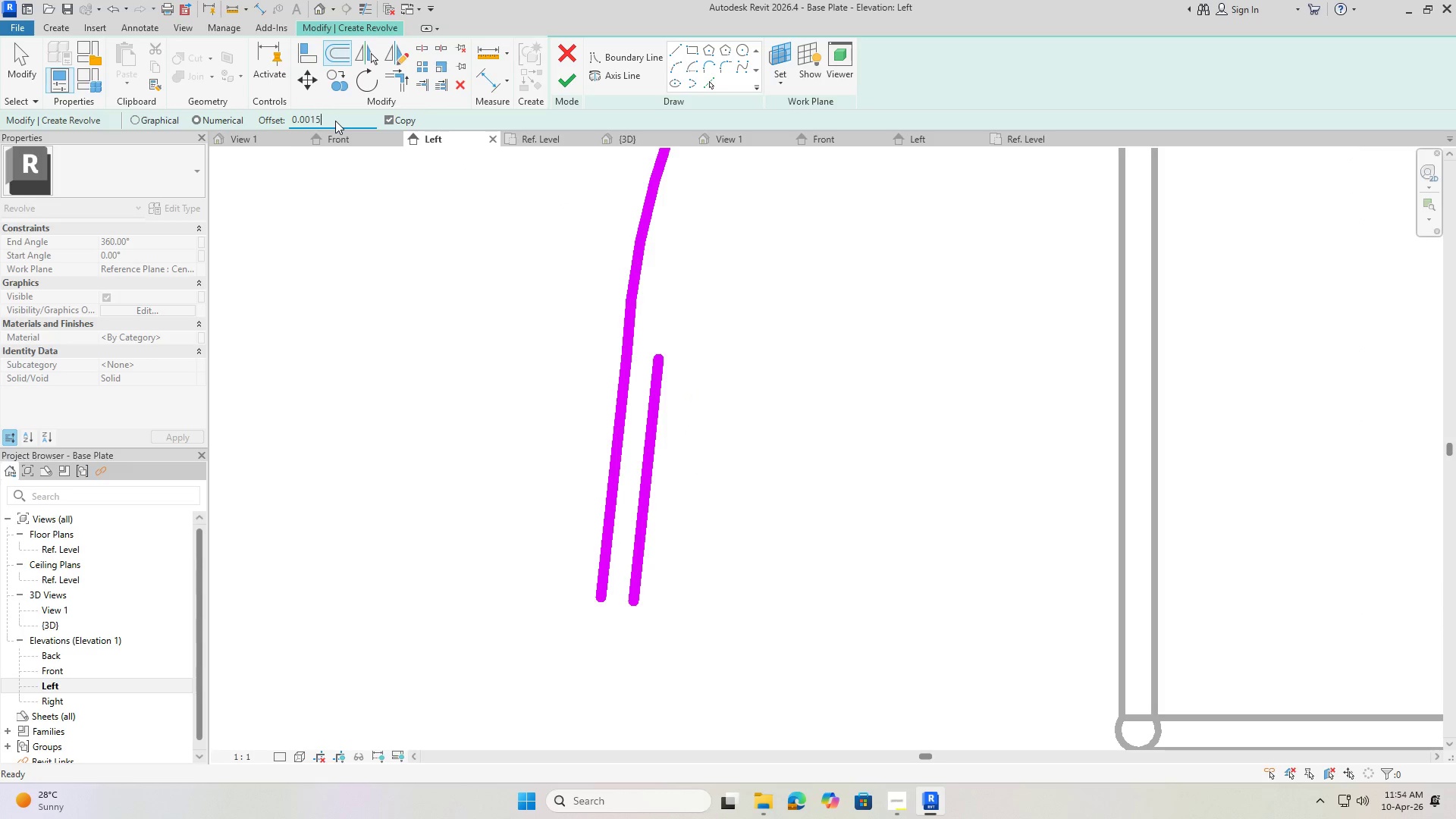 
key(Numpad5)
 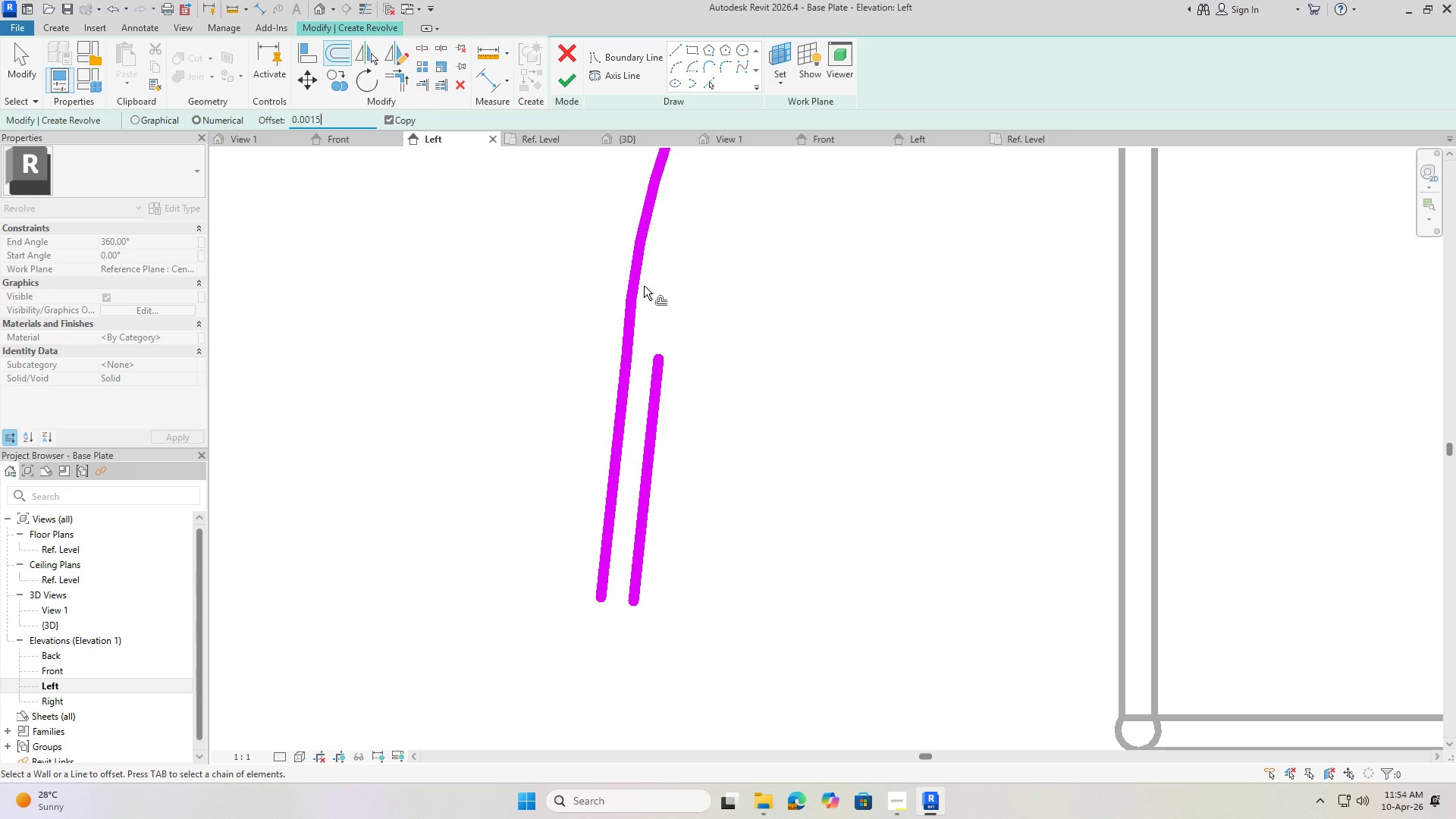 
left_click([638, 284])
 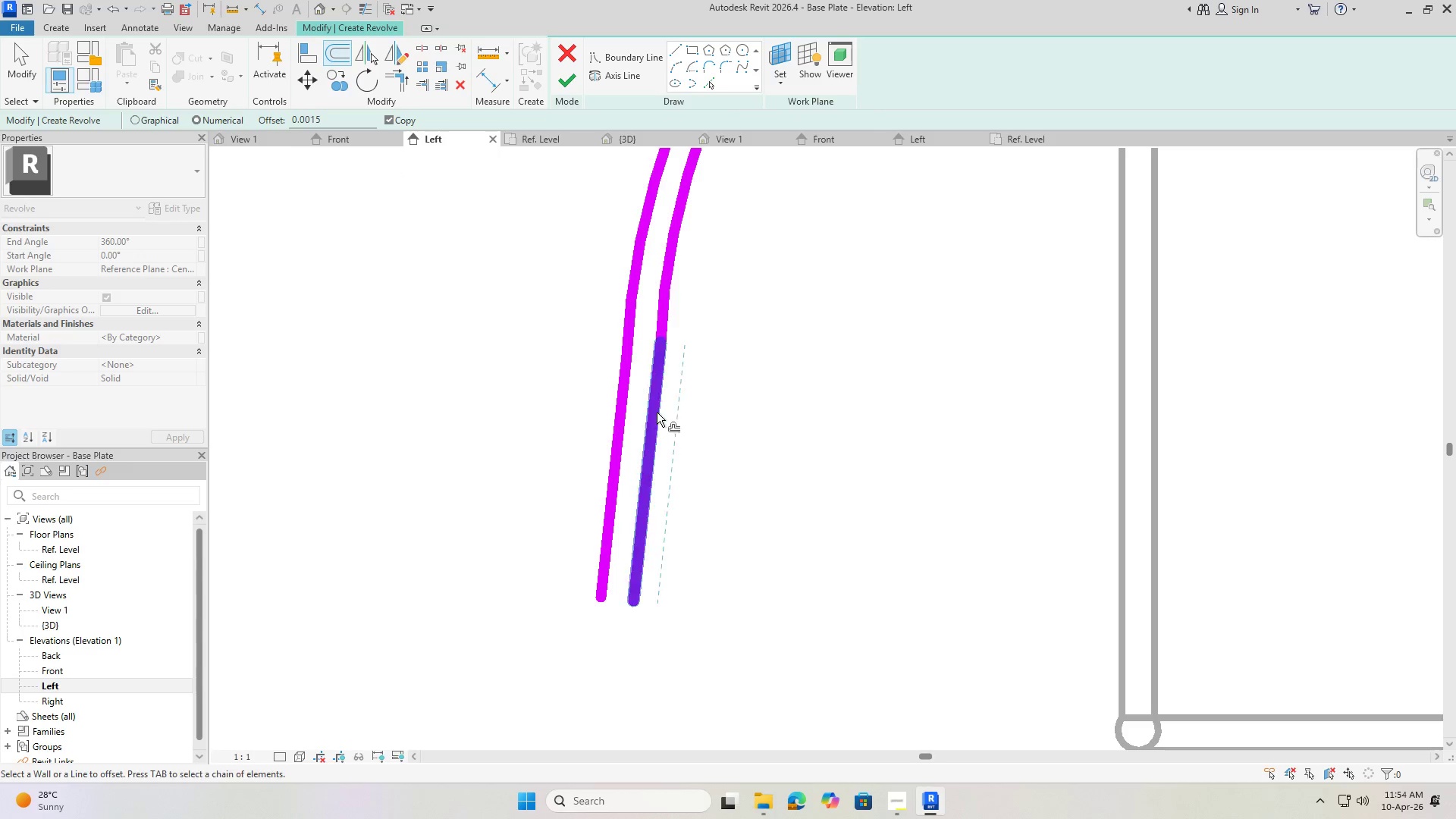 
scroll: coordinate [653, 419], scroll_direction: down, amount: 10.0
 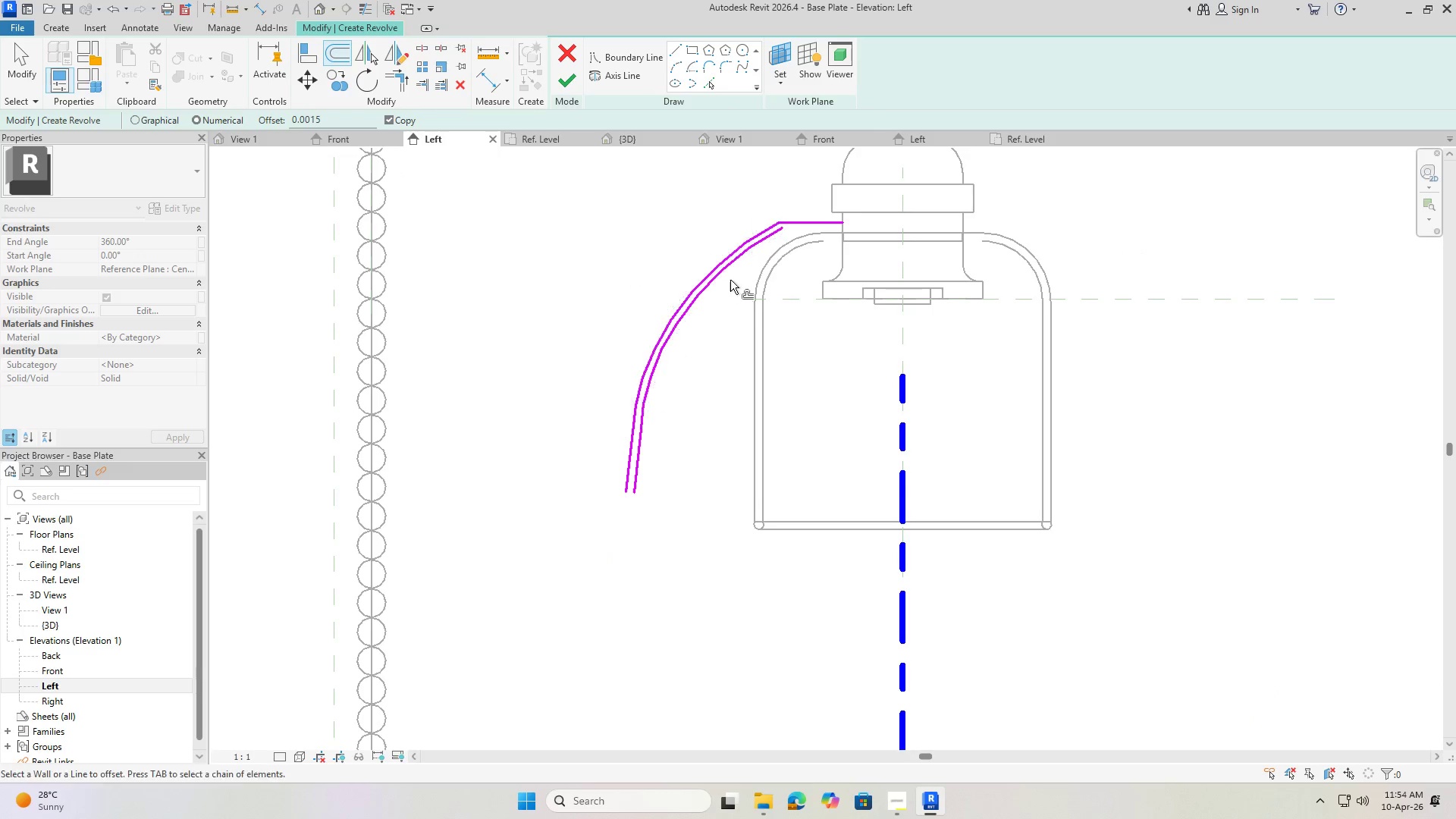 
scroll: coordinate [781, 253], scroll_direction: up, amount: 4.0
 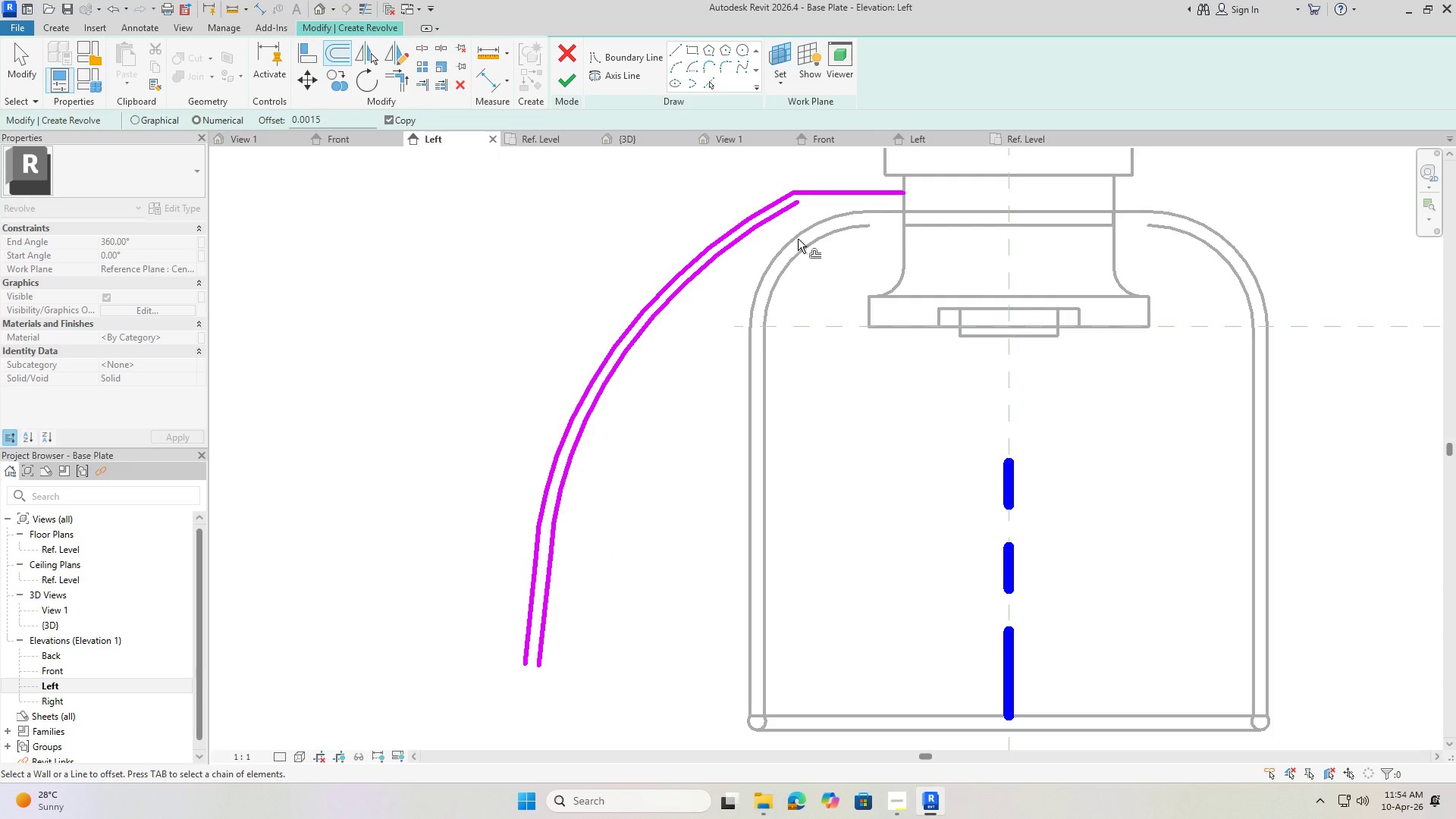 
key(Escape)
 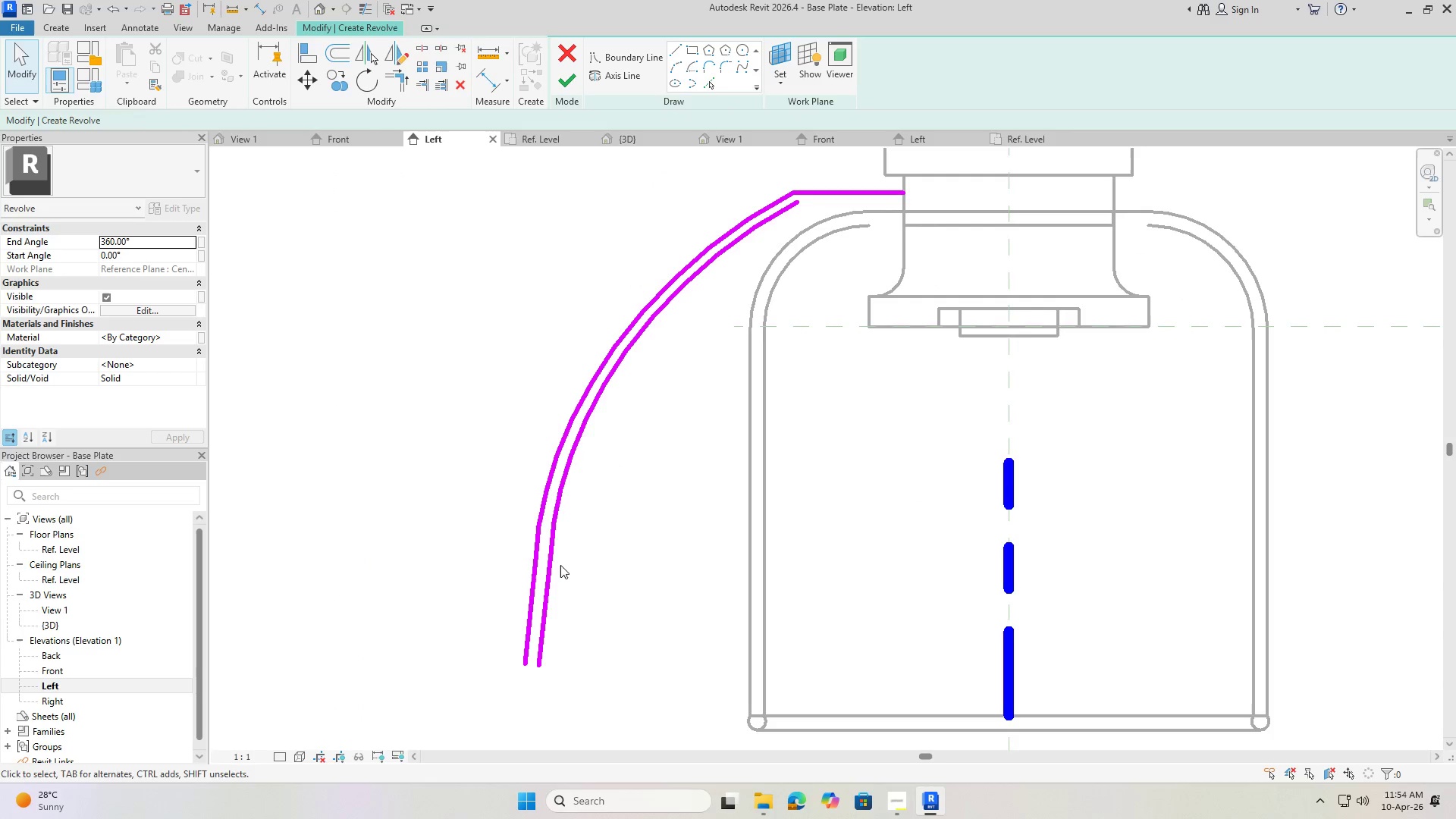 
key(Escape)
 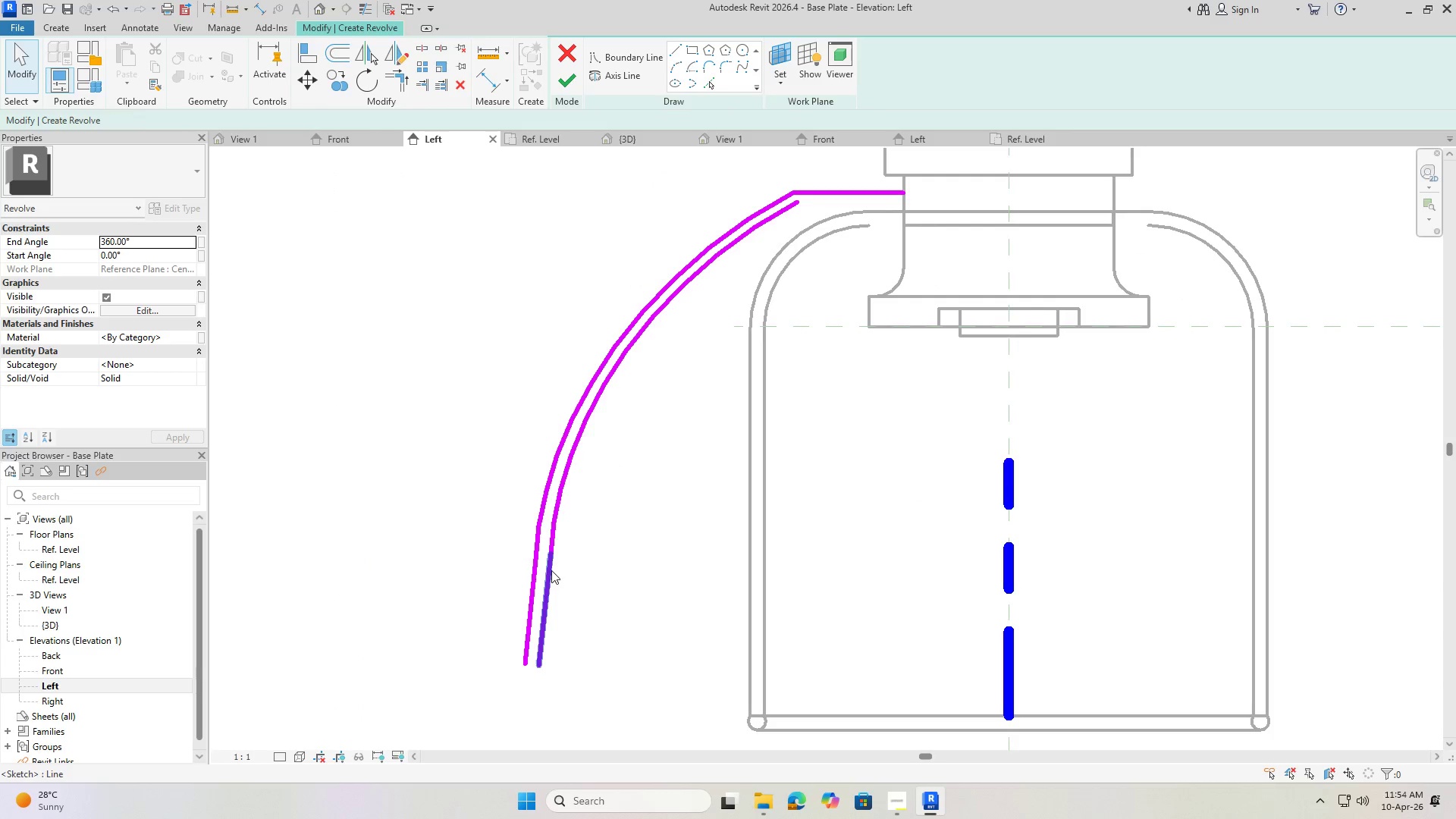 
left_click([551, 571])
 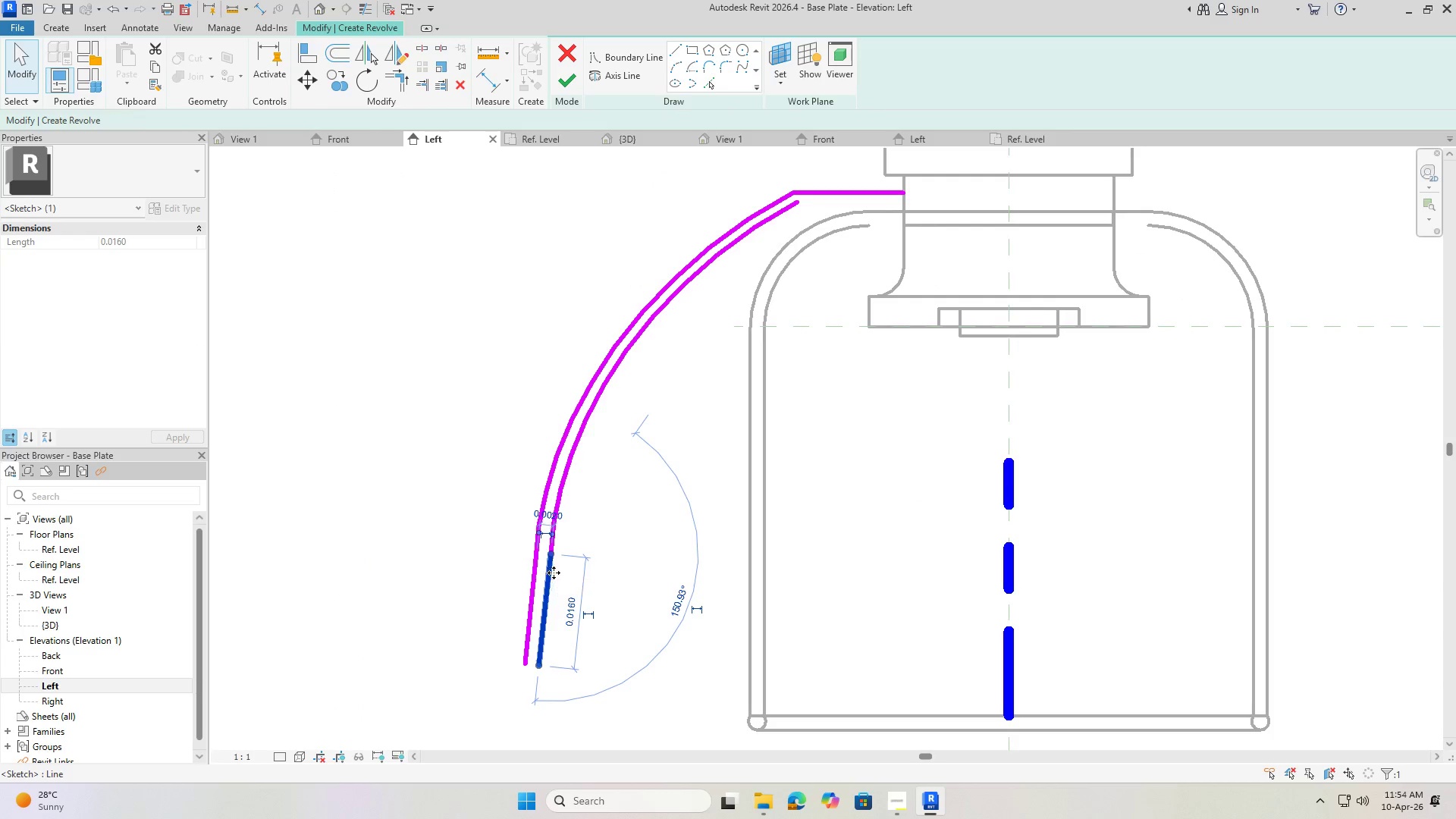 
key(Delete)
 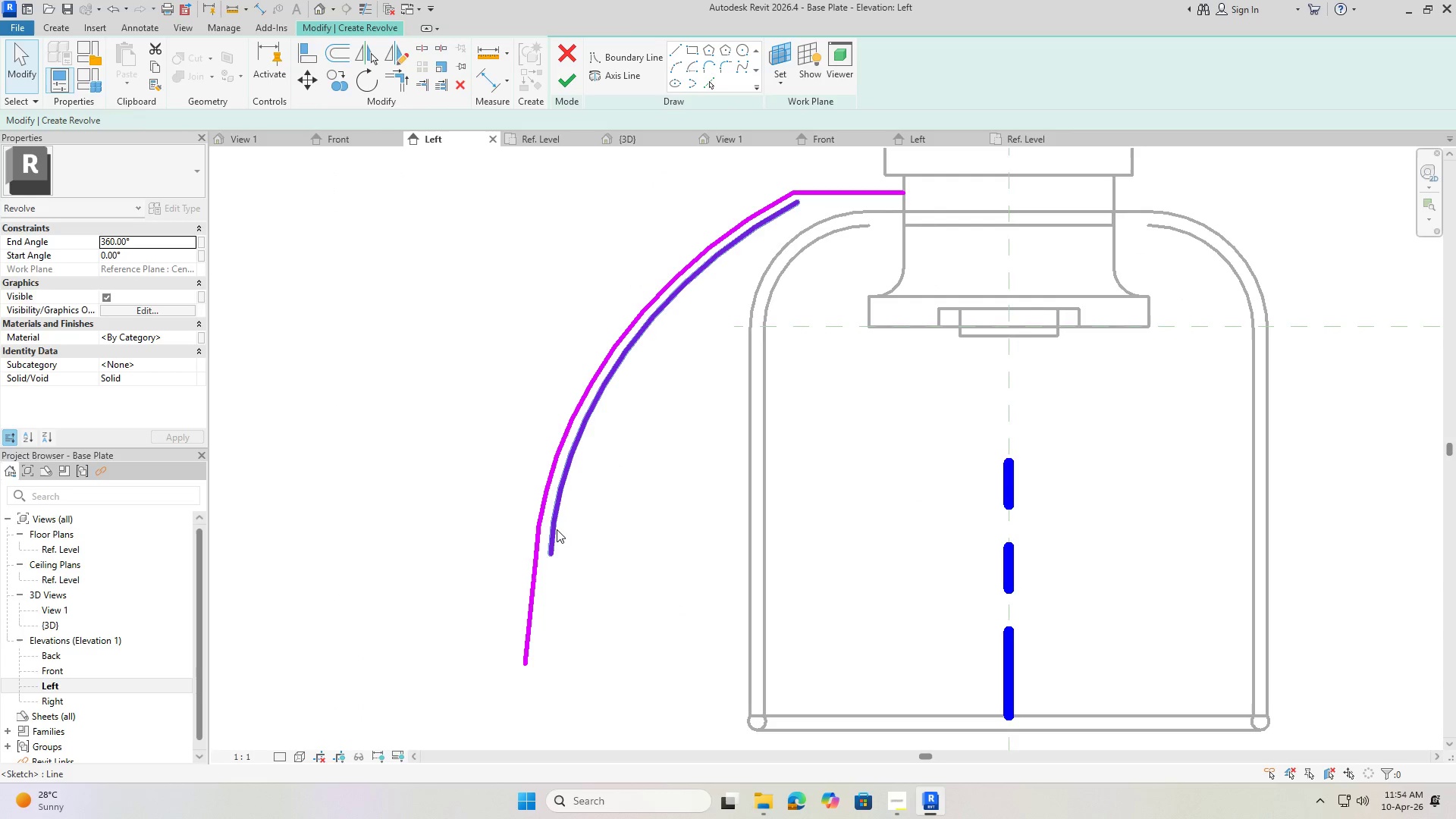 
left_click([557, 529])
 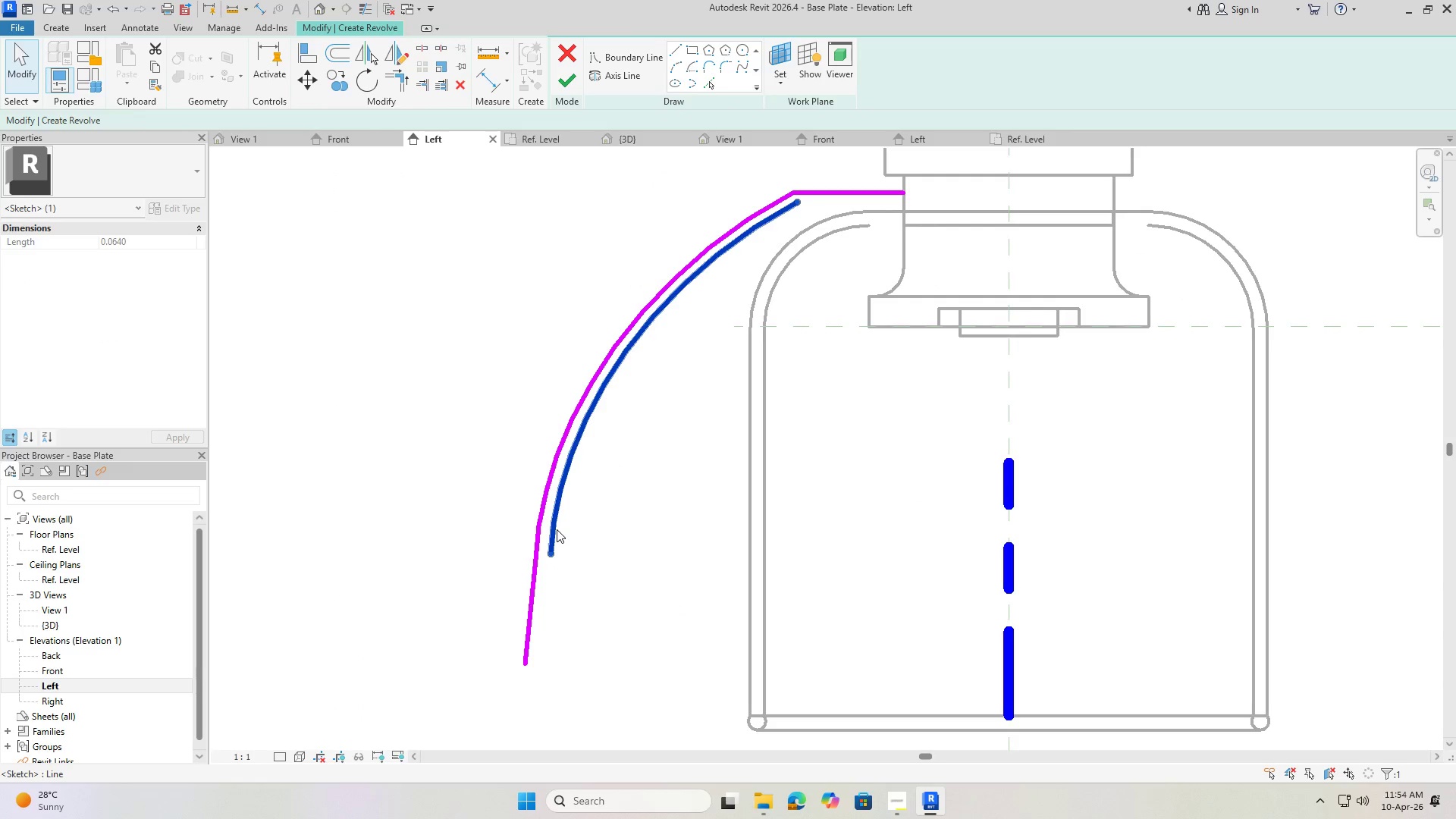 
key(Delete)
 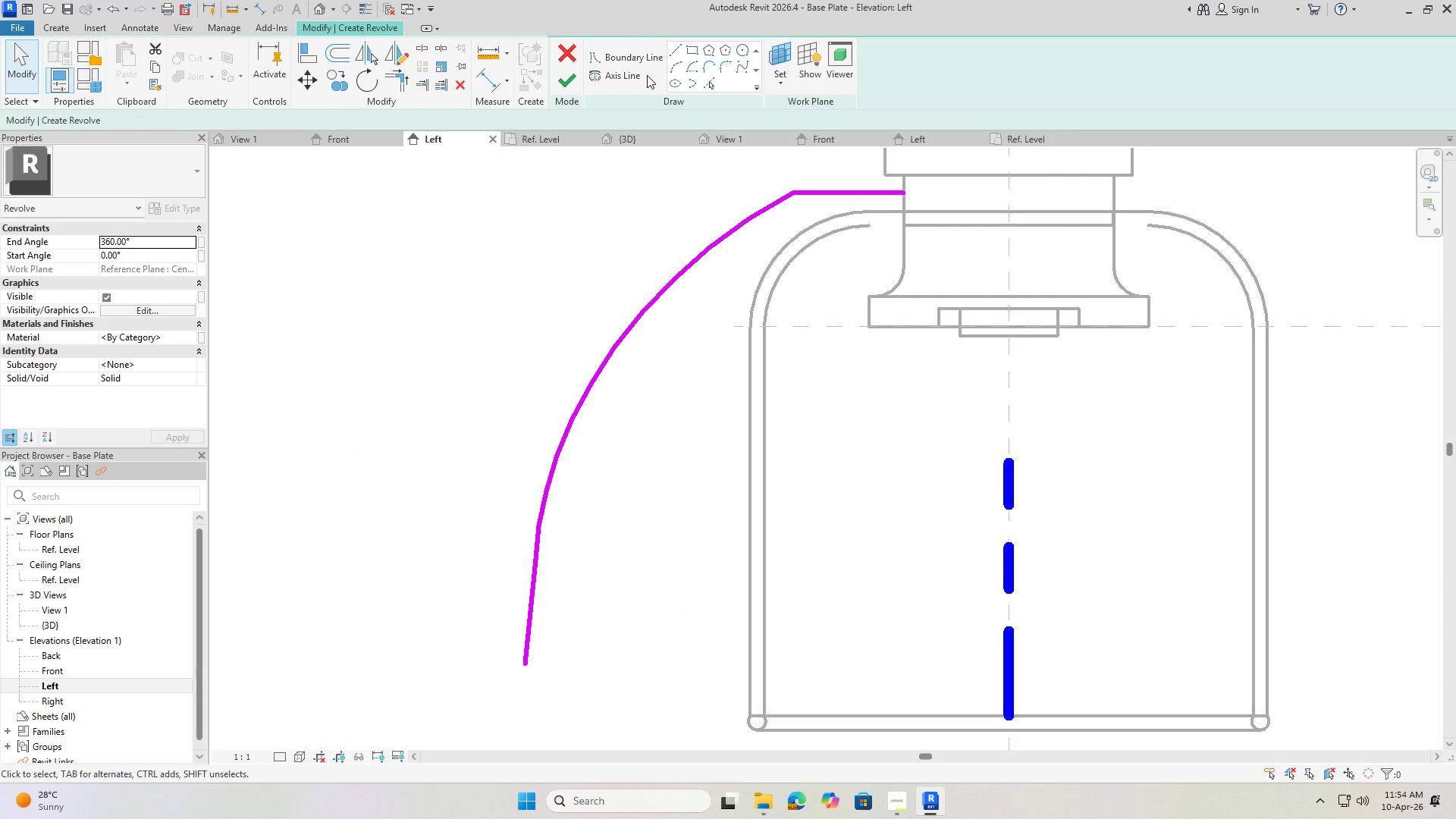 
wait(5.74)
 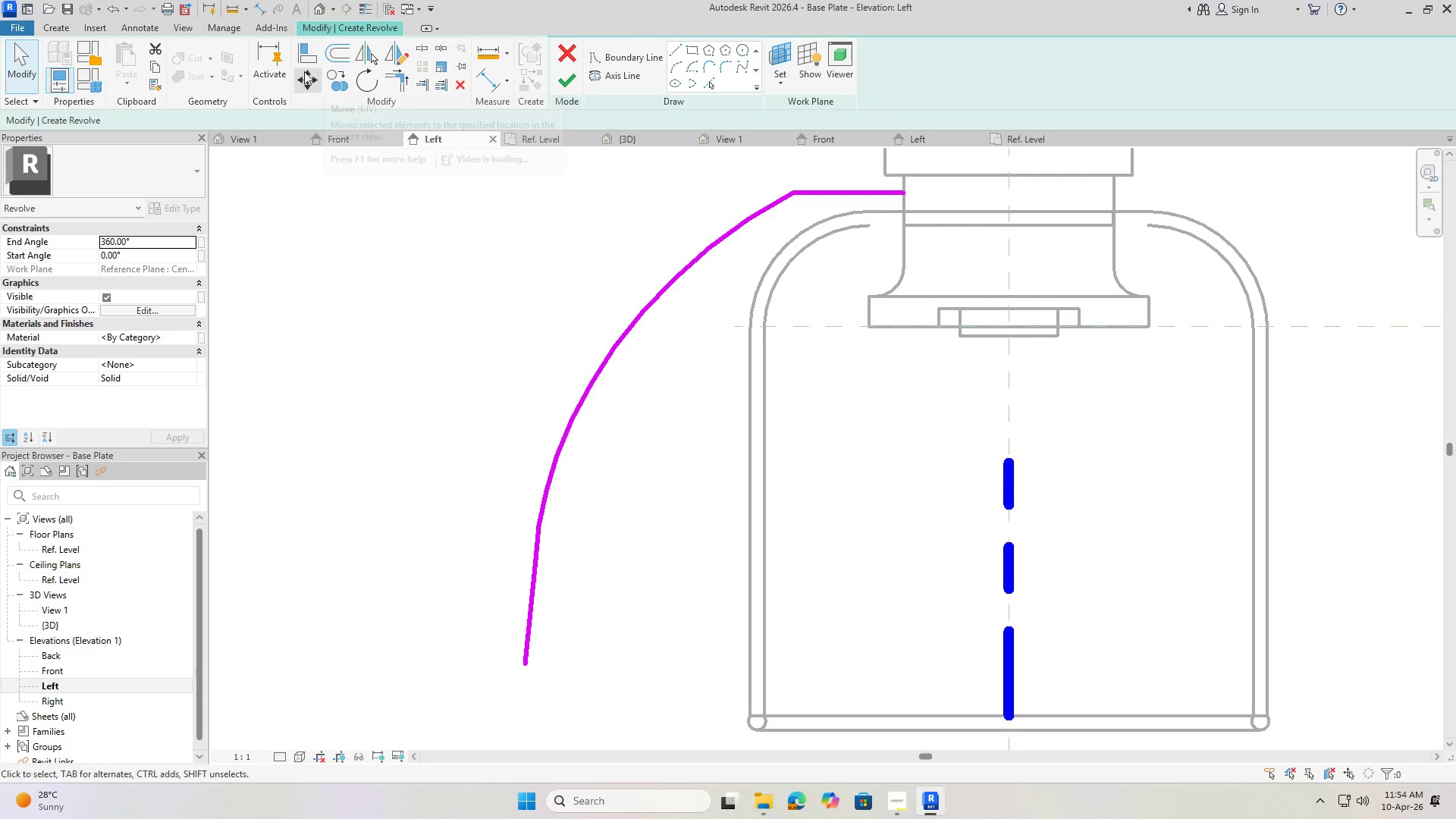 
left_click([334, 51])
 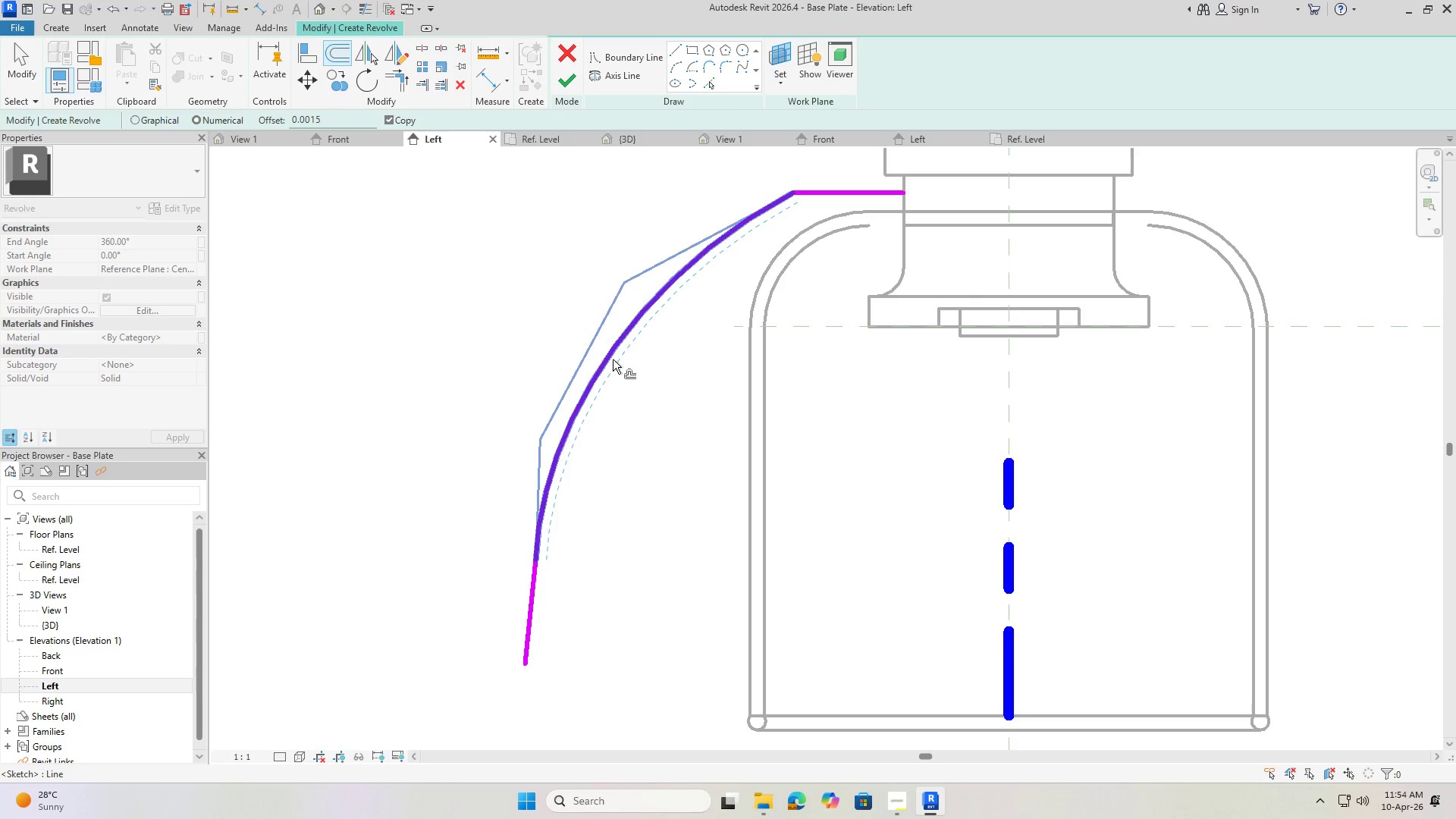 
left_click([613, 359])
 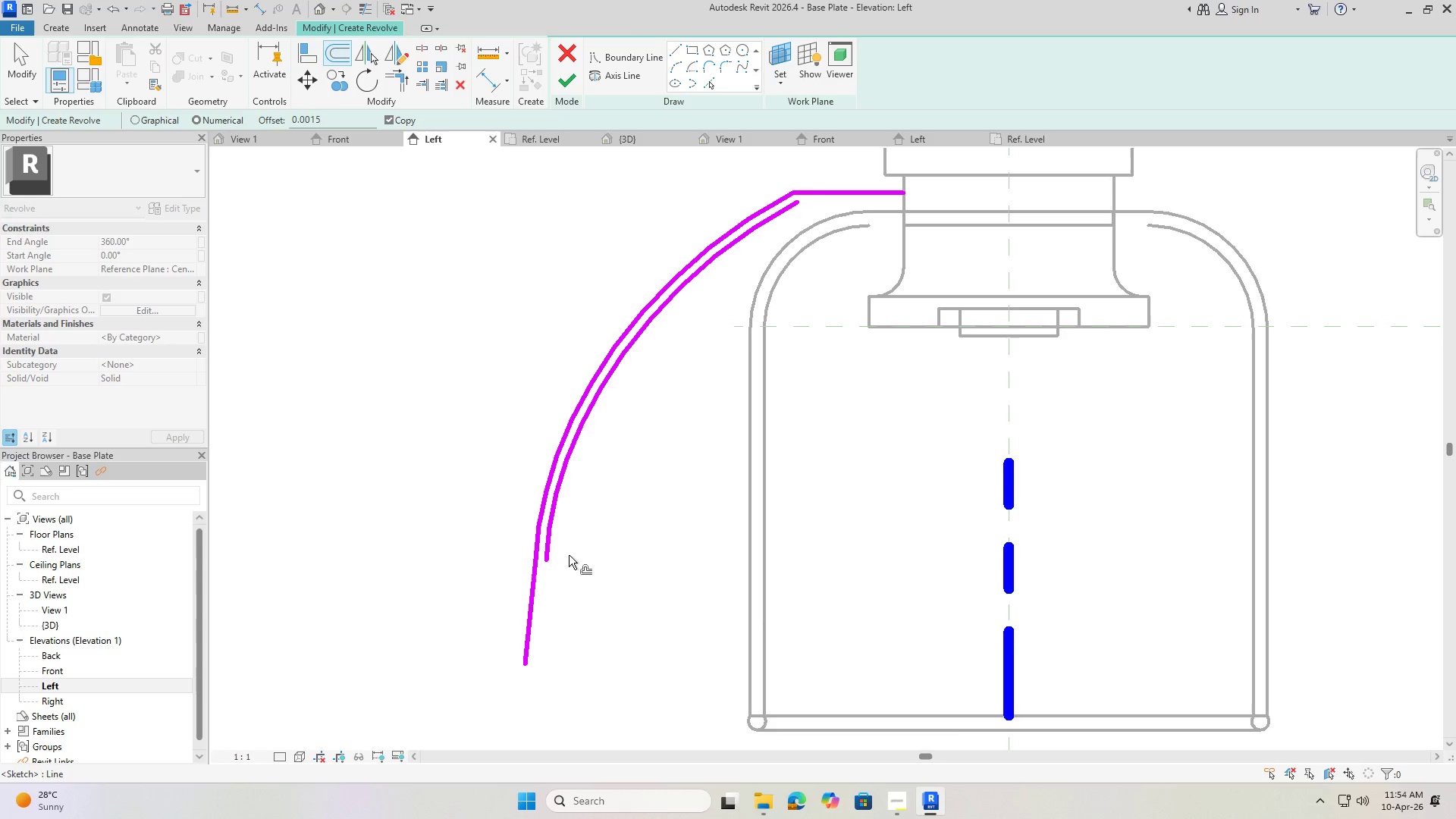 
scroll: coordinate [582, 534], scroll_direction: down, amount: 1.0
 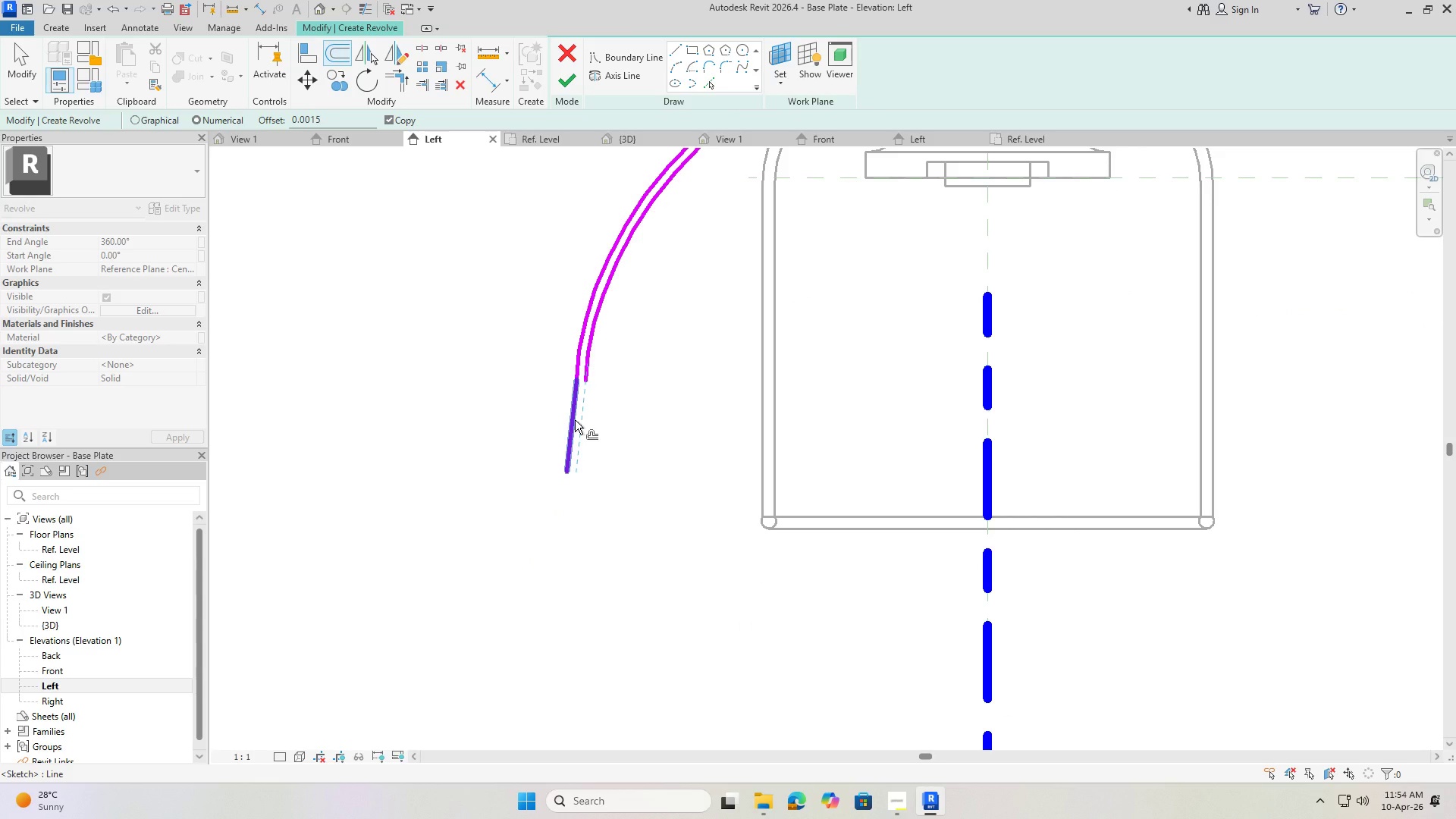 
left_click([575, 420])
 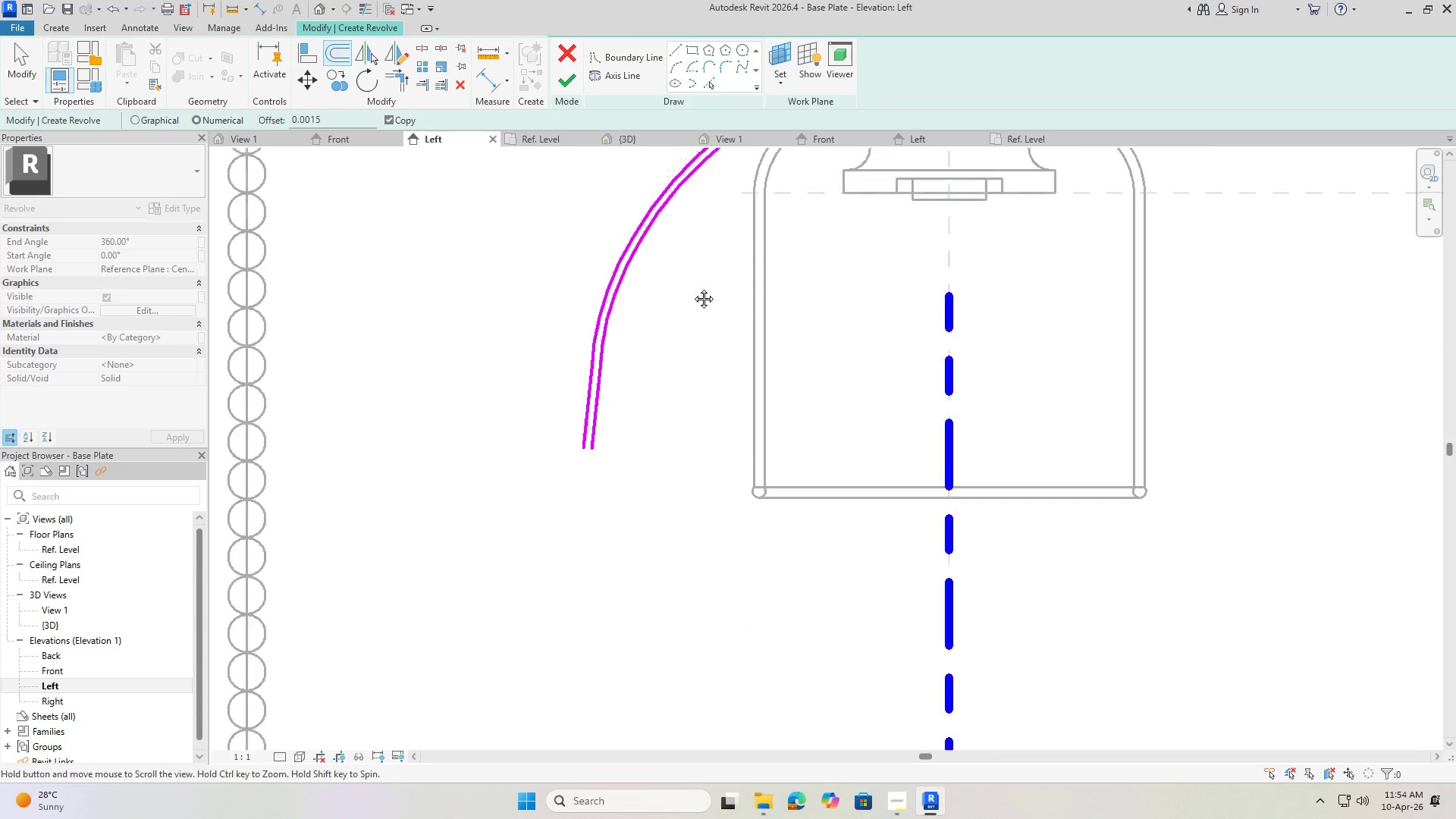 
scroll: coordinate [724, 299], scroll_direction: none, amount: 0.0
 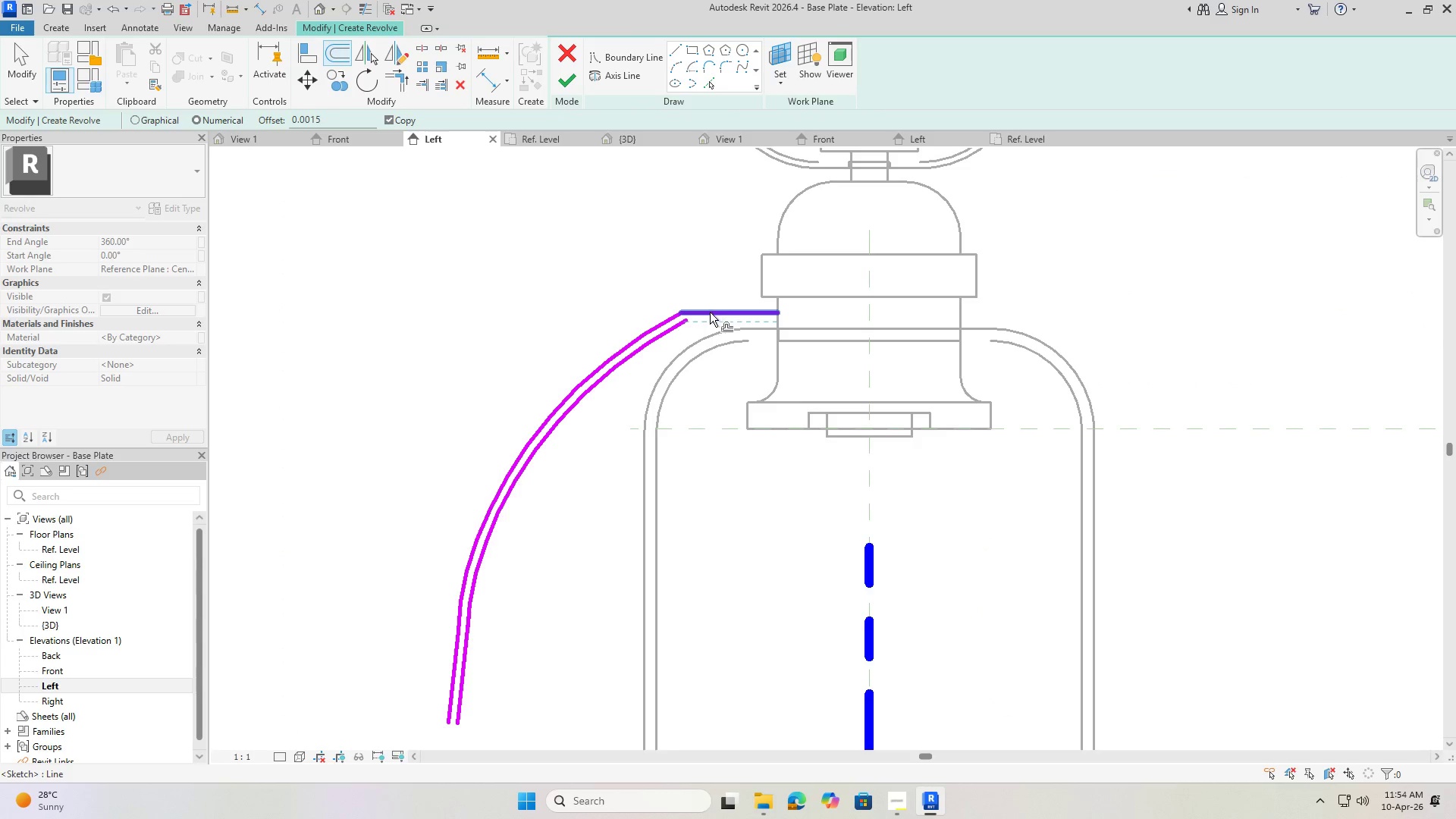 
left_click([709, 314])
 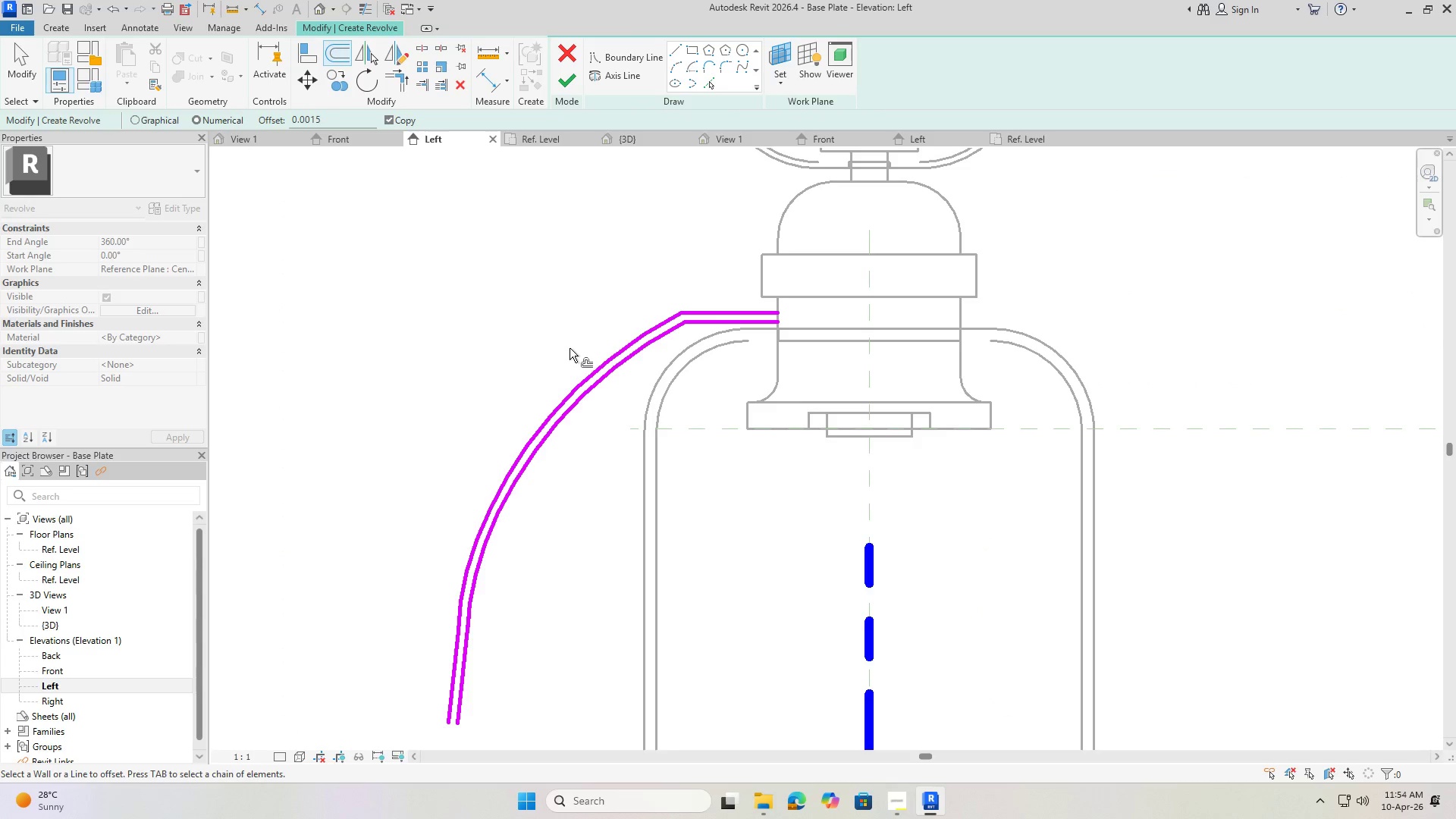 
key(Escape)
 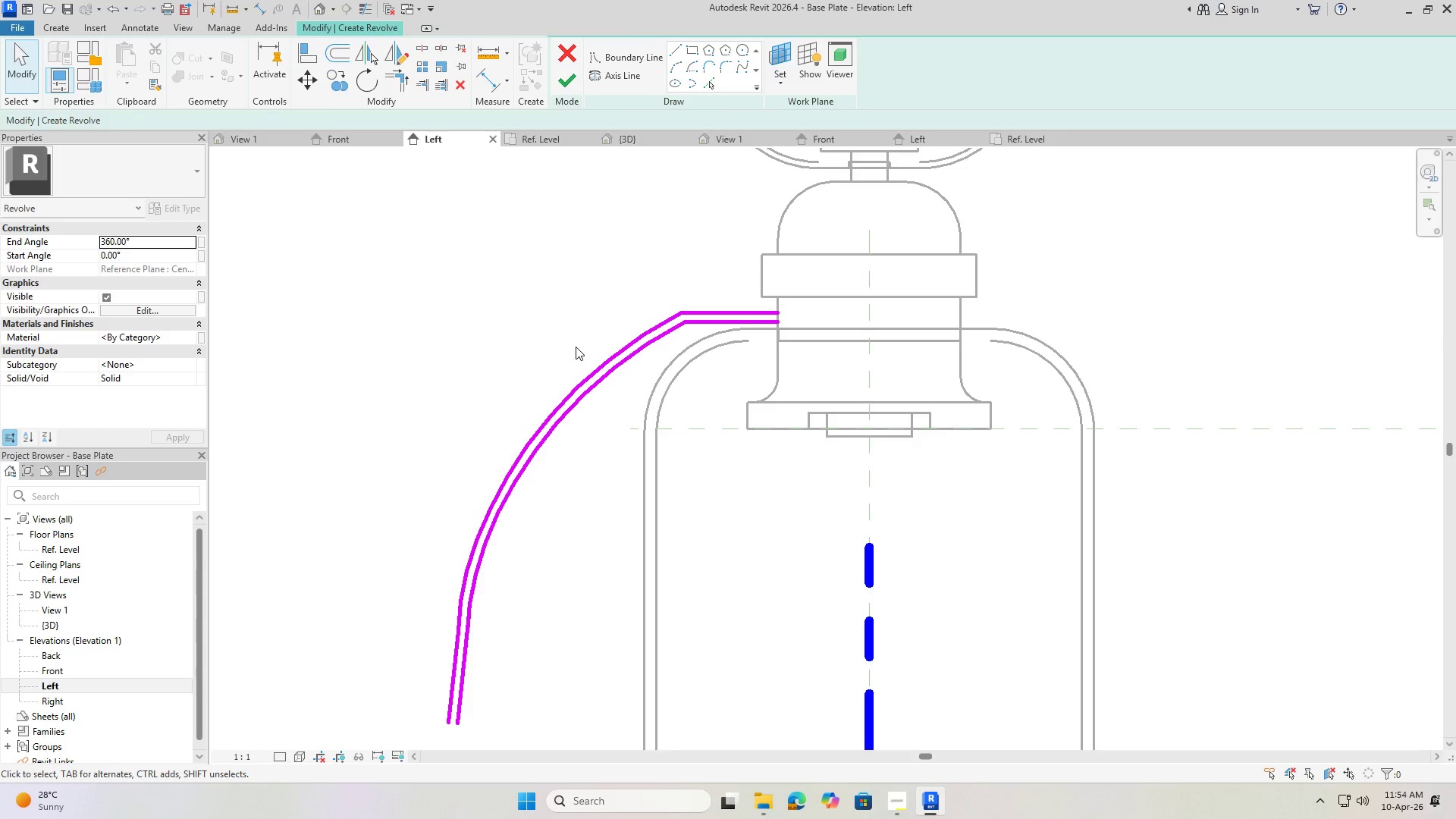 
scroll: coordinate [664, 215], scroll_direction: down, amount: 4.0
 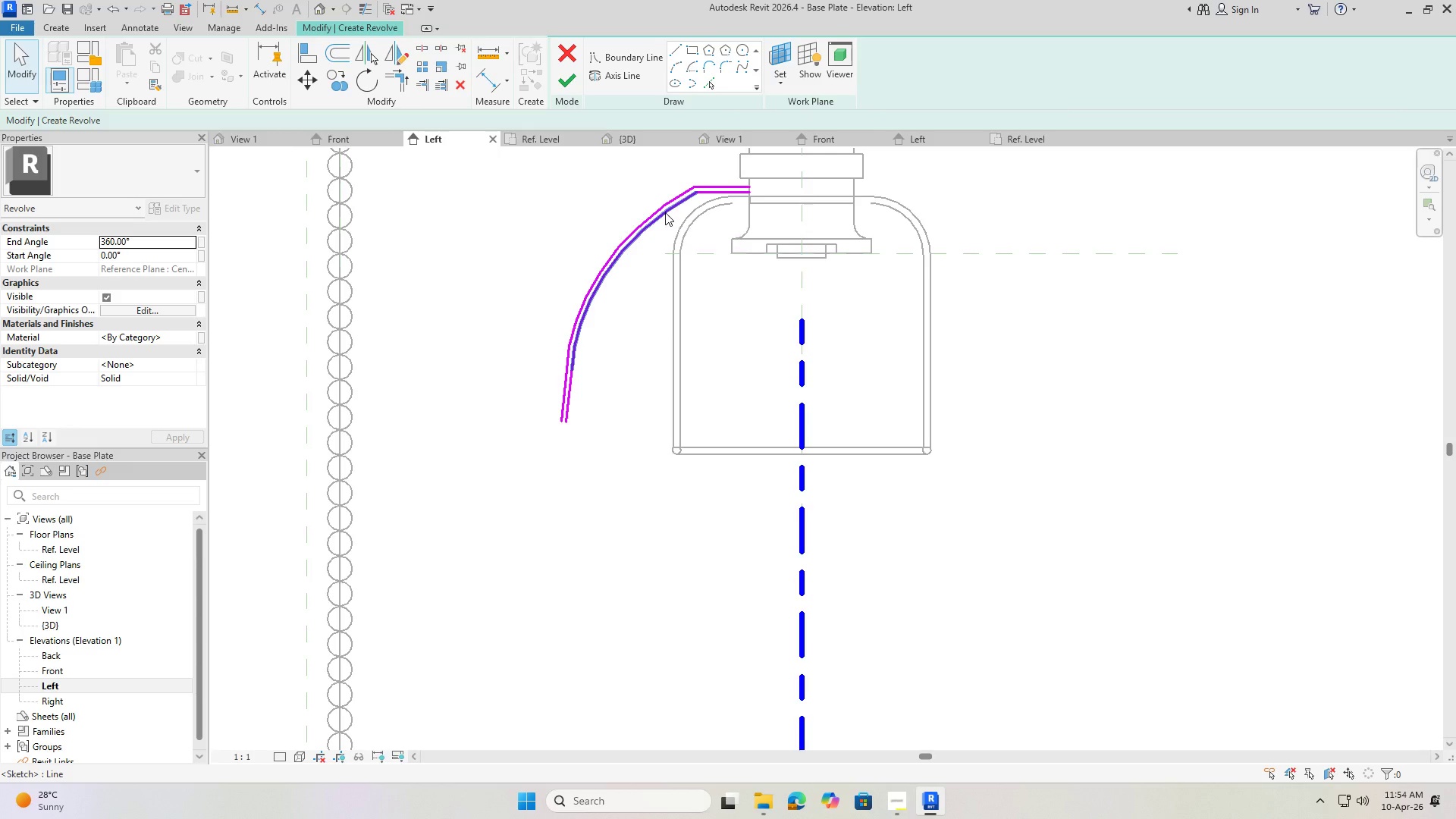 
left_click([677, 63])
 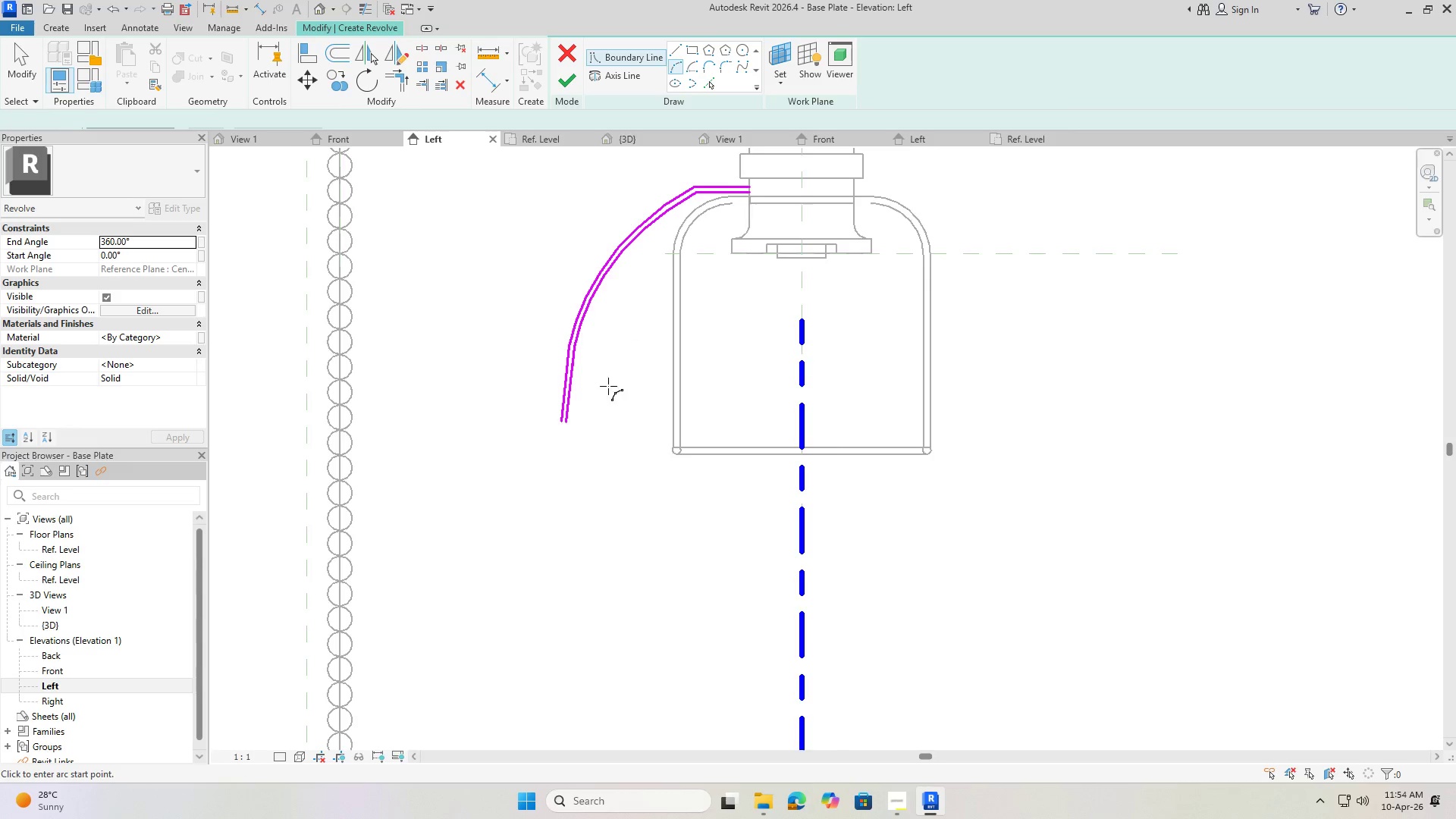 
scroll: coordinate [548, 441], scroll_direction: up, amount: 14.0
 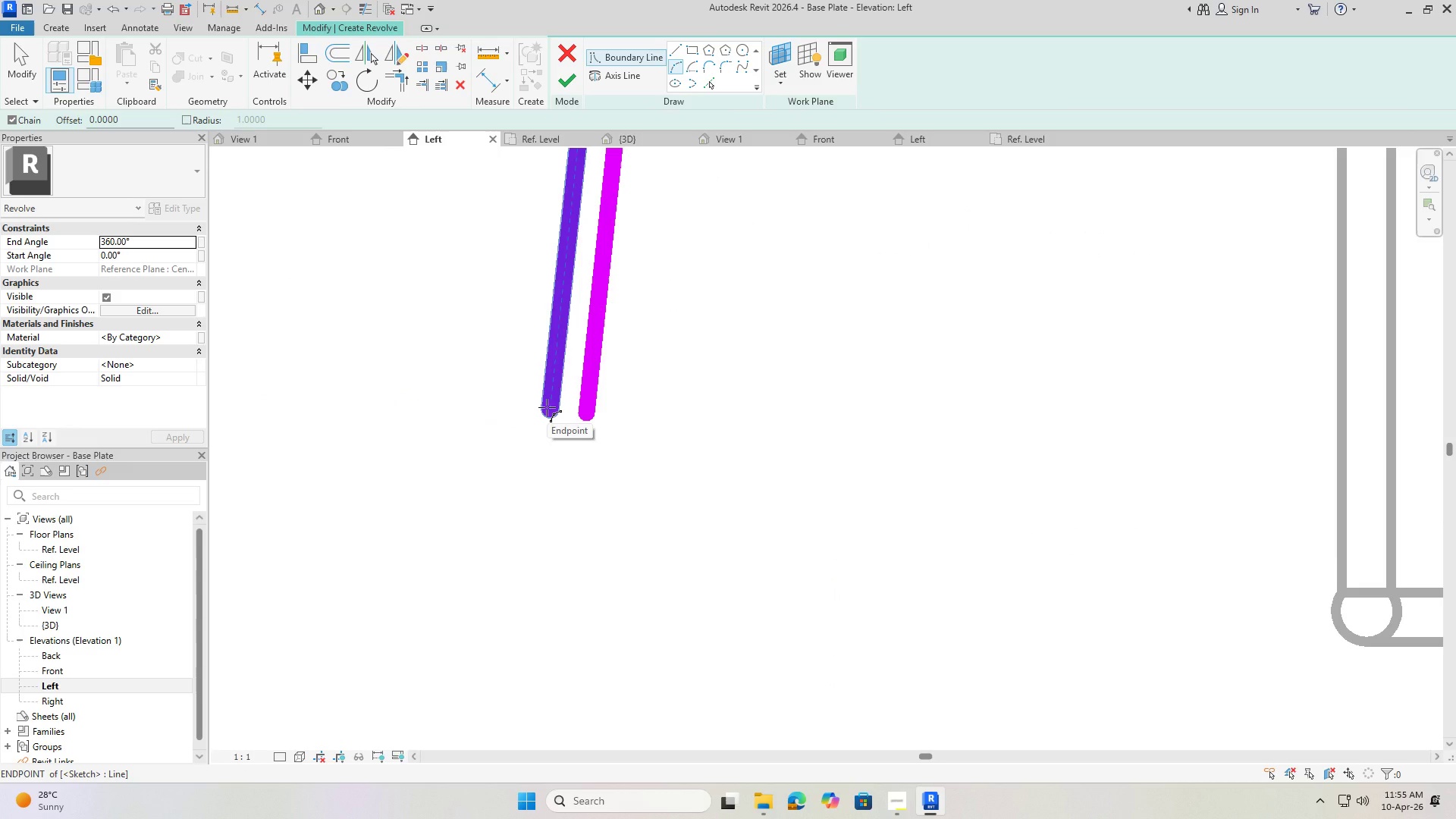 
left_click([546, 414])
 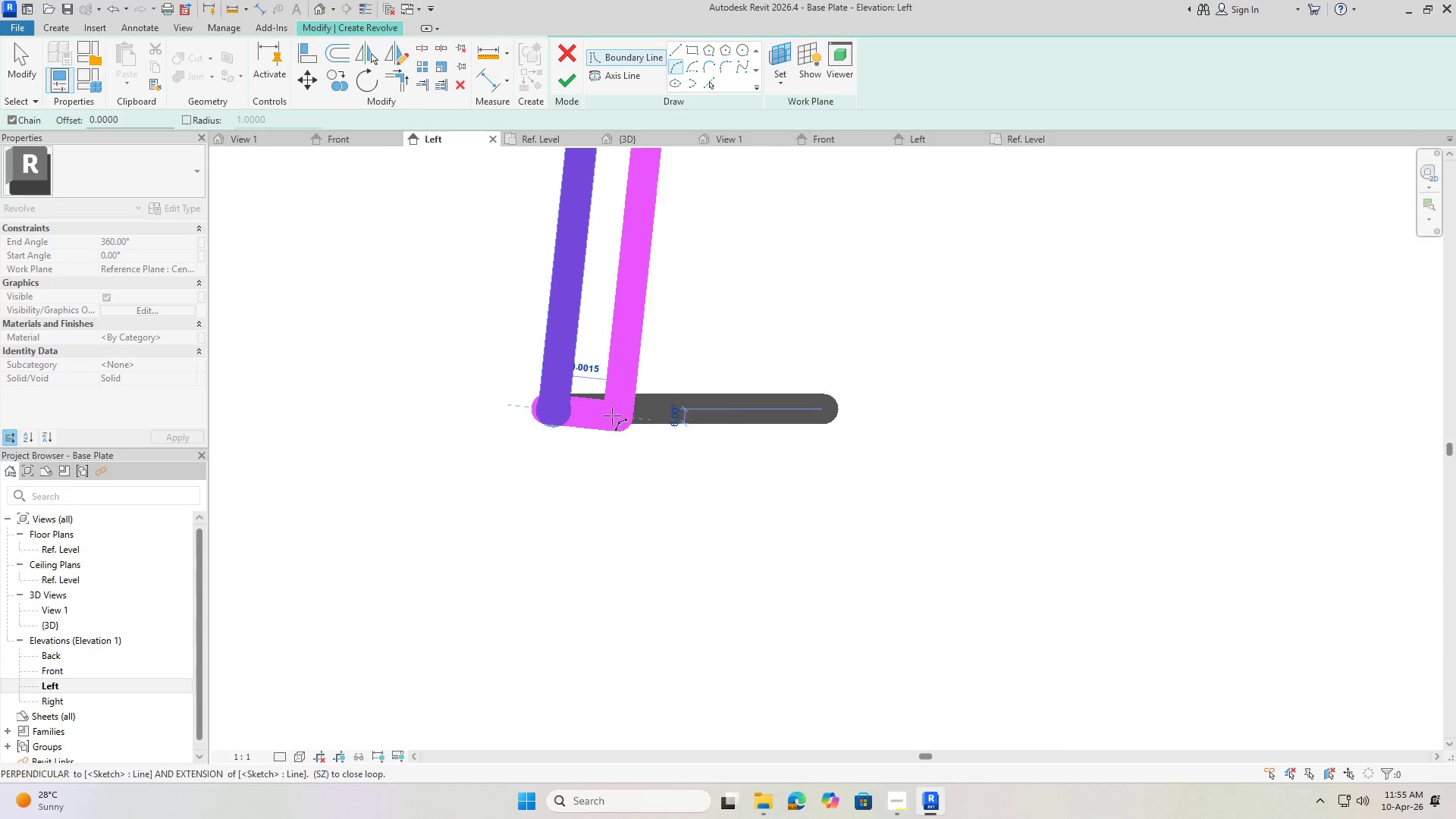 
scroll: coordinate [545, 410], scroll_direction: up, amount: 4.0
 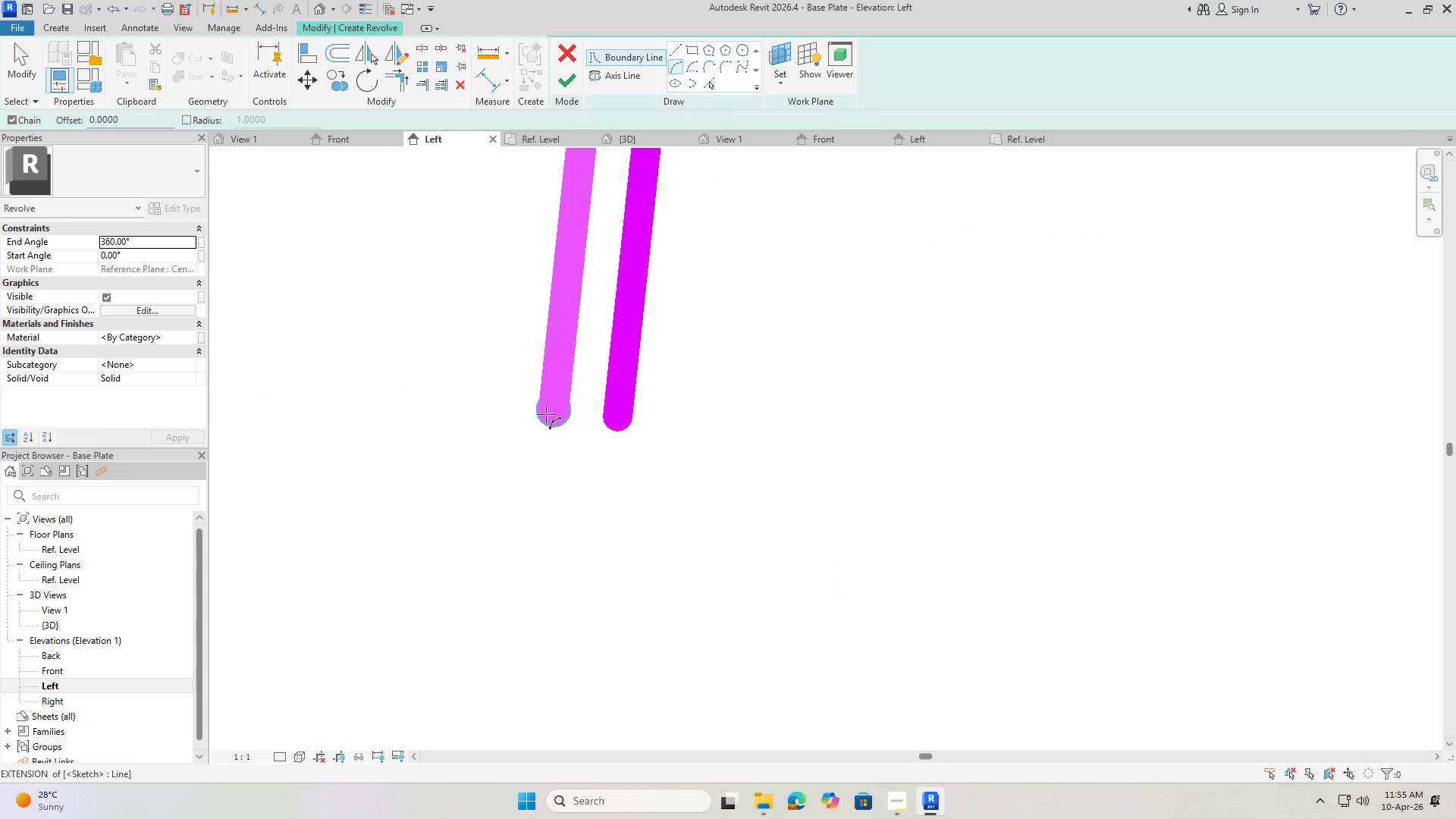 
left_click([613, 415])
 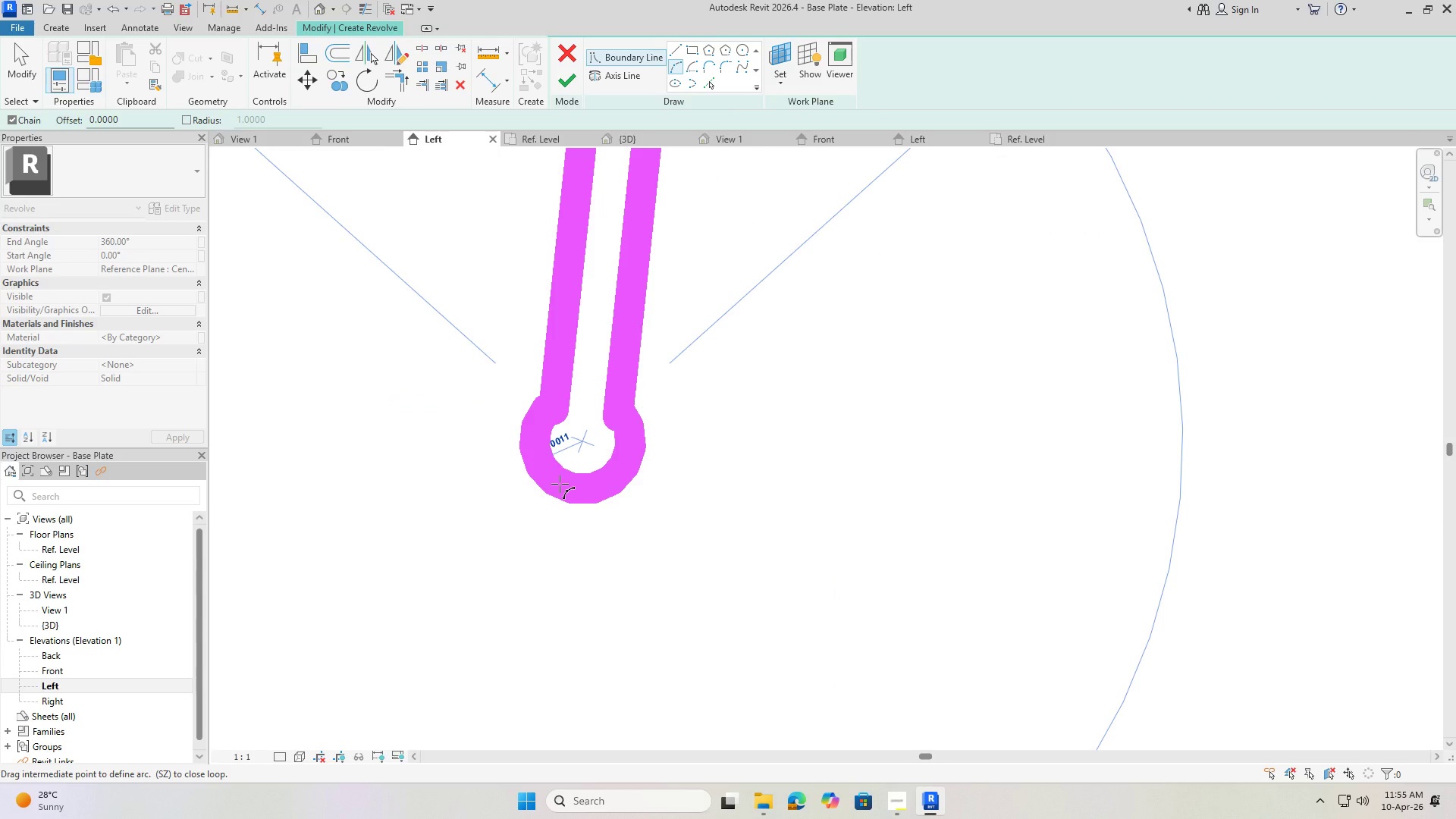 
left_click([560, 484])
 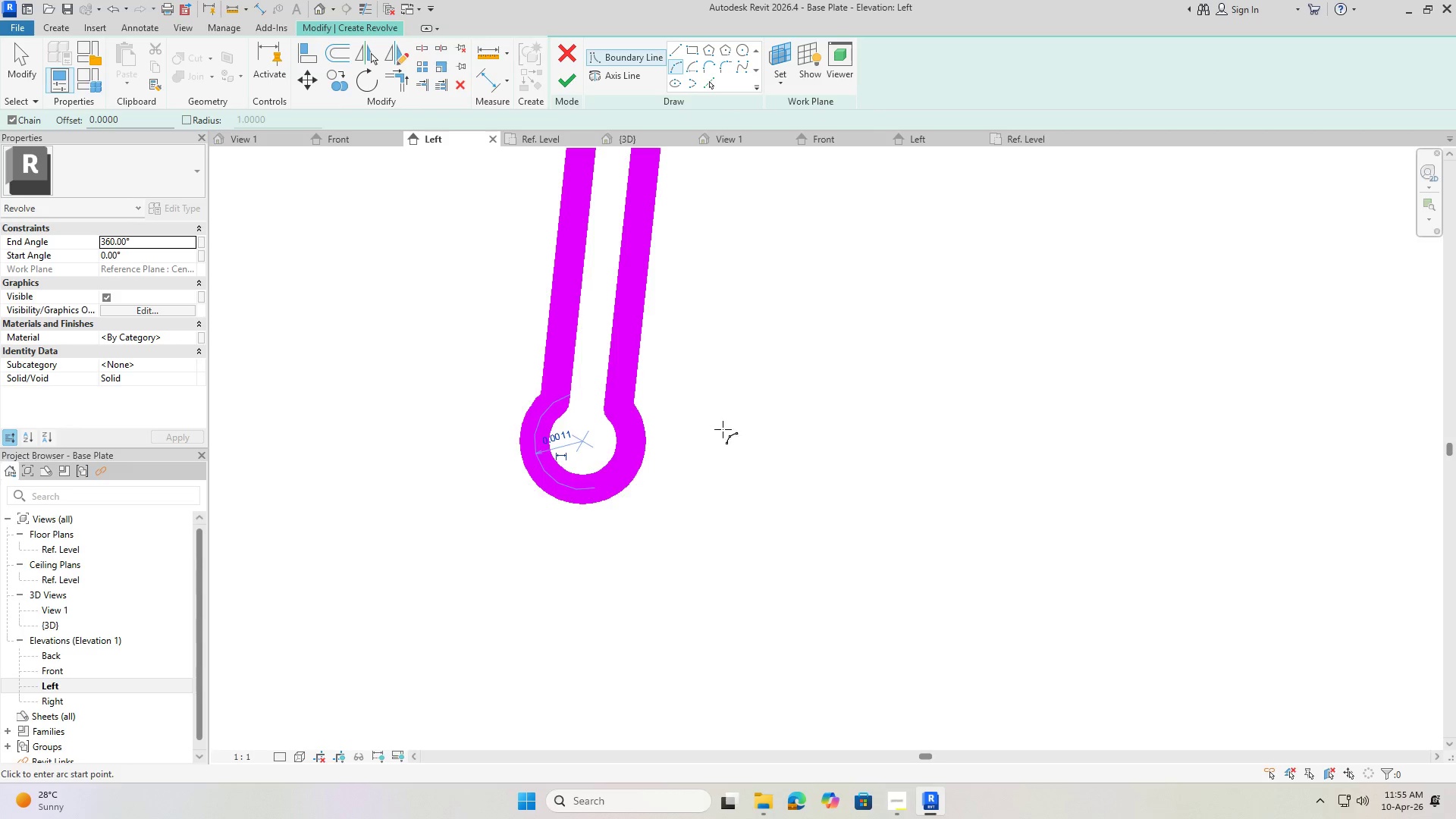 
scroll: coordinate [567, 411], scroll_direction: down, amount: 16.0
 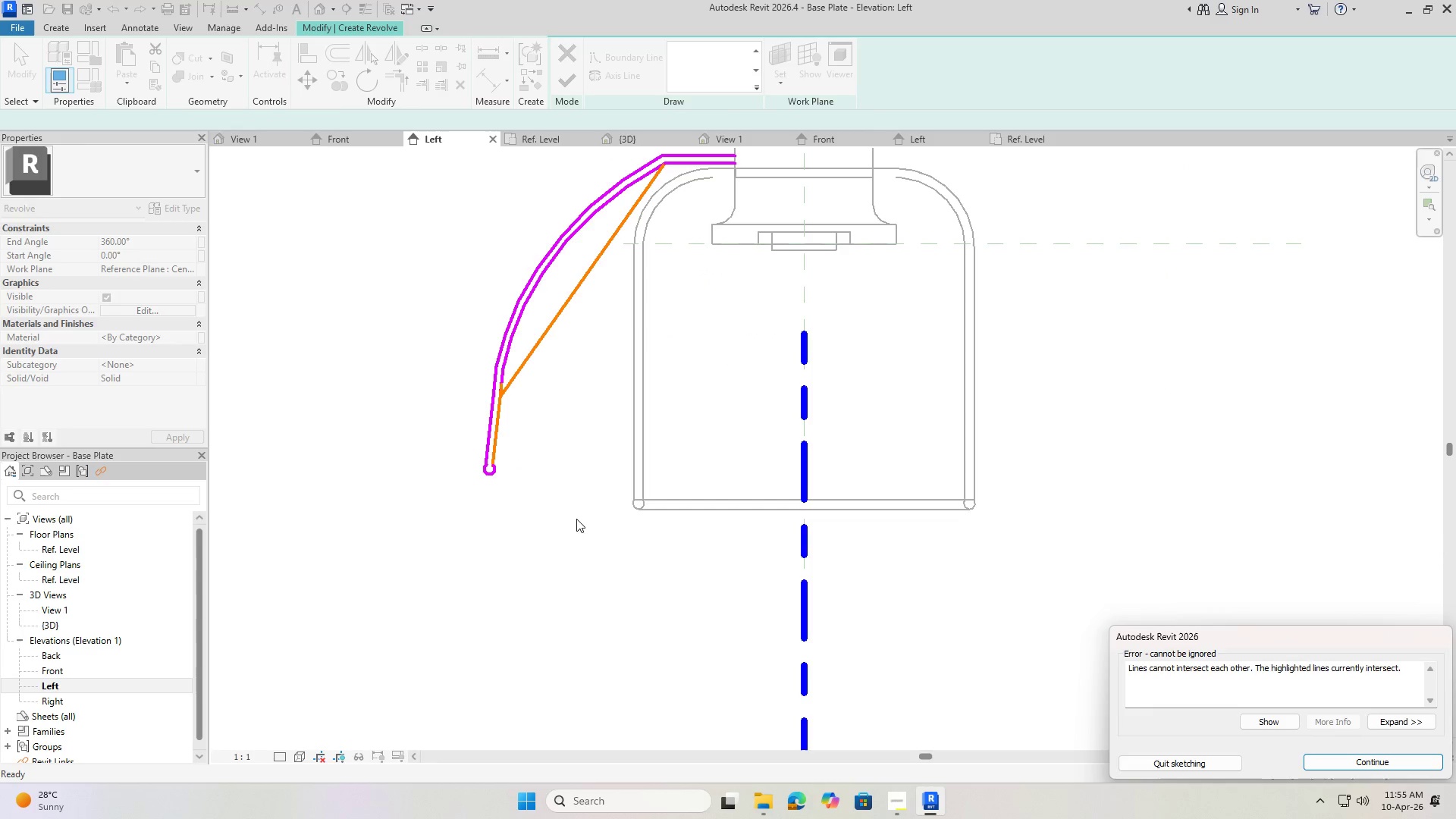 
wait(5.78)
 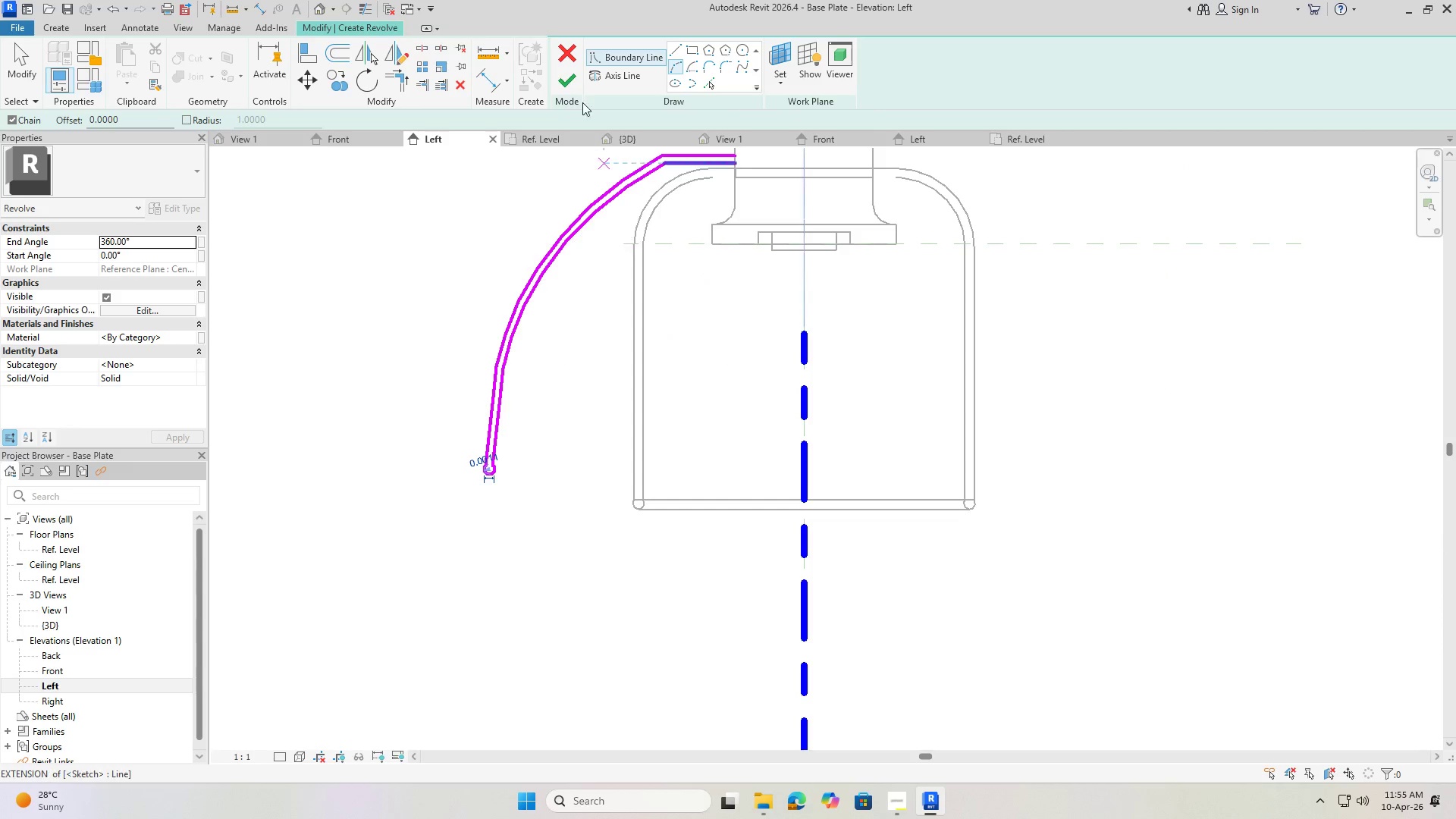 
key(Escape)
 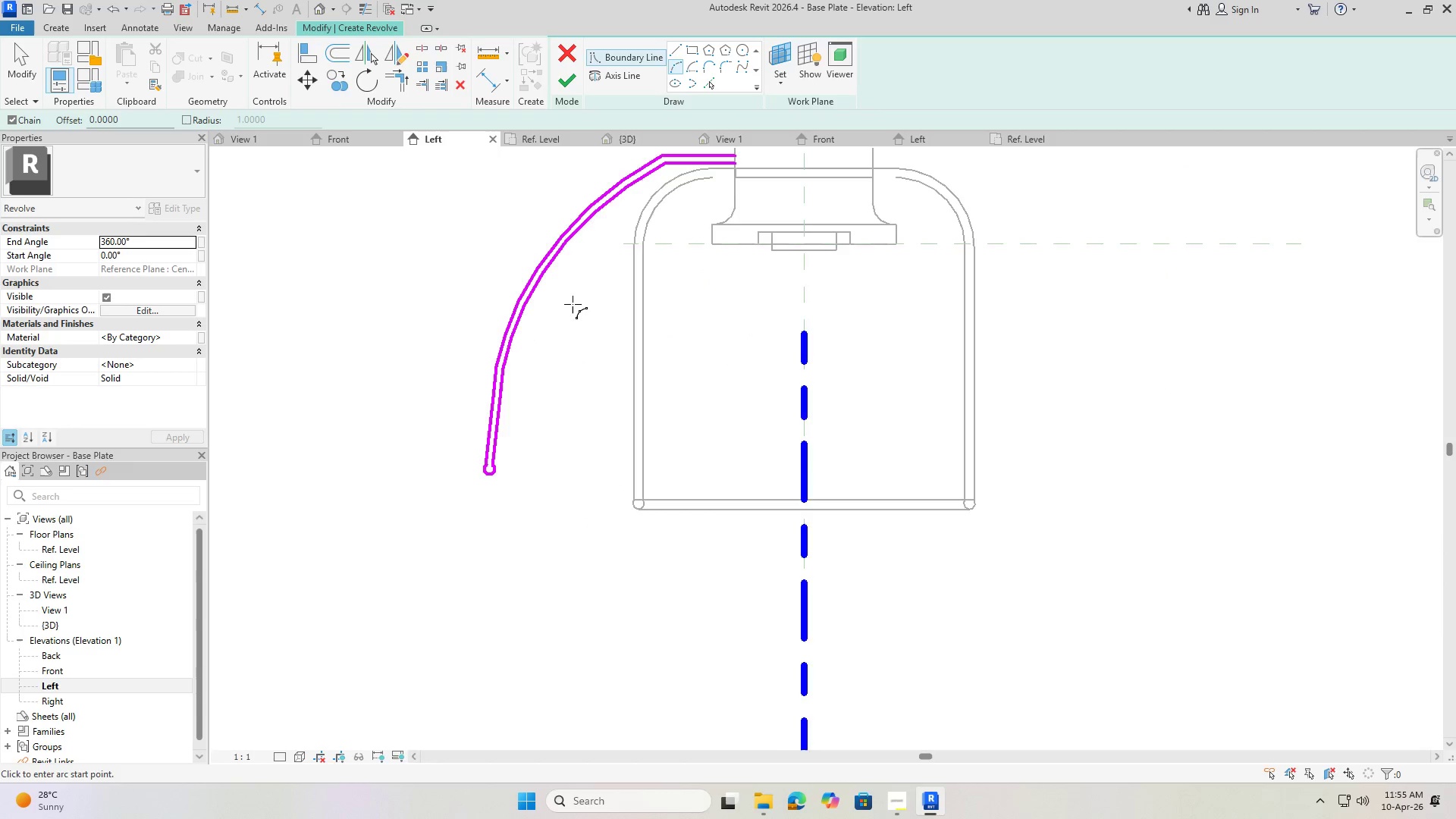 
scroll: coordinate [590, 348], scroll_direction: down, amount: 2.0
 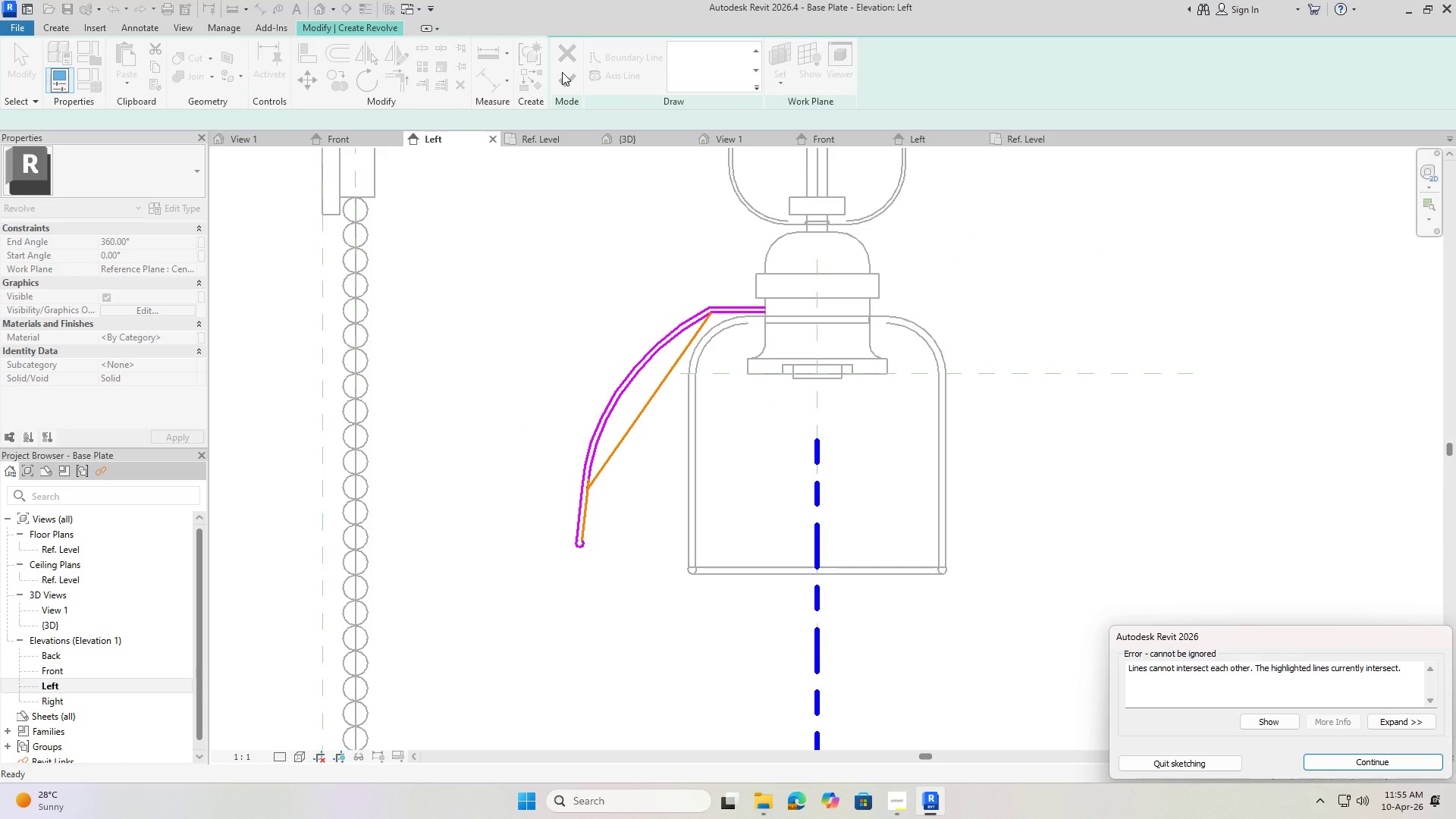 
scroll: coordinate [786, 333], scroll_direction: up, amount: 7.0
 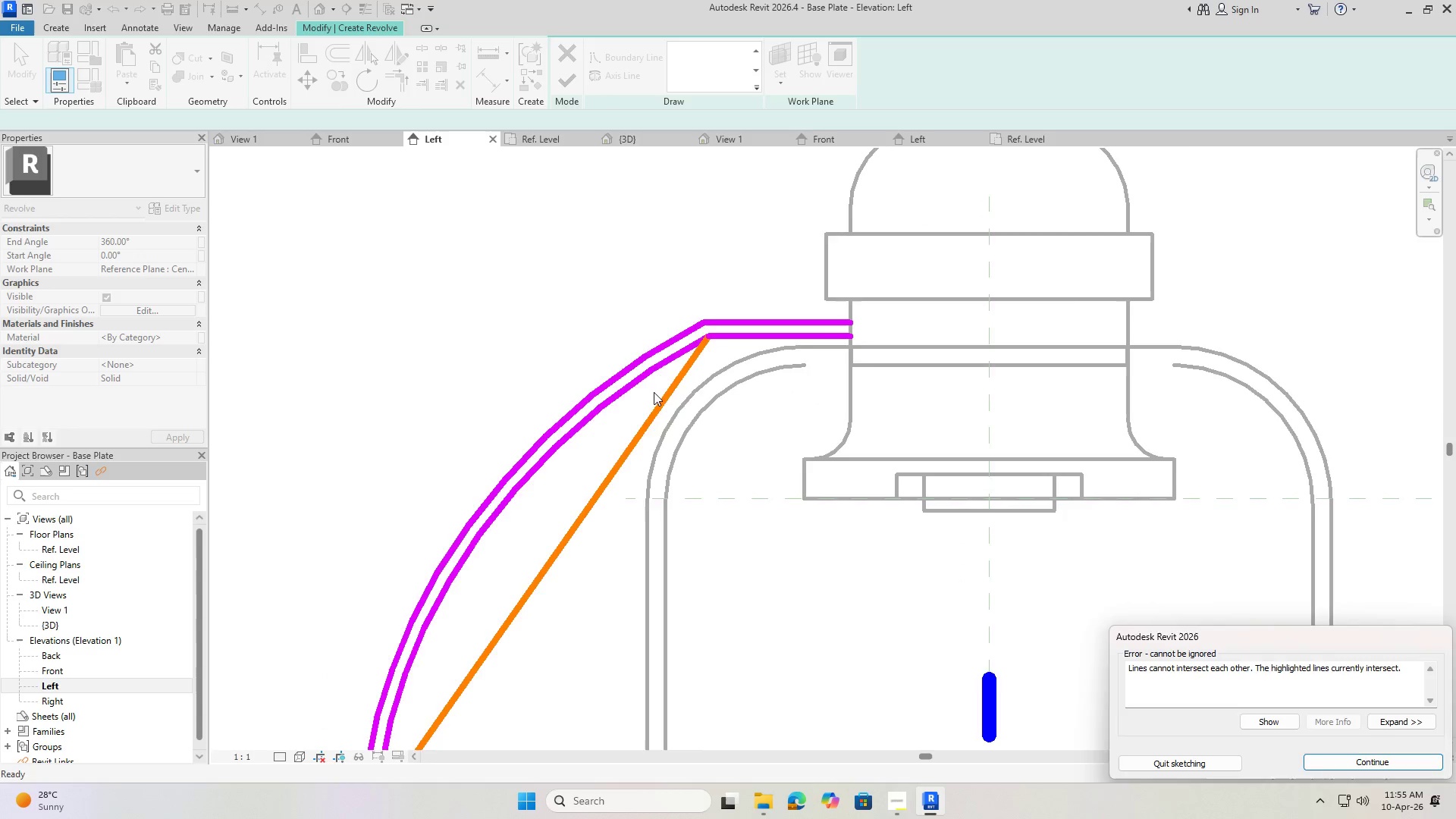 
scroll: coordinate [813, 156], scroll_direction: down, amount: 2.0
 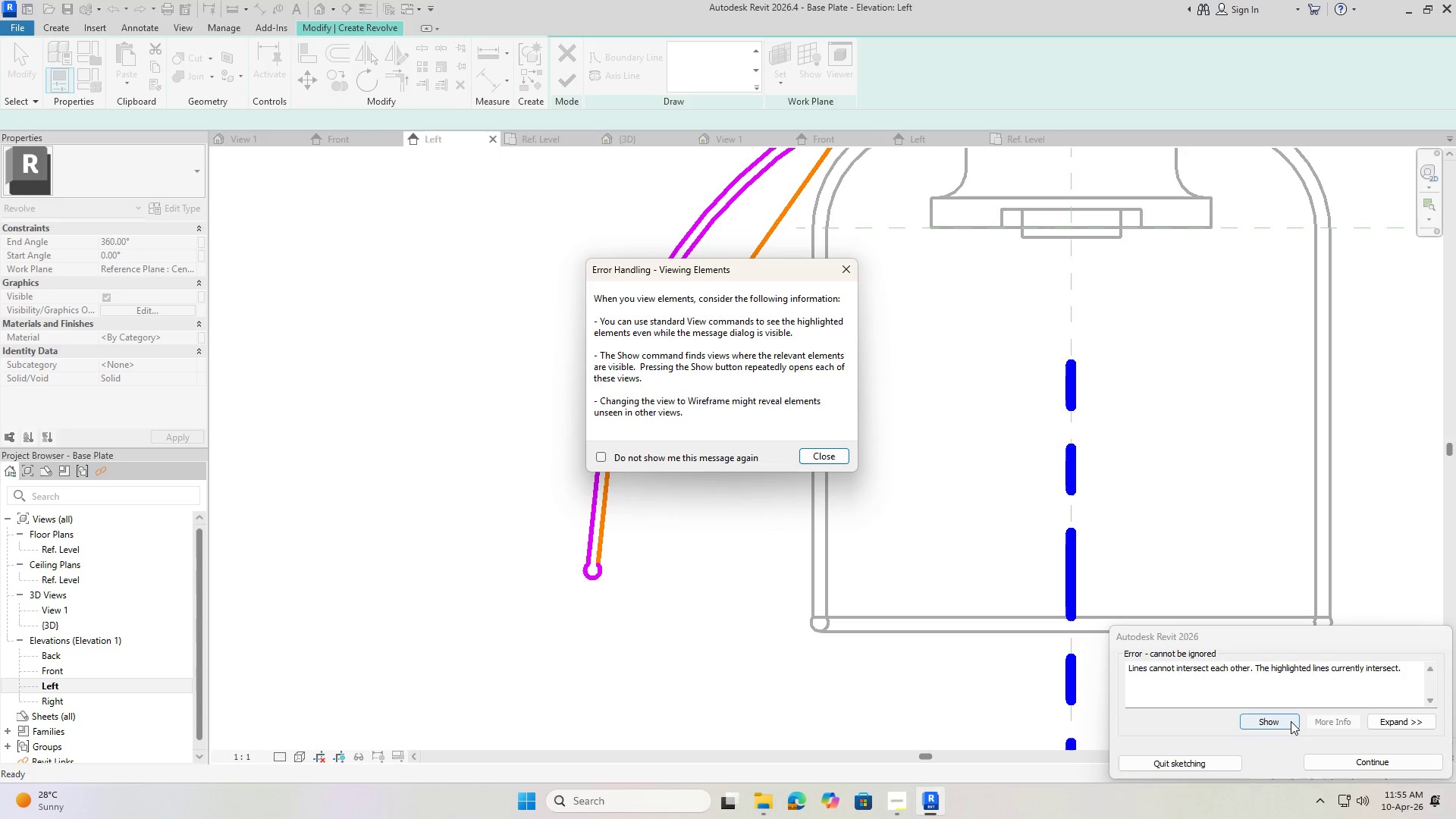 
key(Escape)
 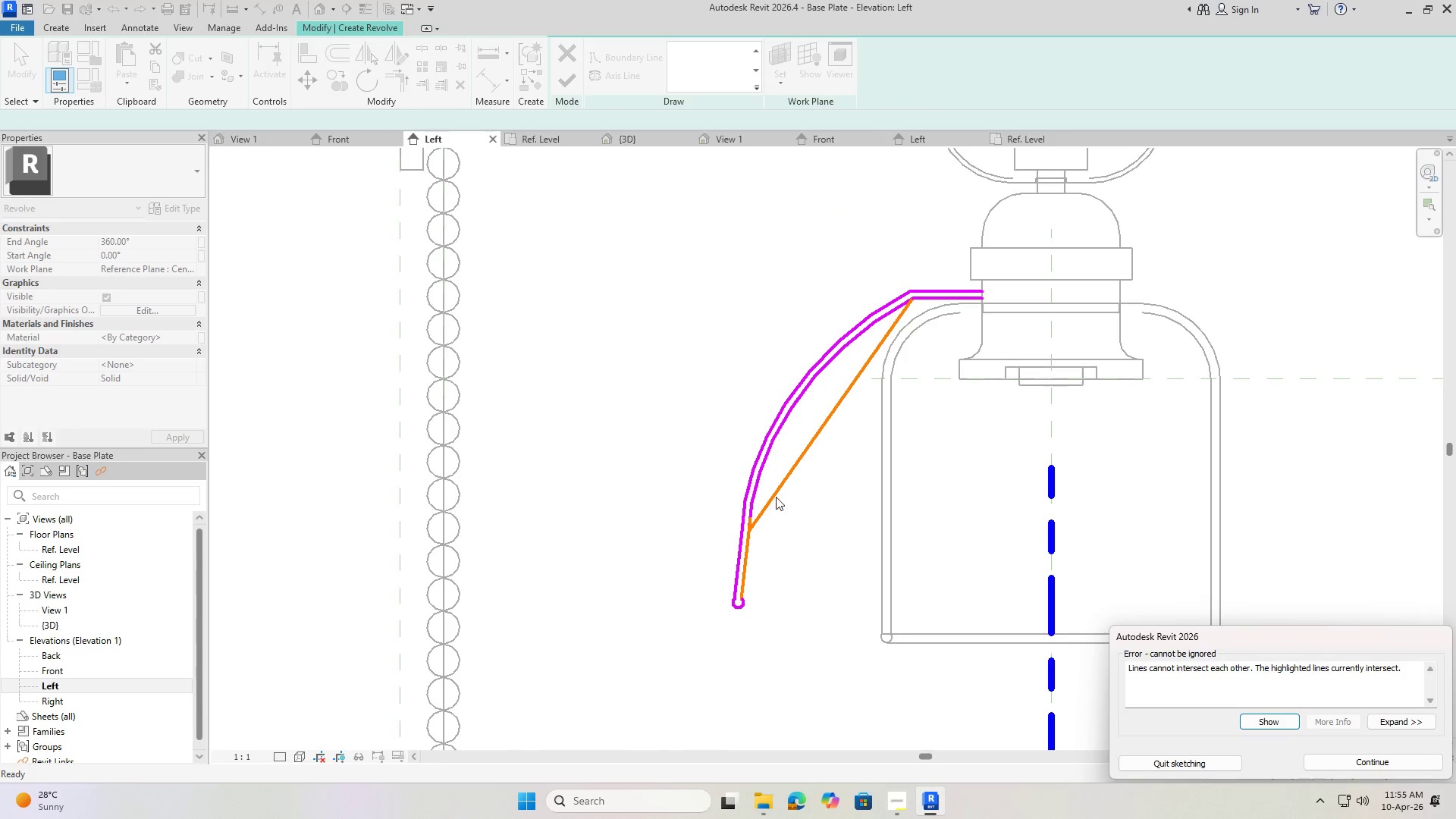 
key(Escape)
 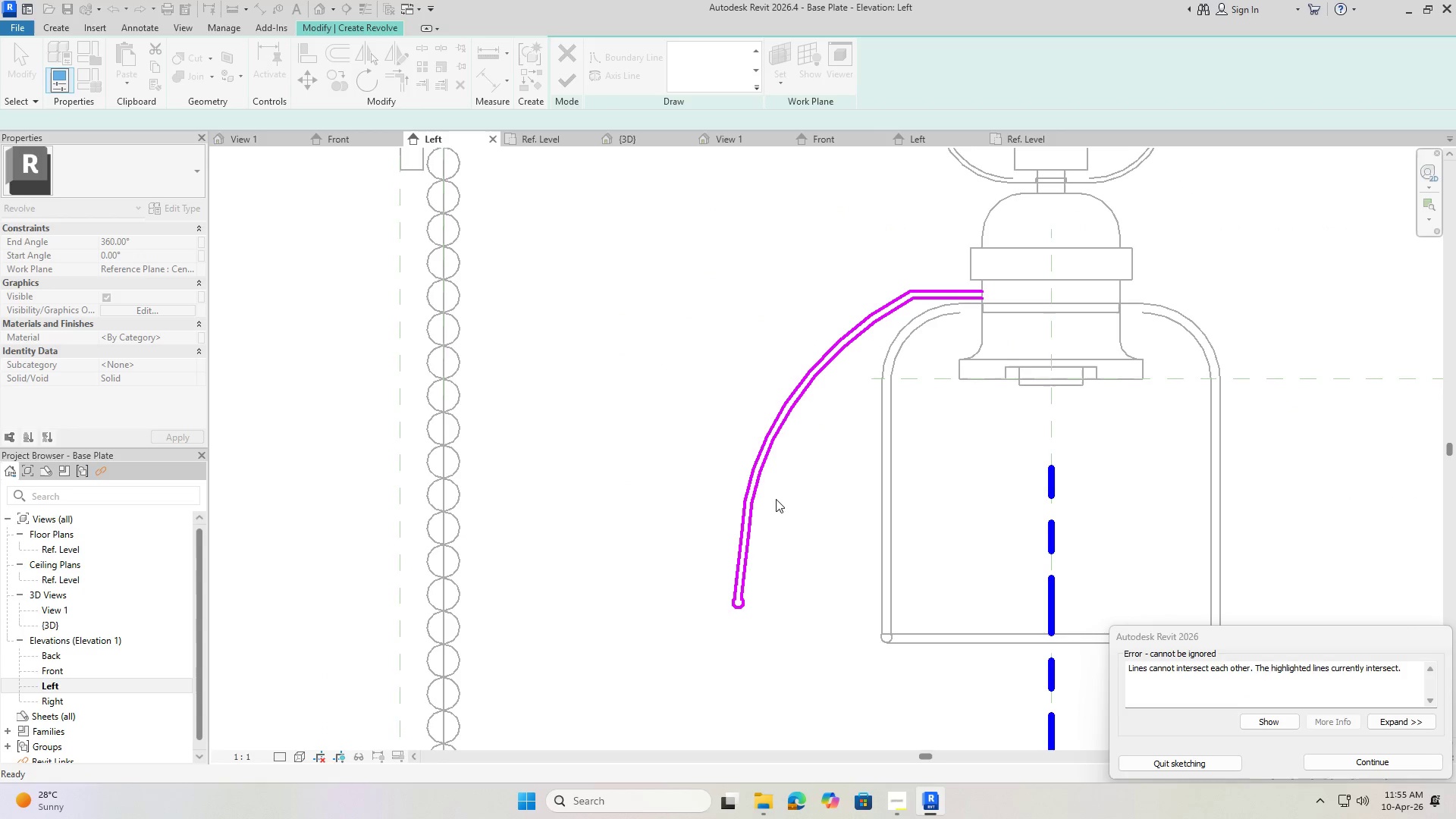 
key(Escape)
 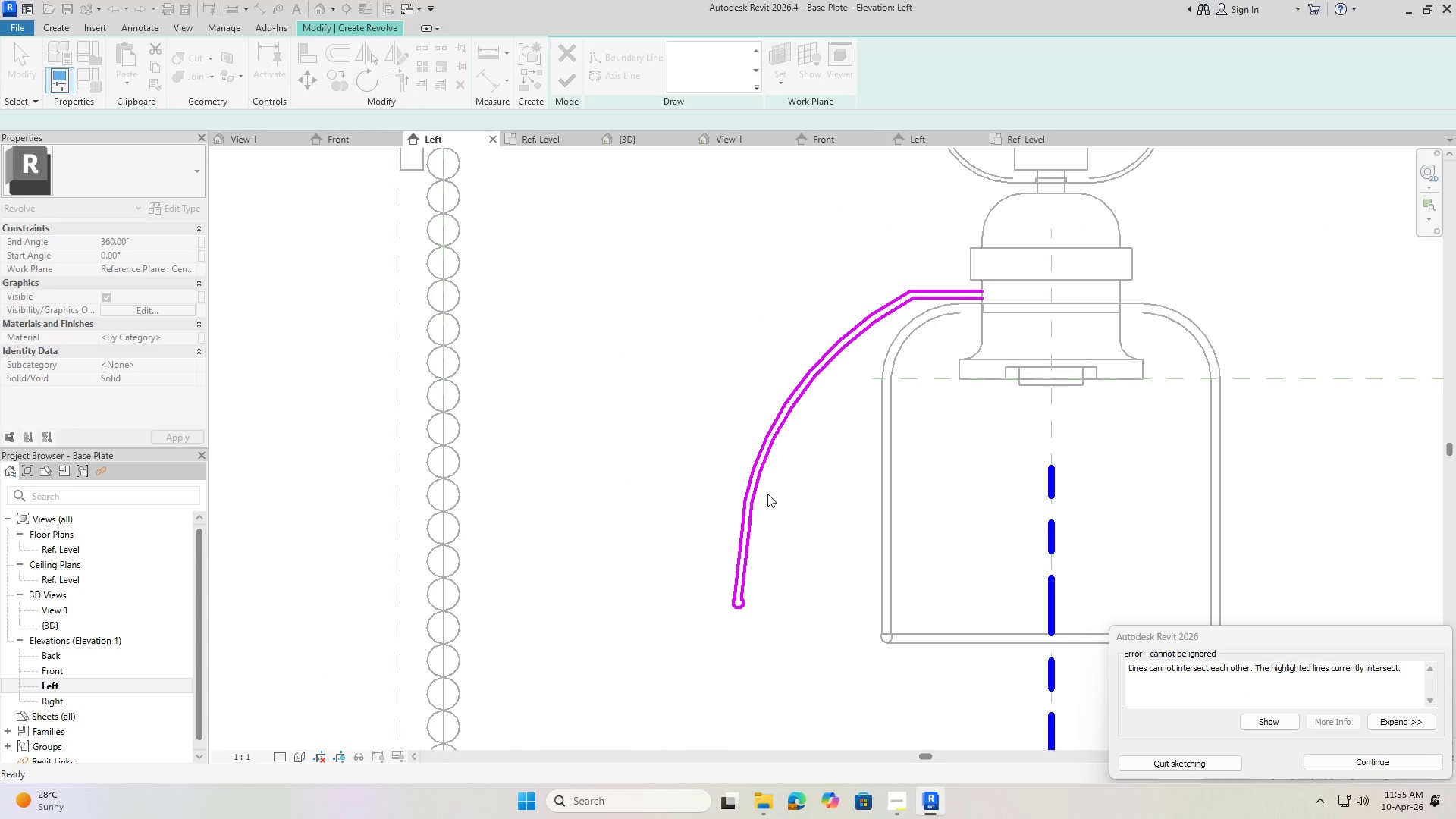 
left_click([767, 494])
 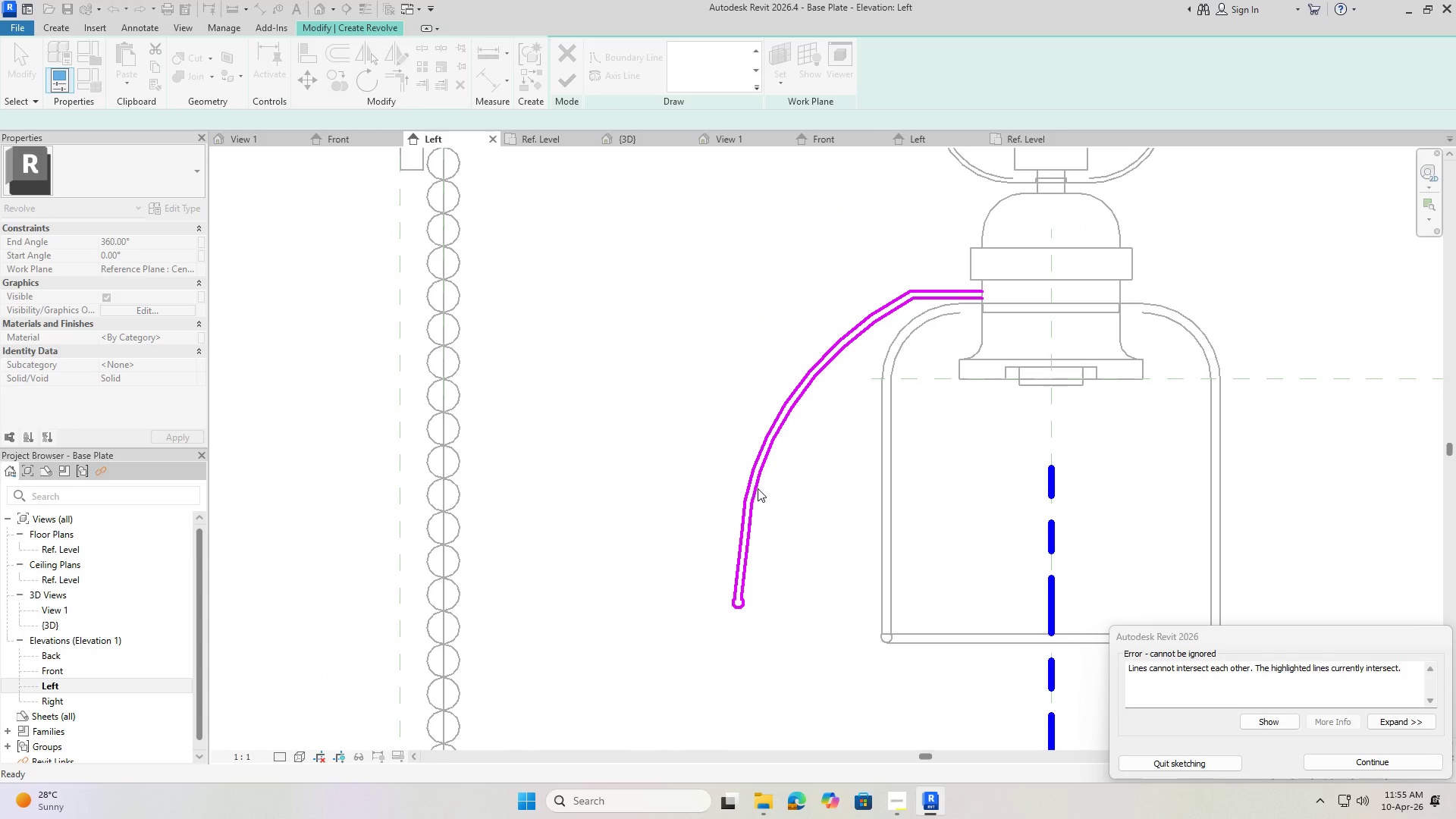 
double_click([759, 476])
 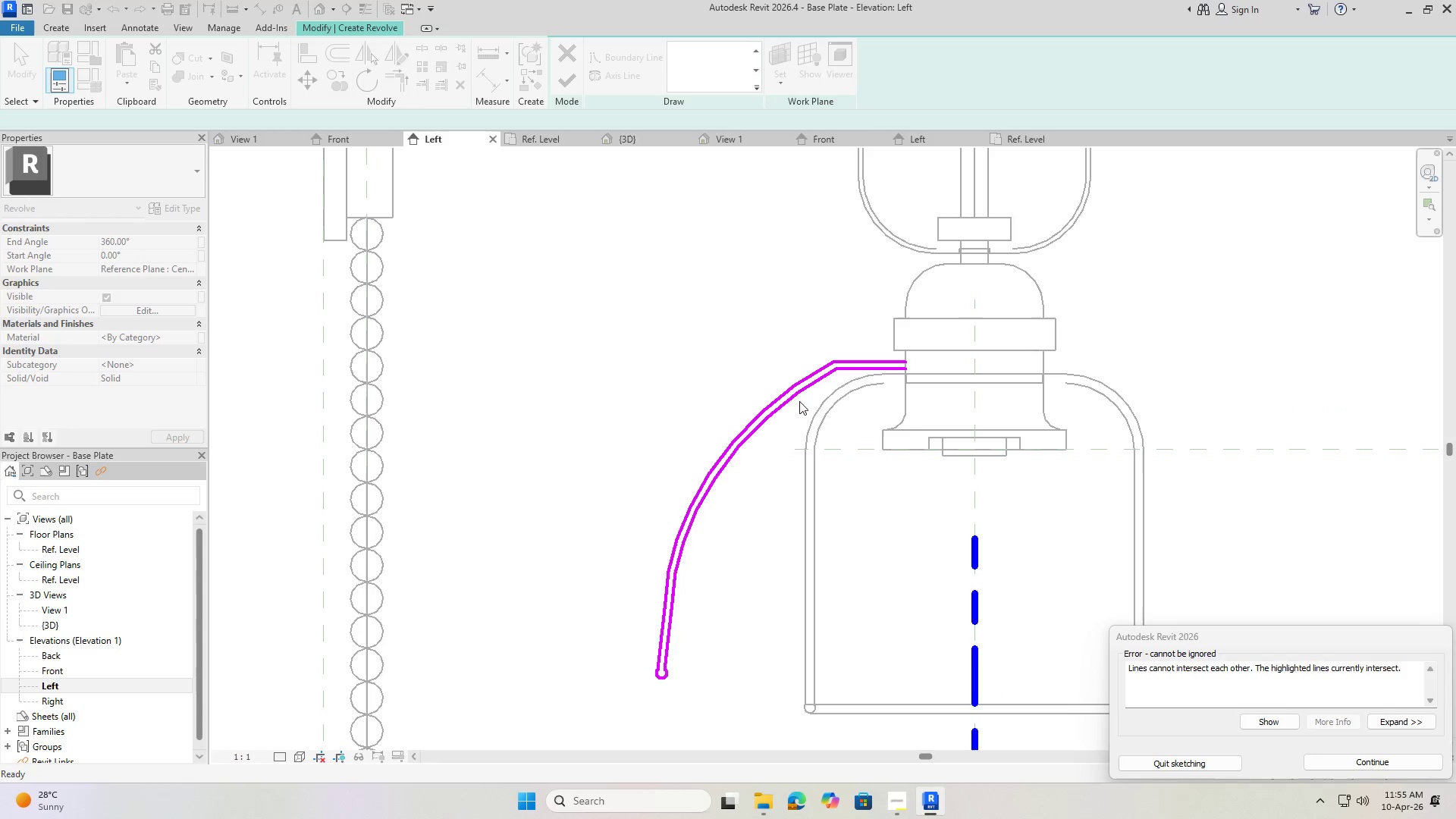 
key(Escape)
 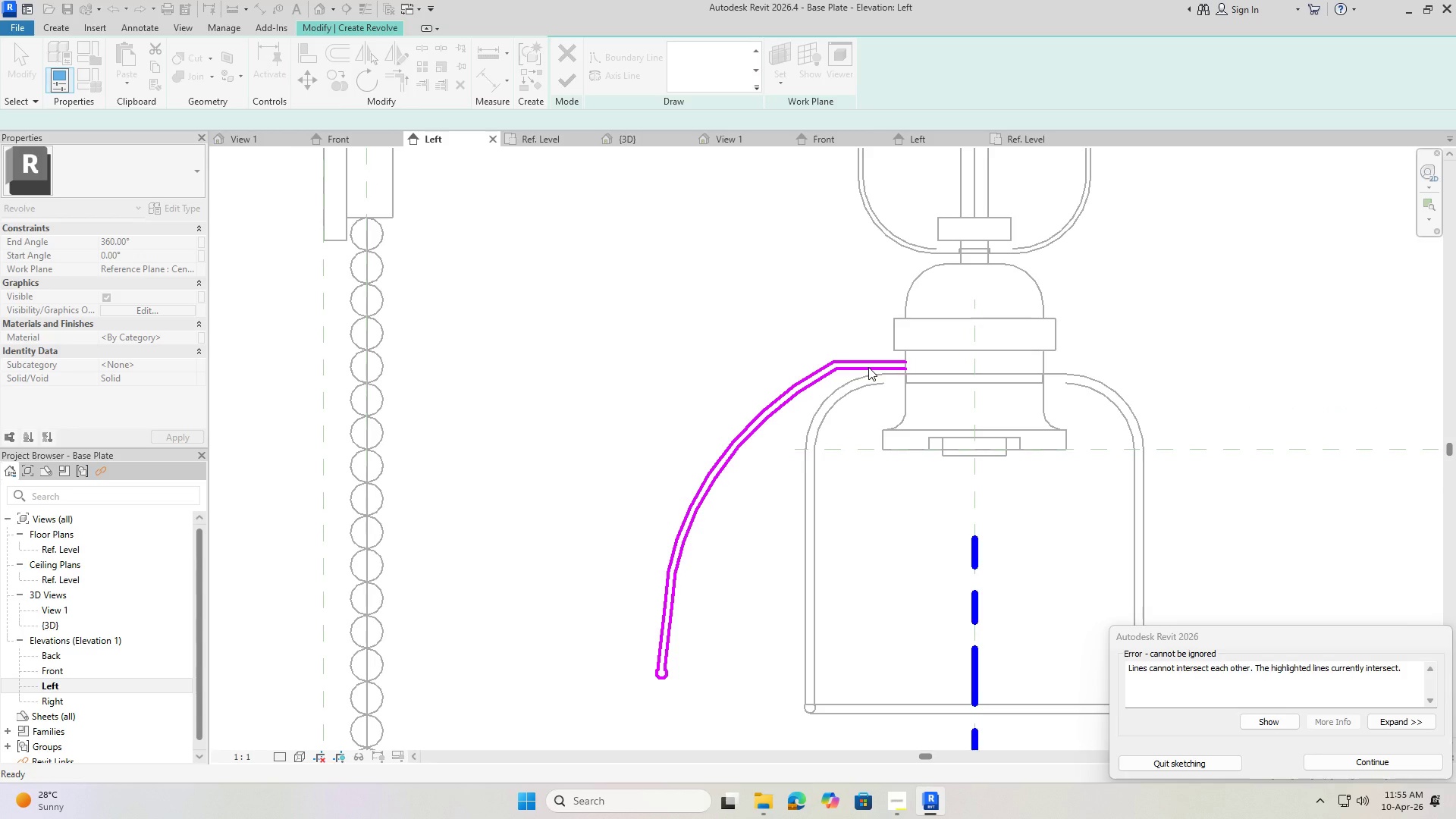 
double_click([868, 367])
 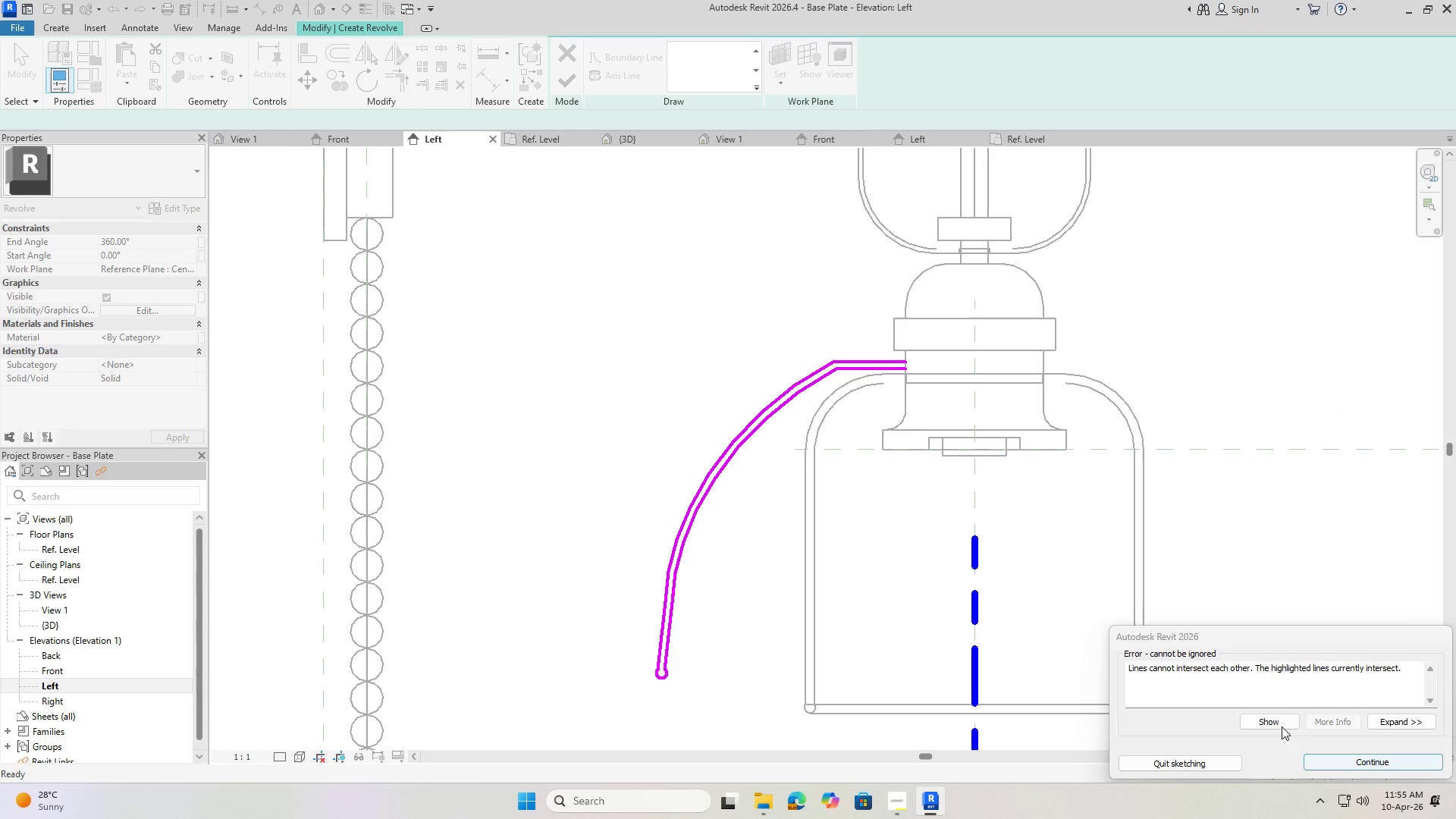 
left_click([1282, 720])
 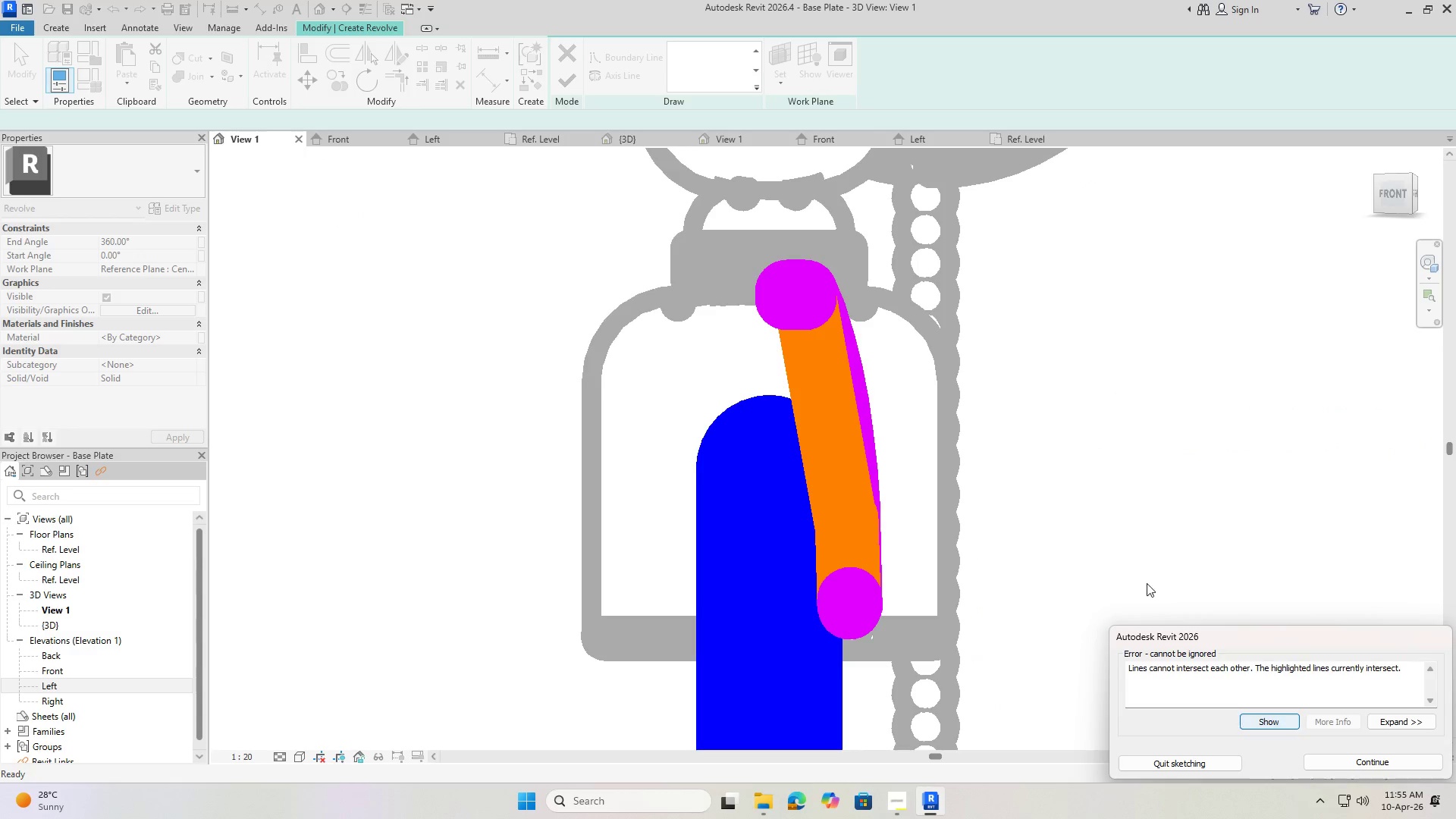 
scroll: coordinate [945, 391], scroll_direction: up, amount: 8.0
 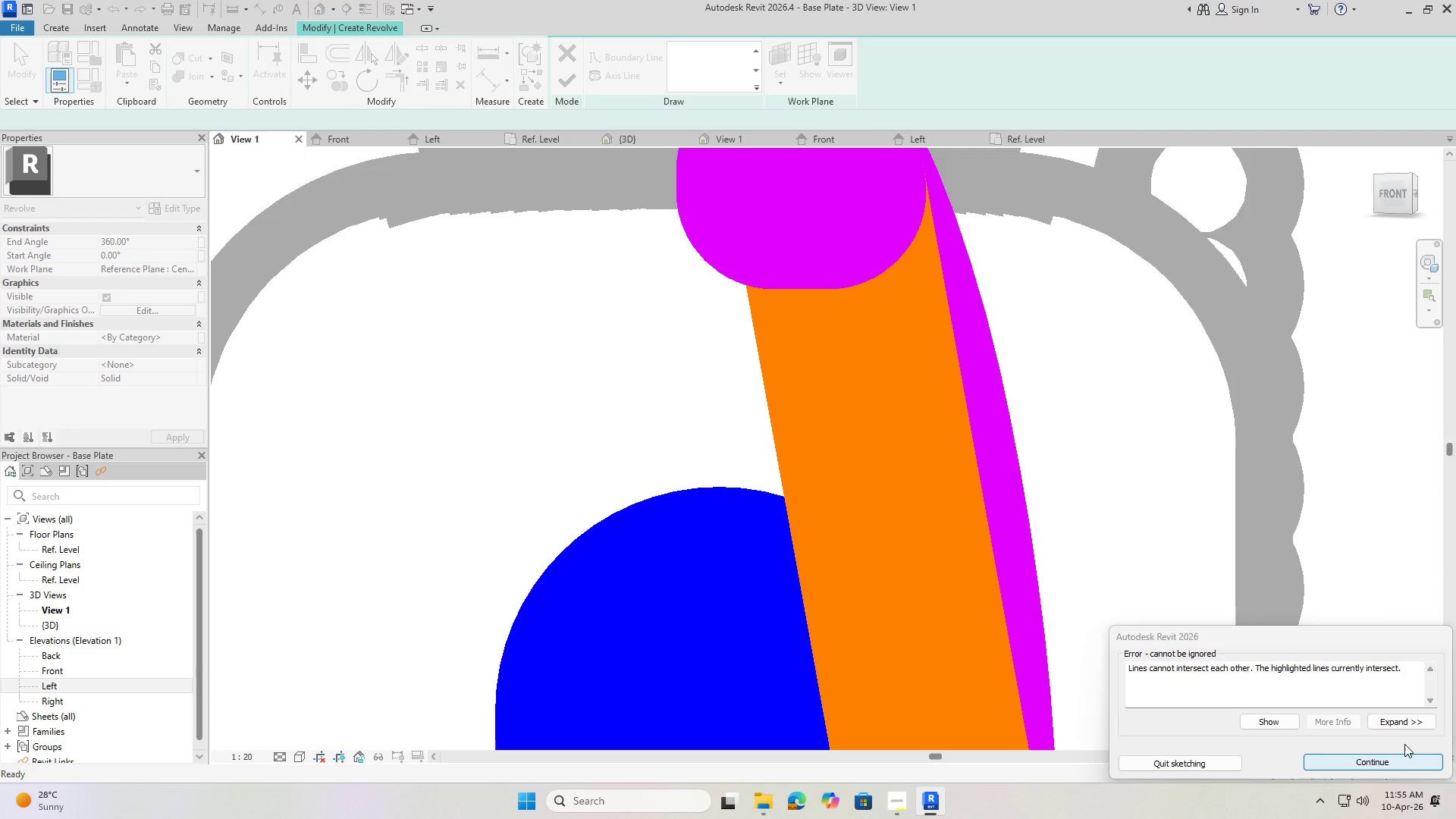 
left_click([1406, 723])
 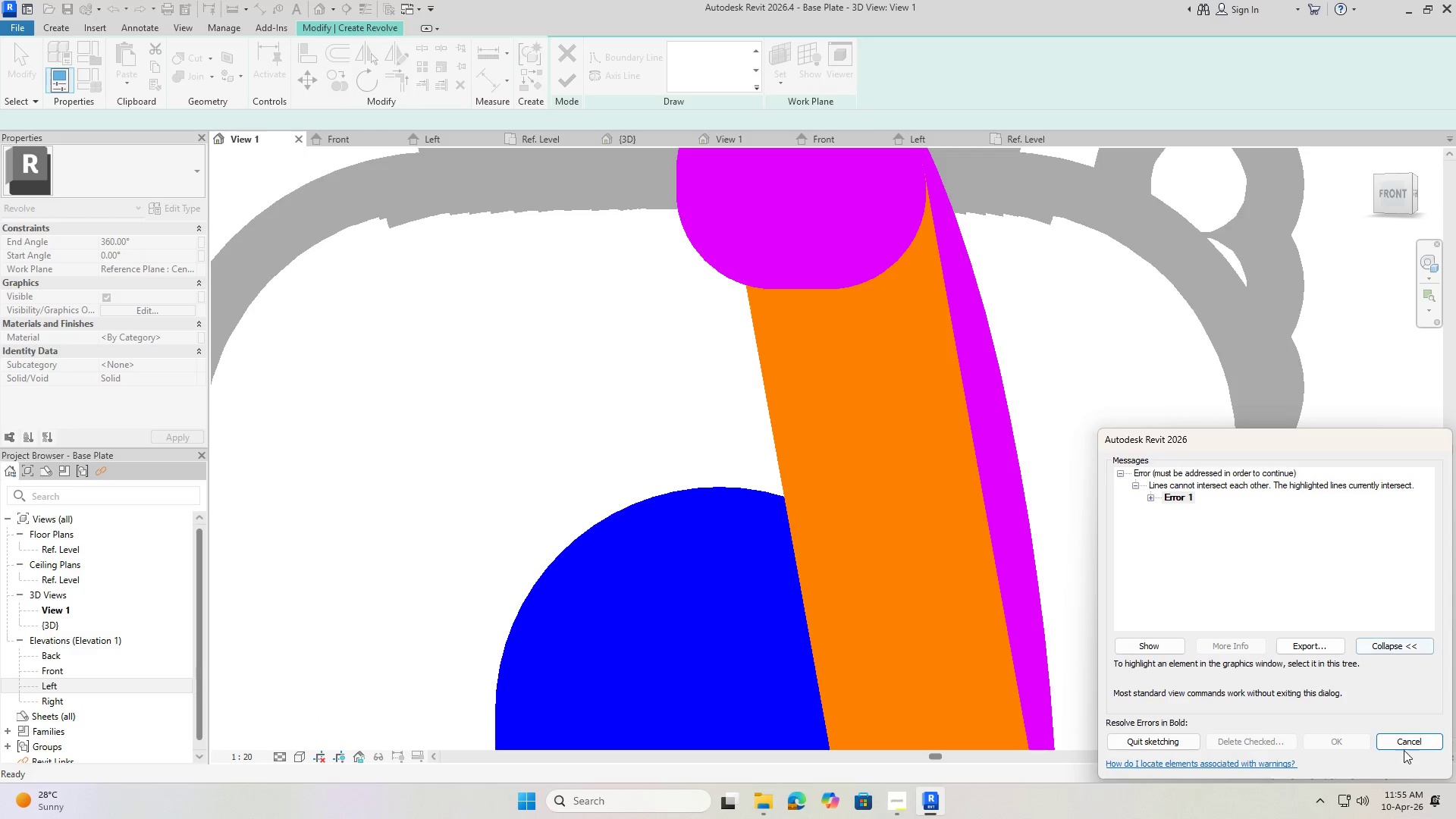 
left_click([1407, 742])
 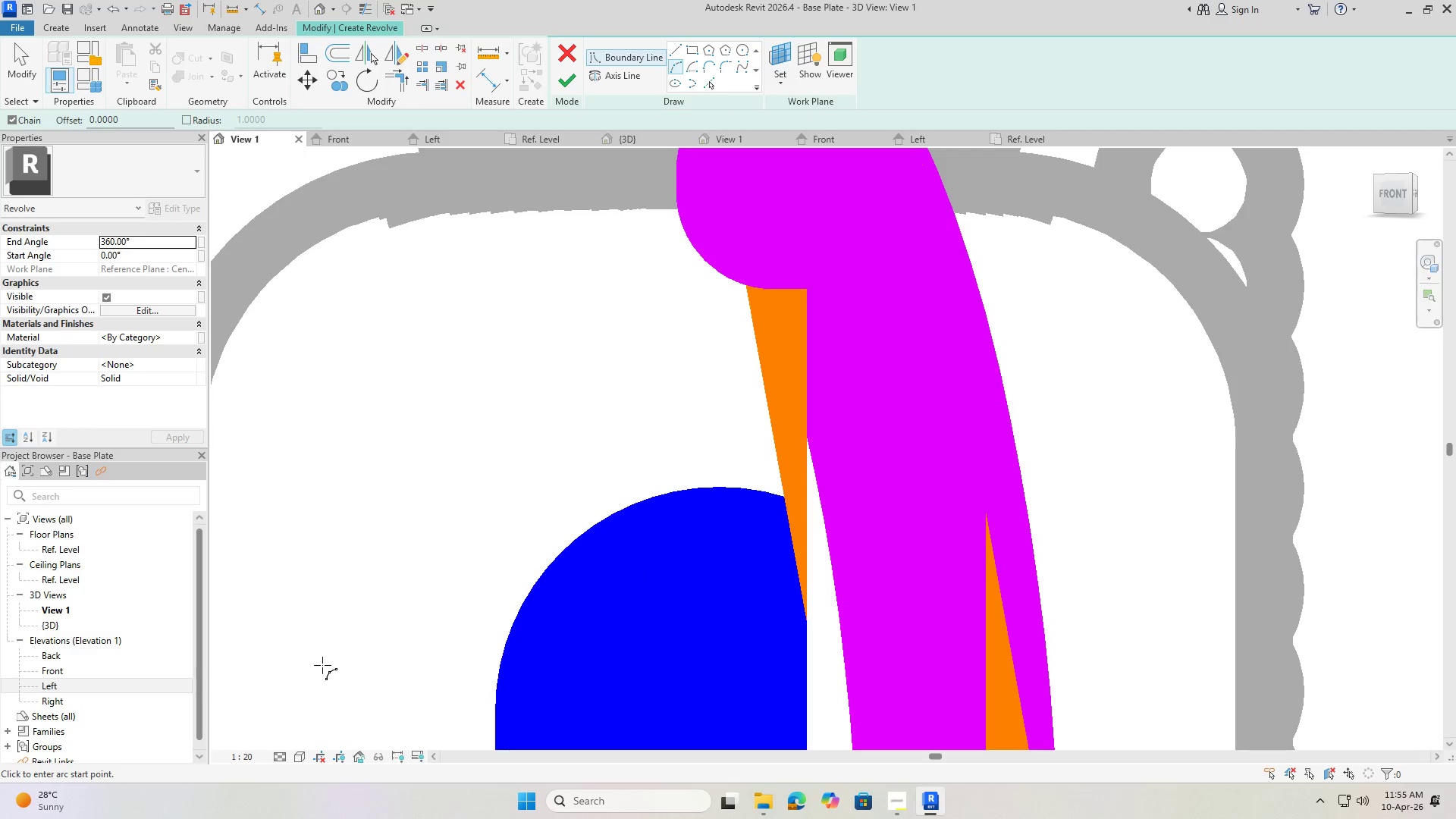 
key(Escape)
 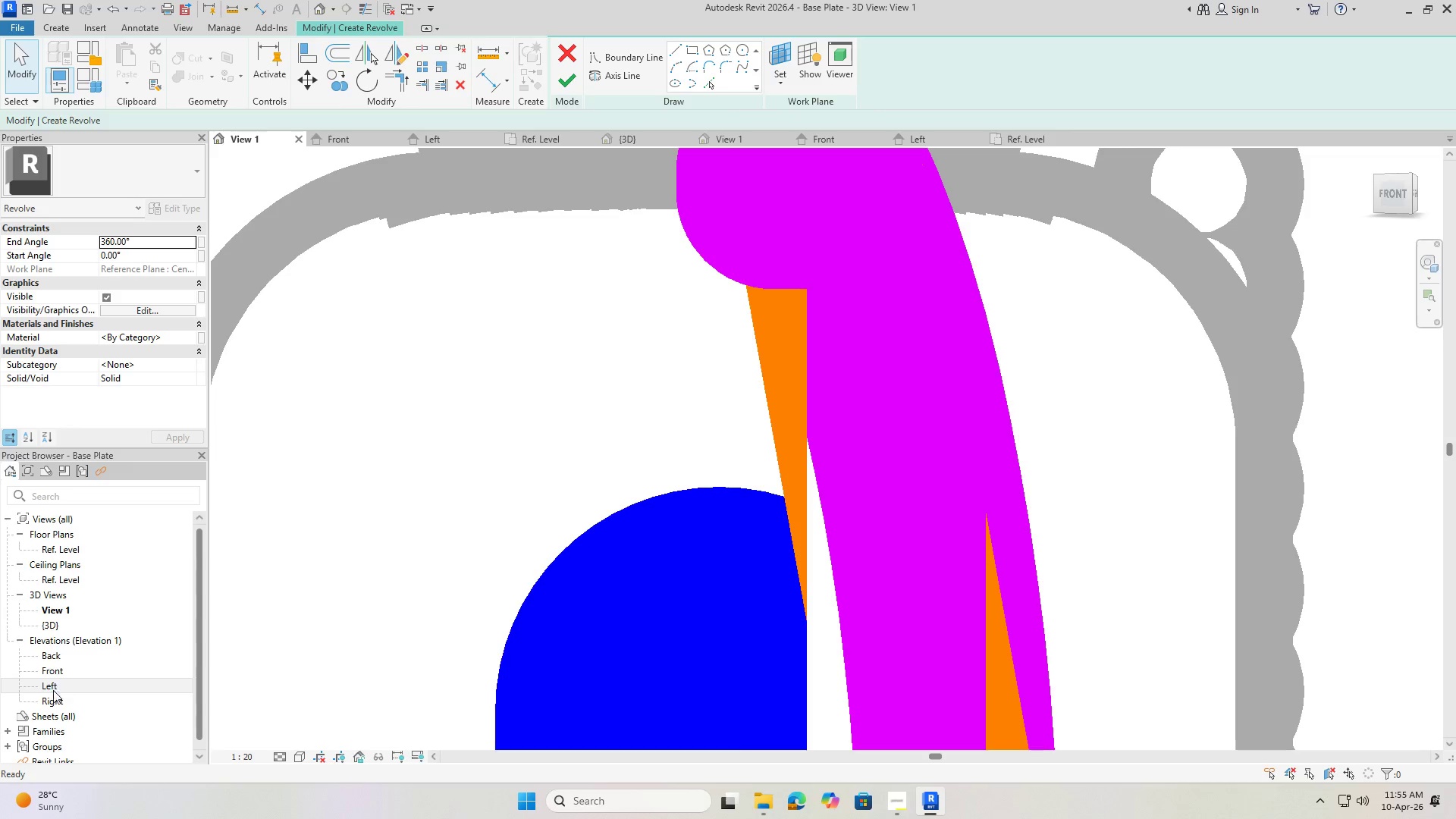 
double_click([56, 687])
 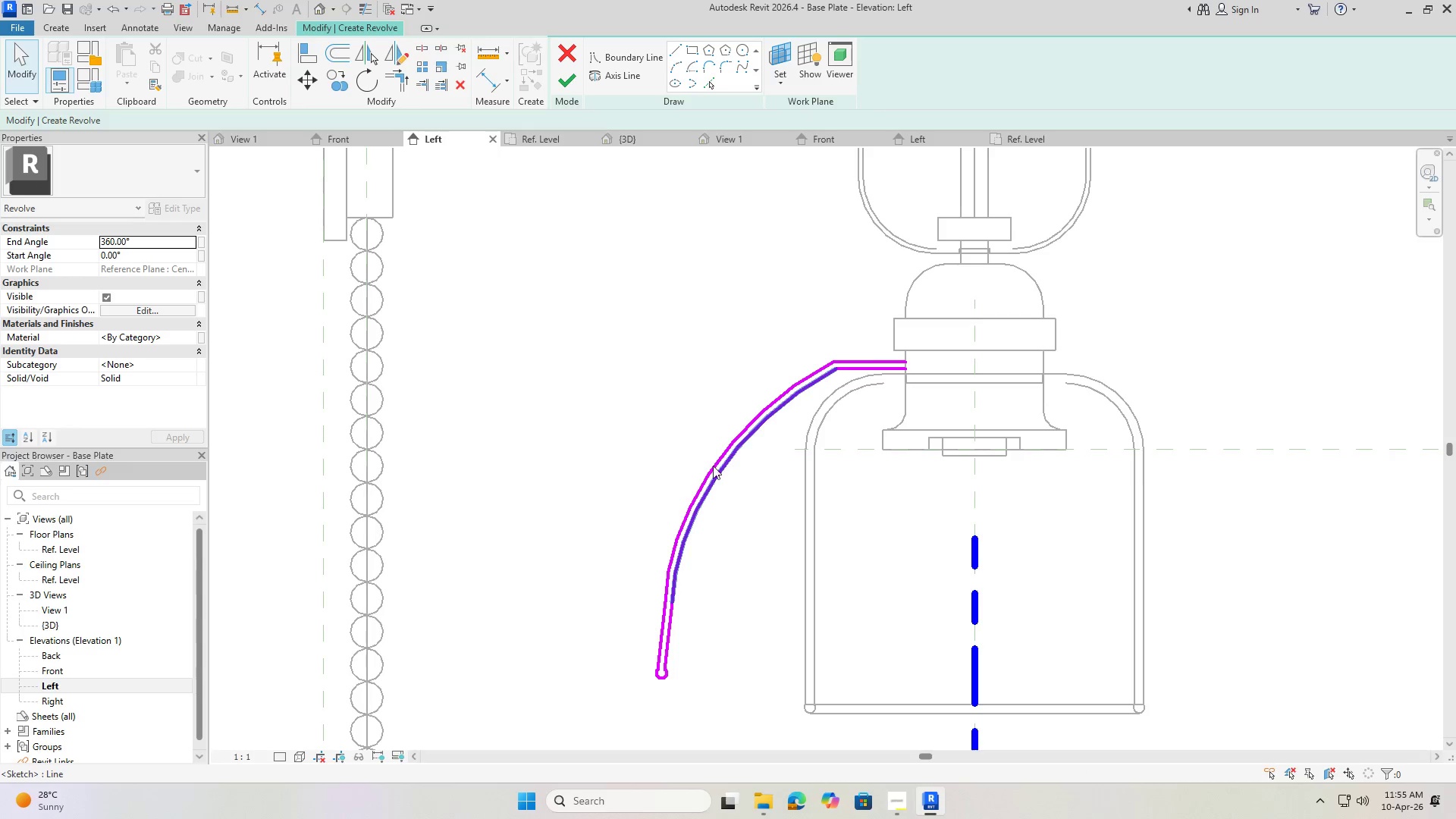 
left_click([853, 368])
 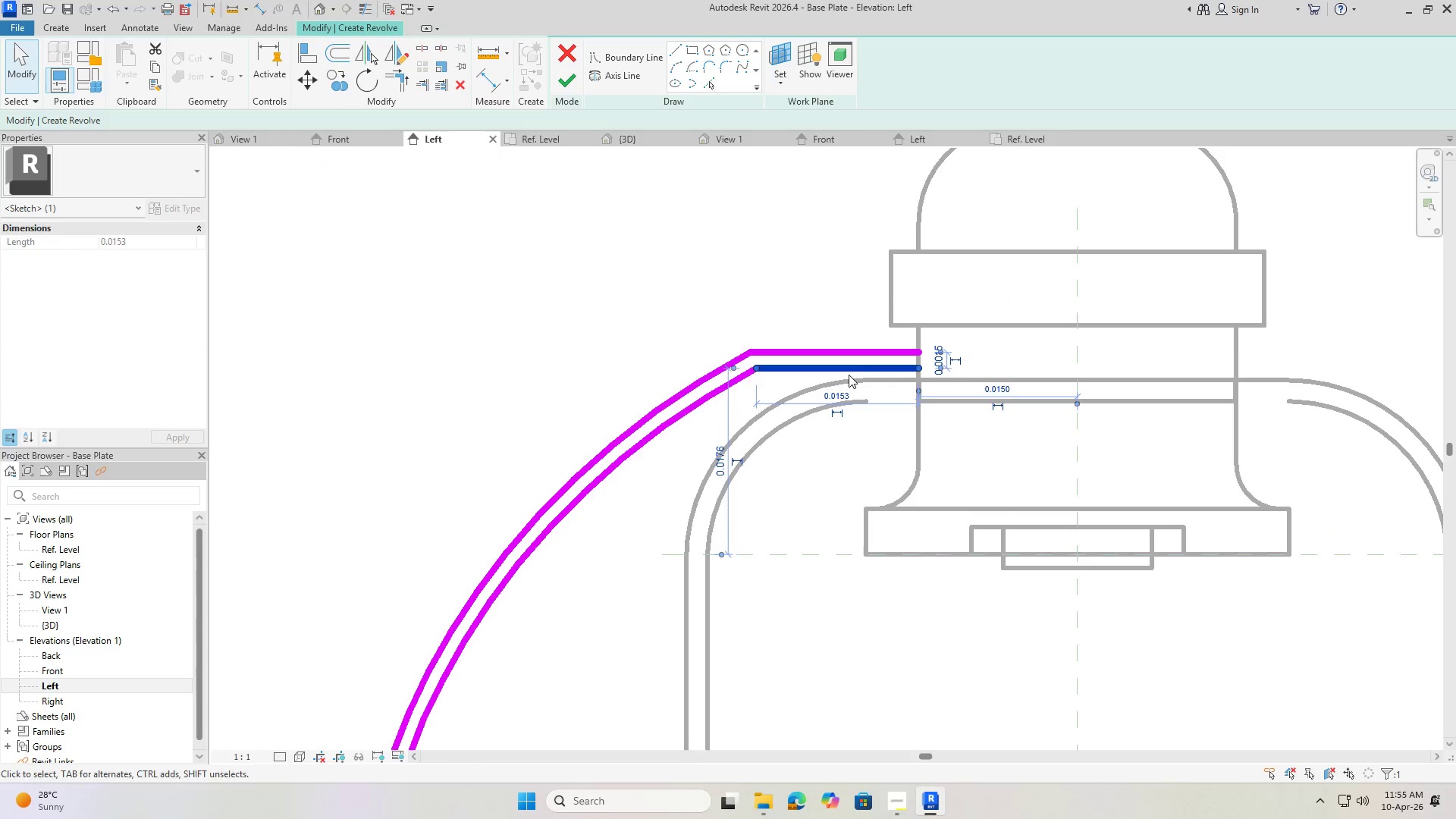 
scroll: coordinate [802, 362], scroll_direction: up, amount: 10.0
 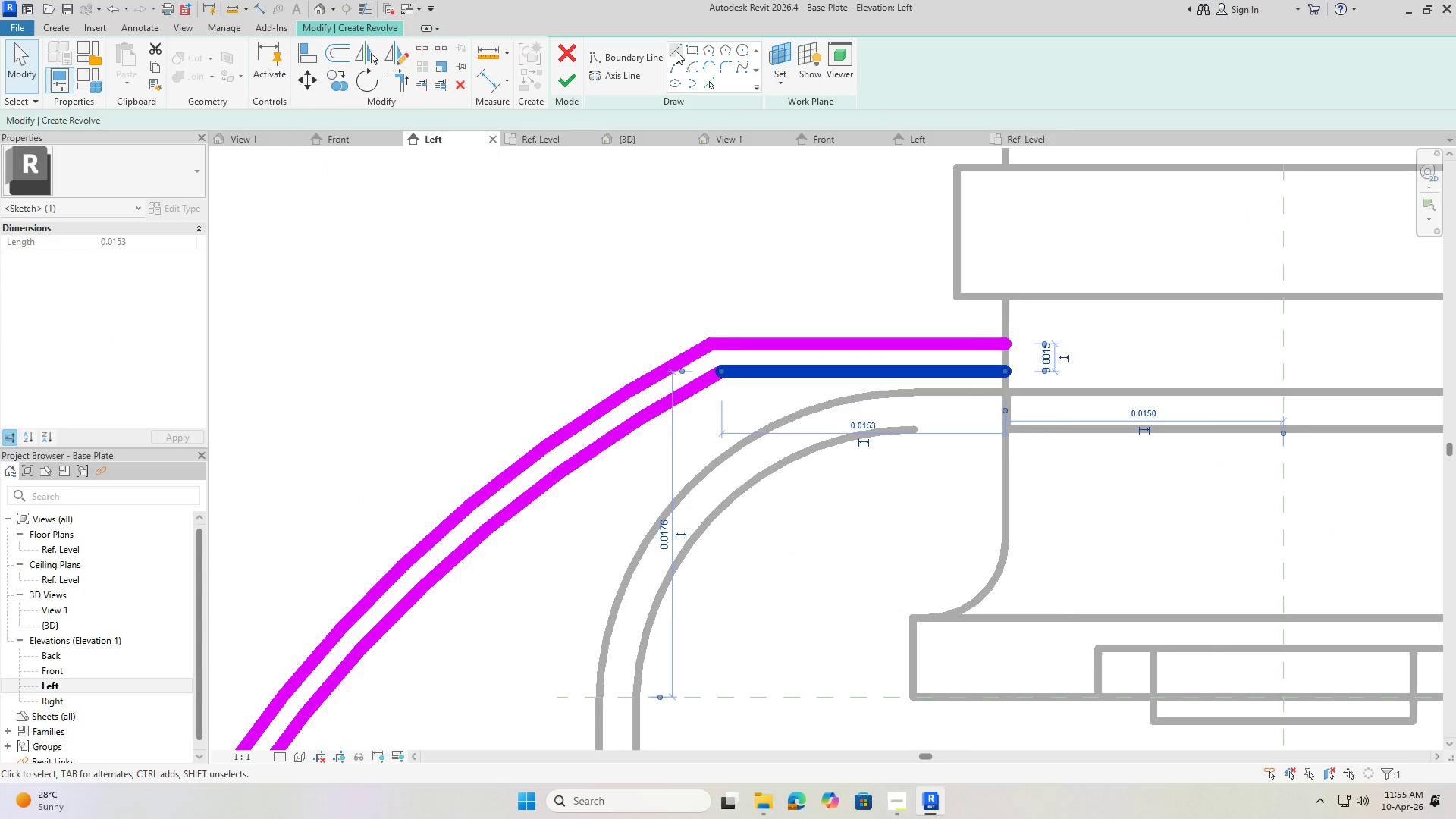 
left_click([675, 47])
 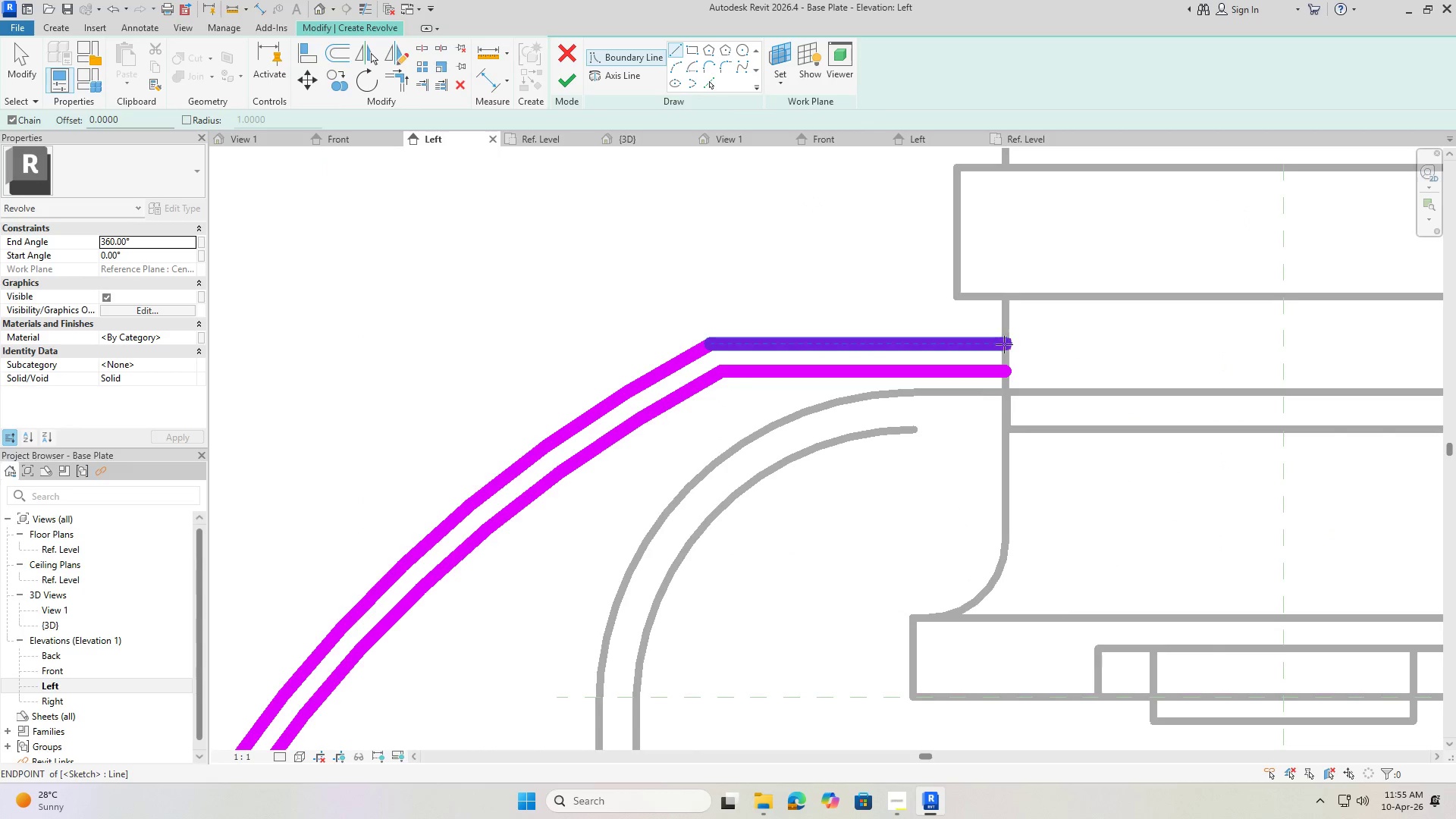 
left_click([1004, 344])
 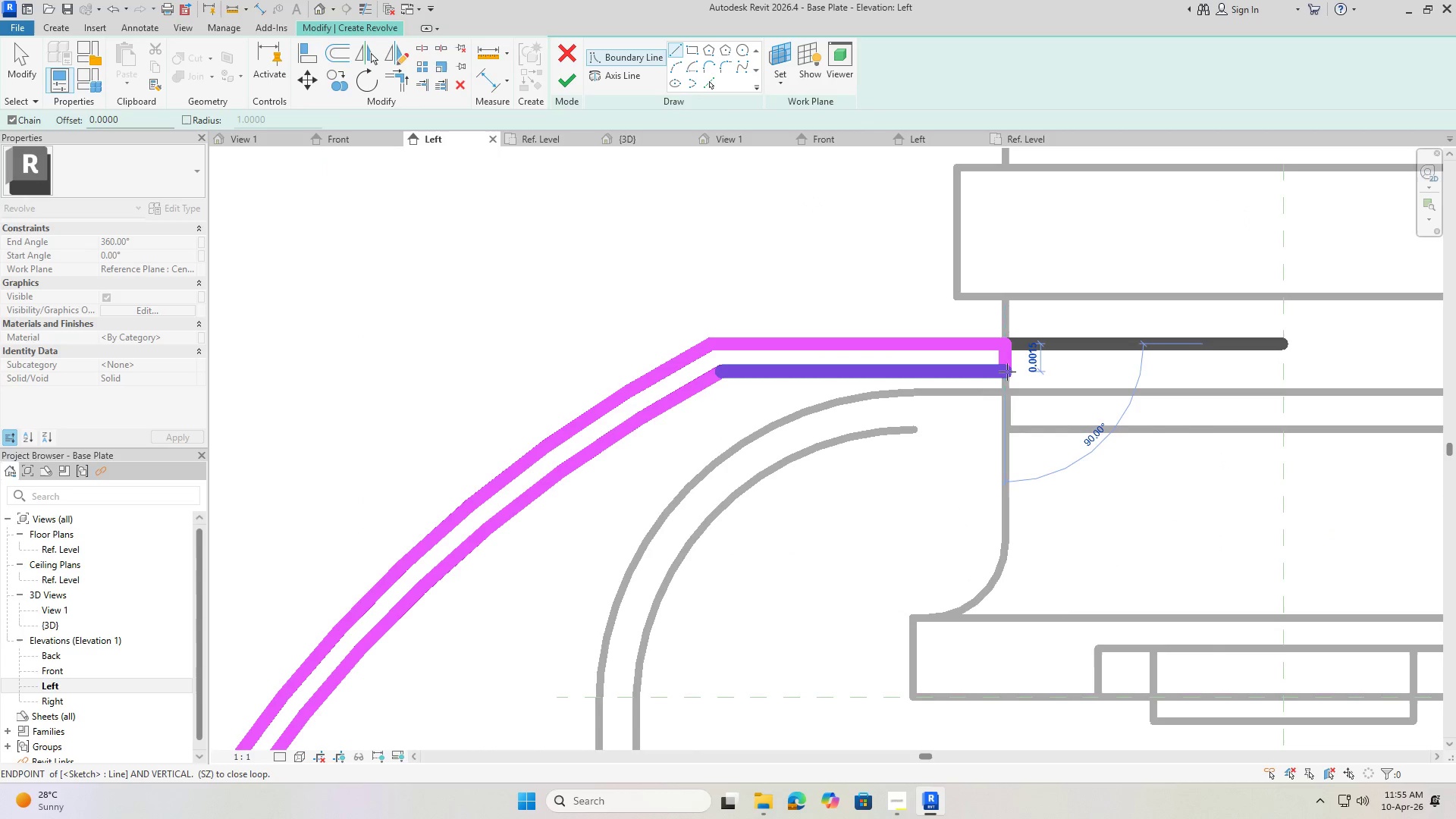 
left_click([1007, 372])
 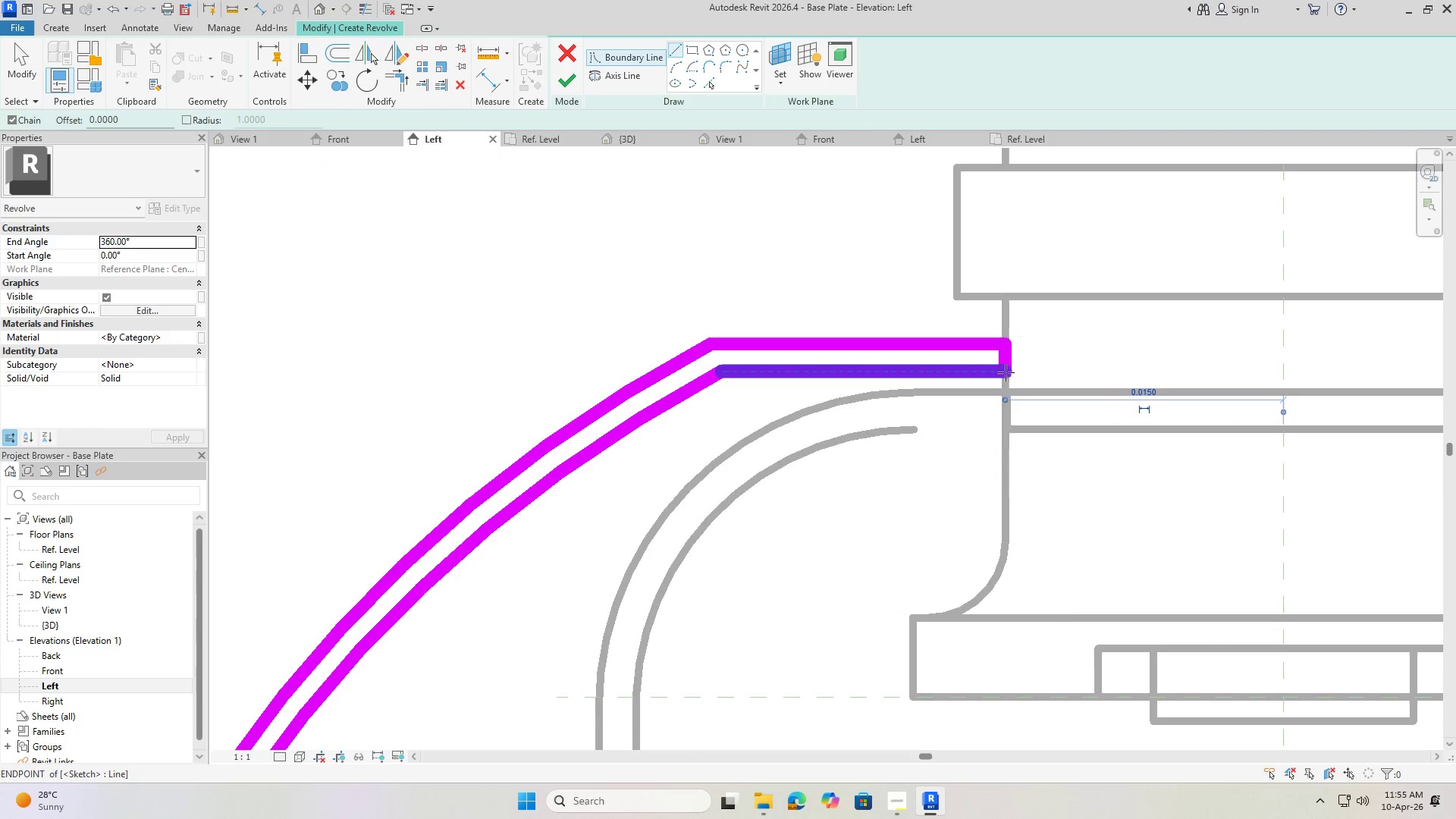 
key(Escape)
 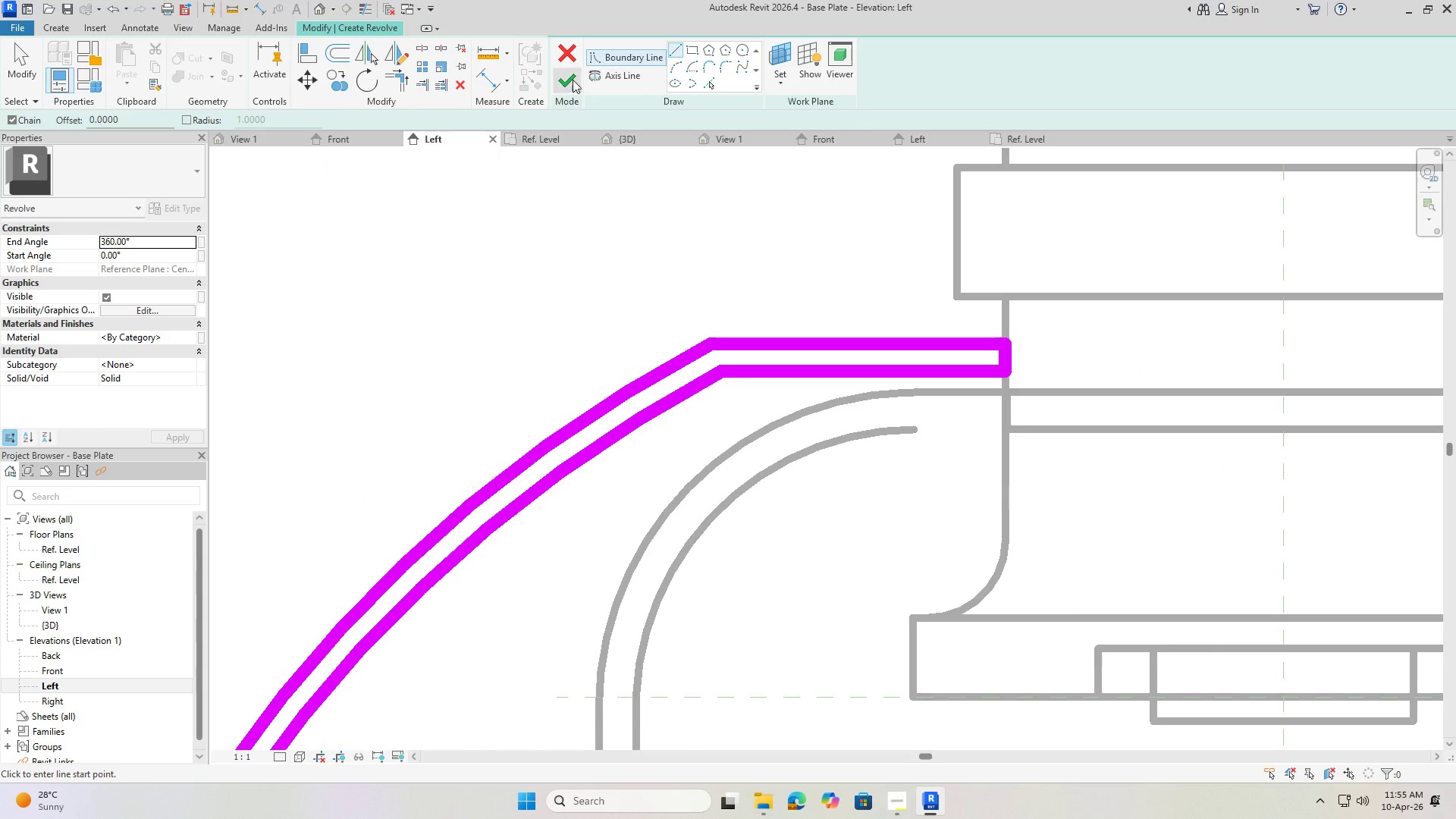 
left_click([560, 83])
 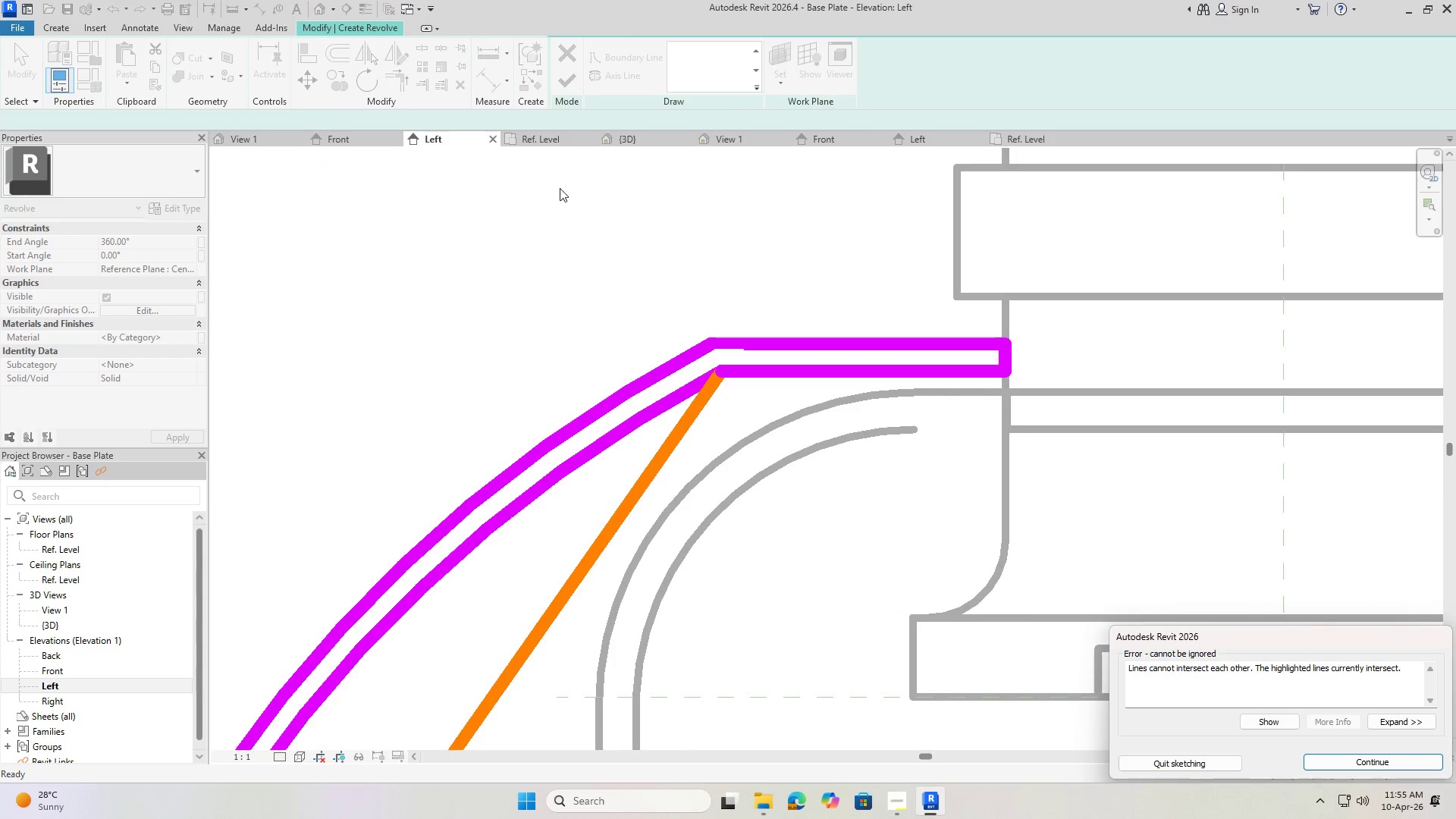 
scroll: coordinate [715, 329], scroll_direction: down, amount: 9.0
 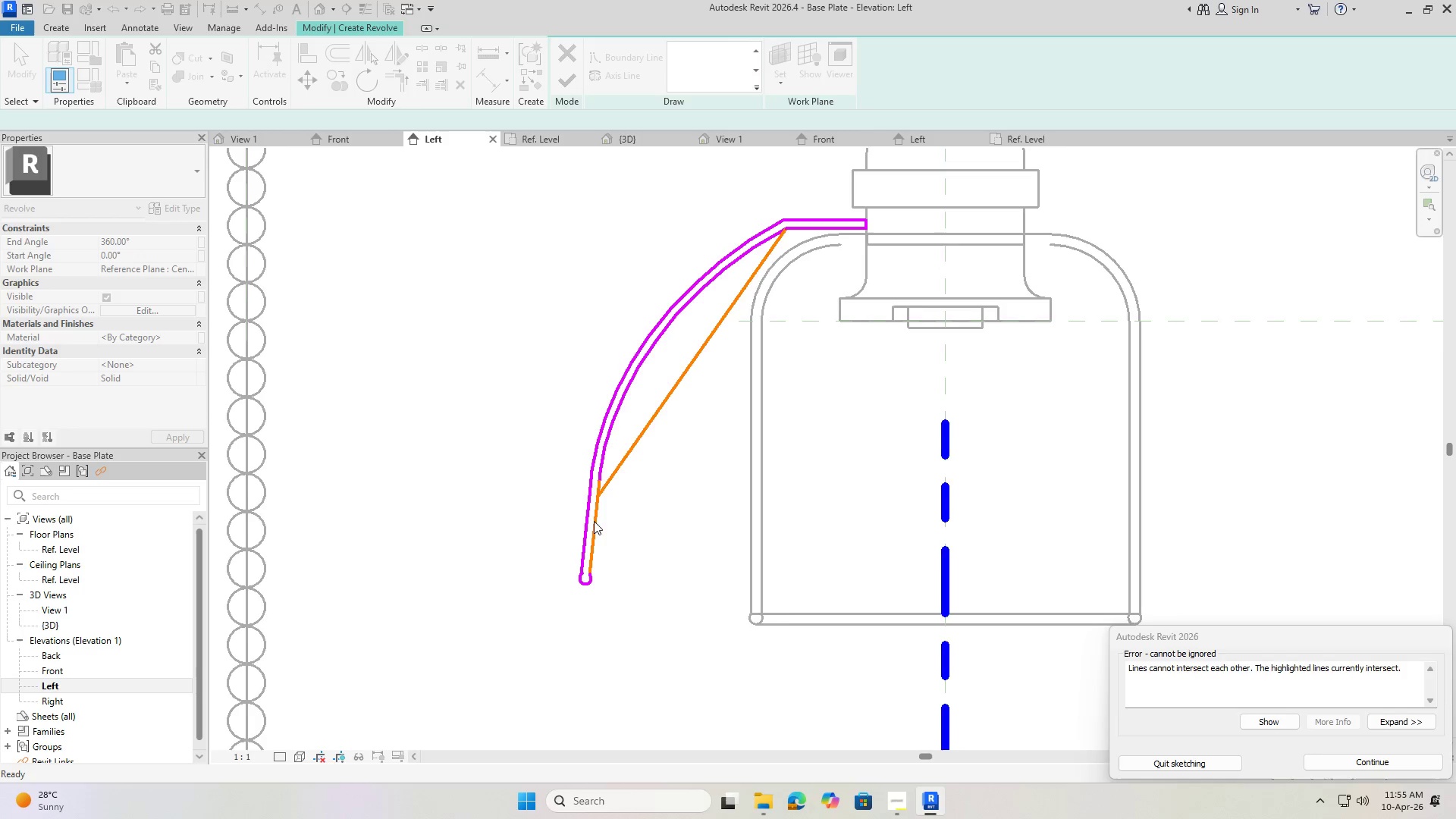 
key(Escape)
 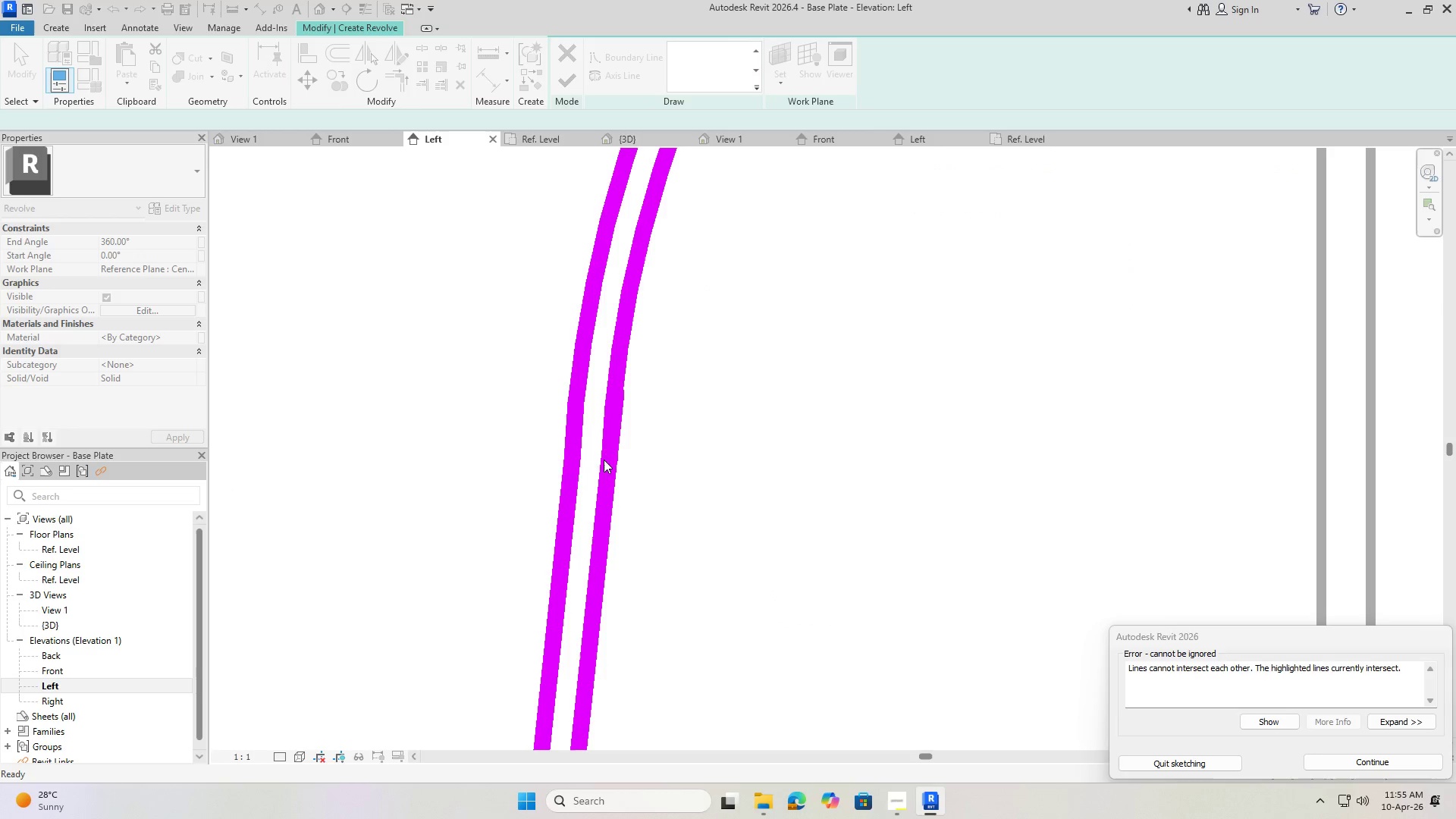 
scroll: coordinate [595, 457], scroll_direction: up, amount: 11.0
 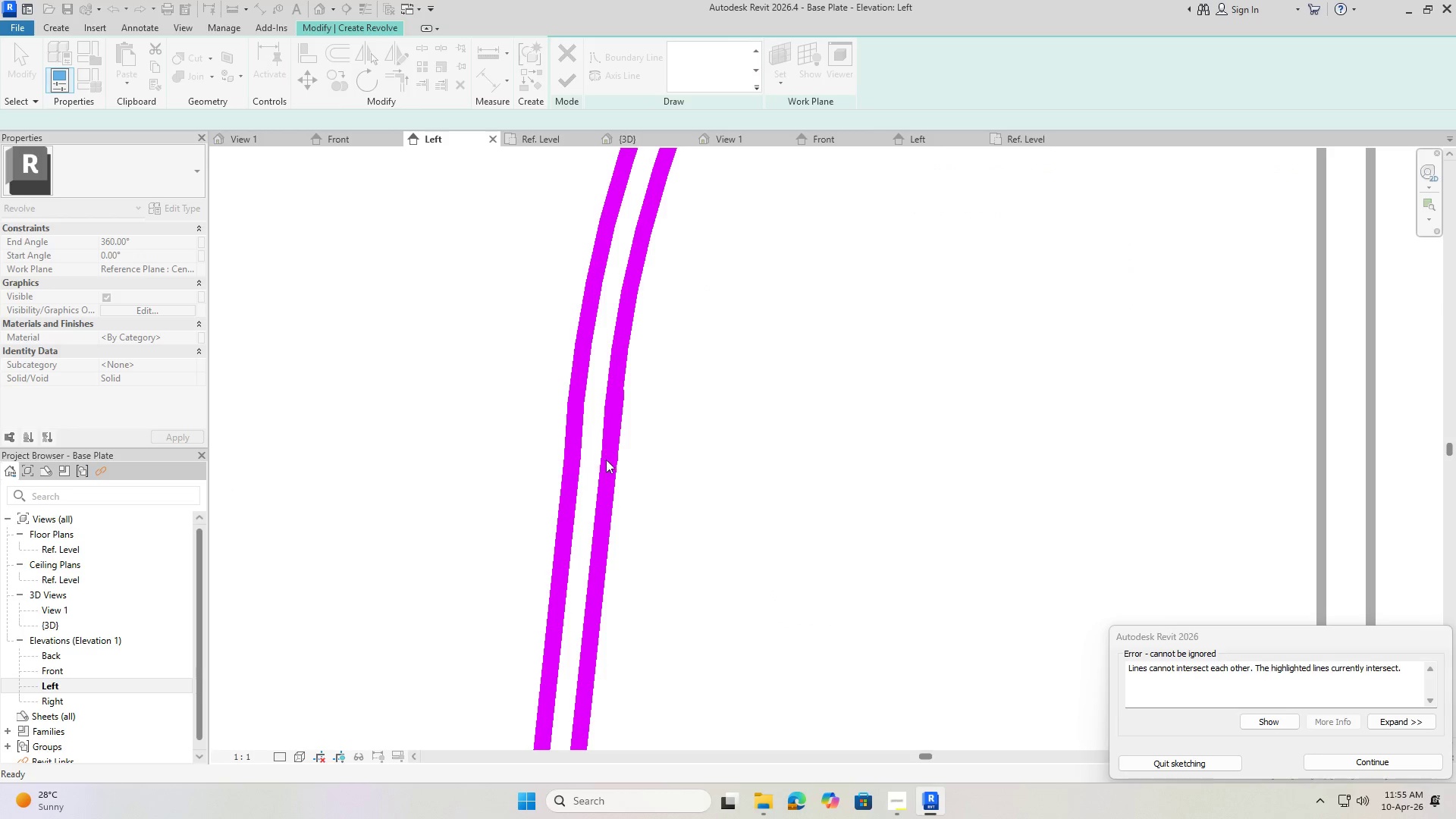 
double_click([612, 466])
 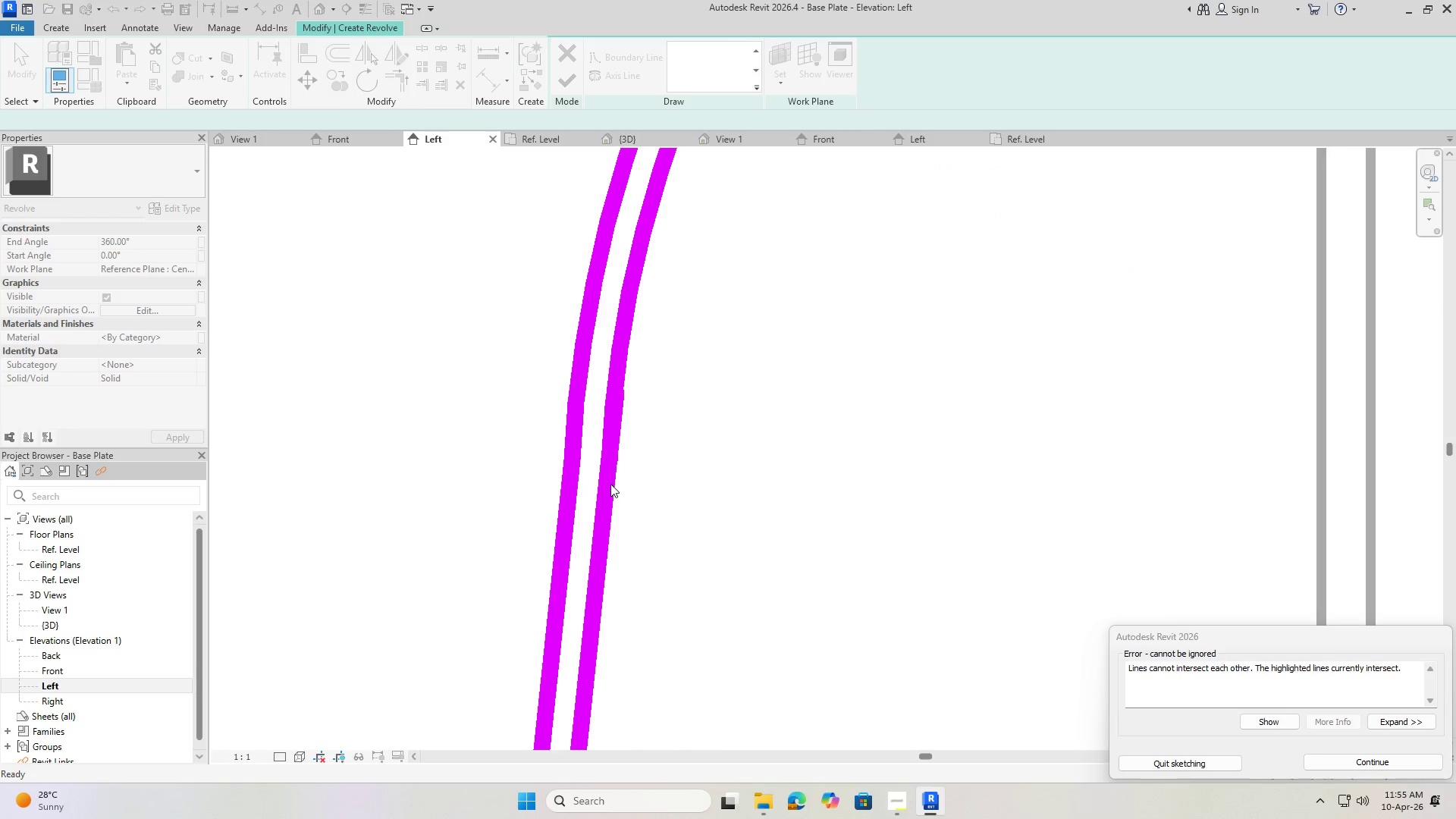 
key(Escape)
 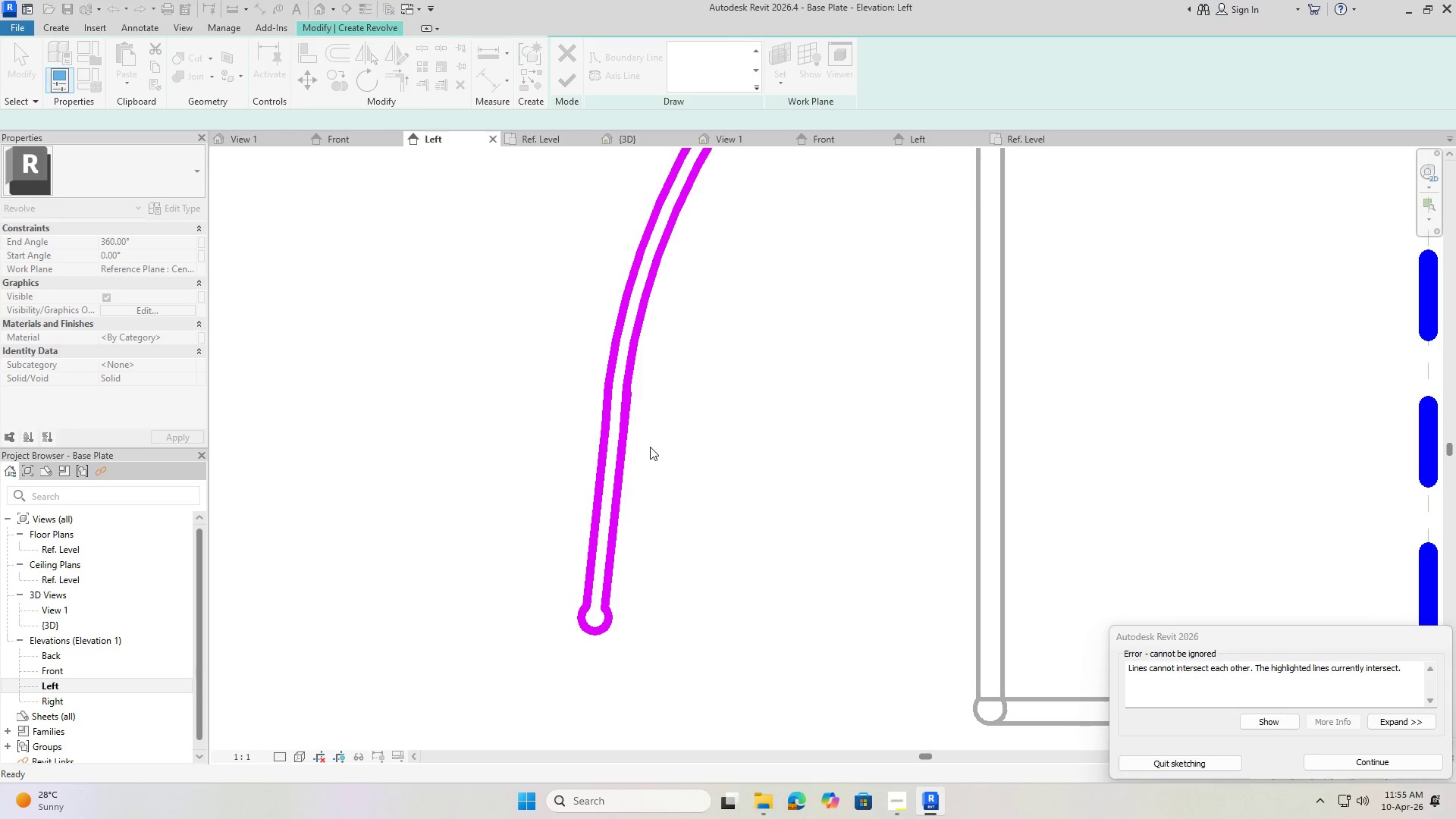 
scroll: coordinate [626, 436], scroll_direction: down, amount: 5.0
 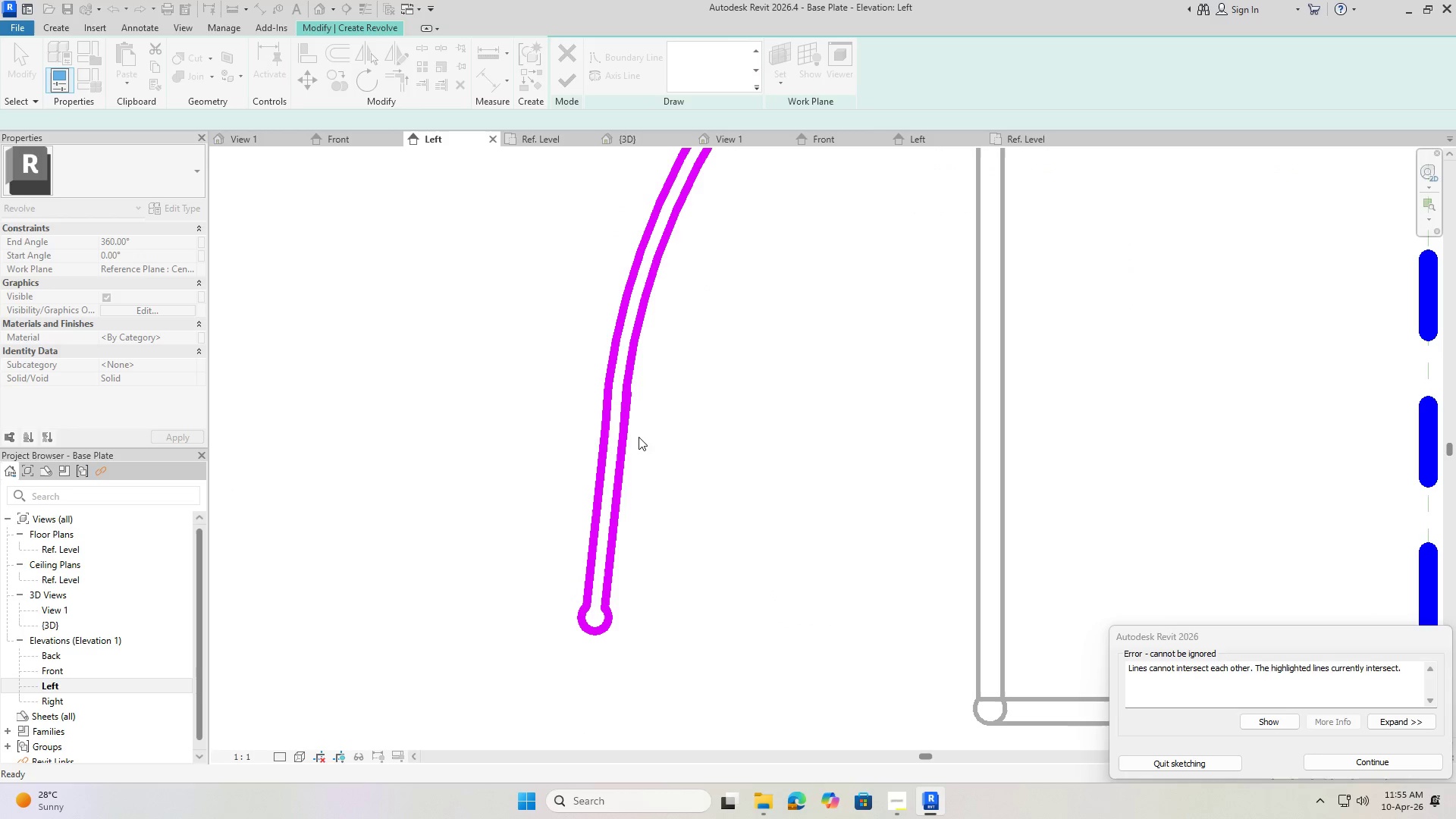 
key(Escape)
 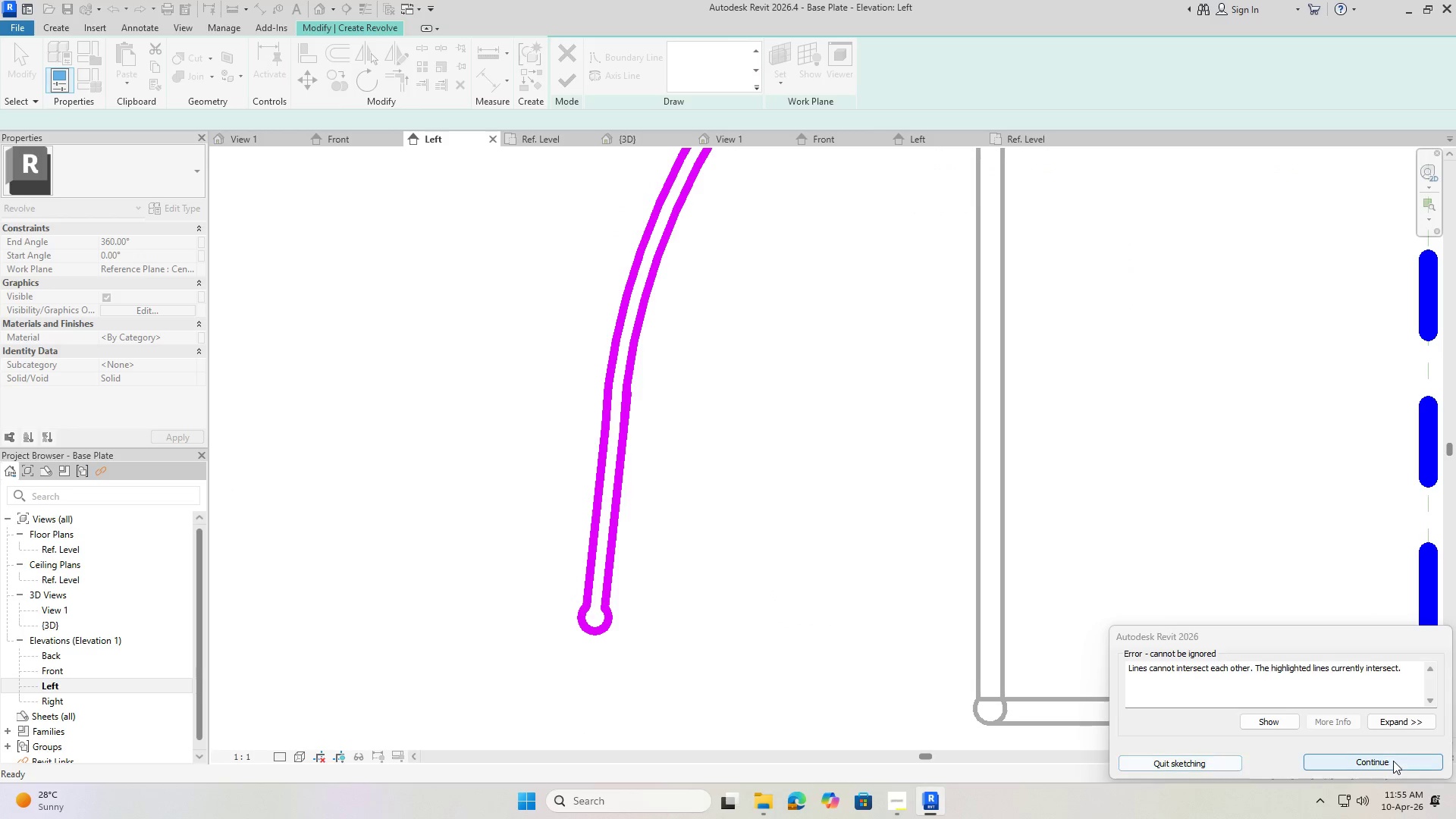 
left_click([1395, 760])
 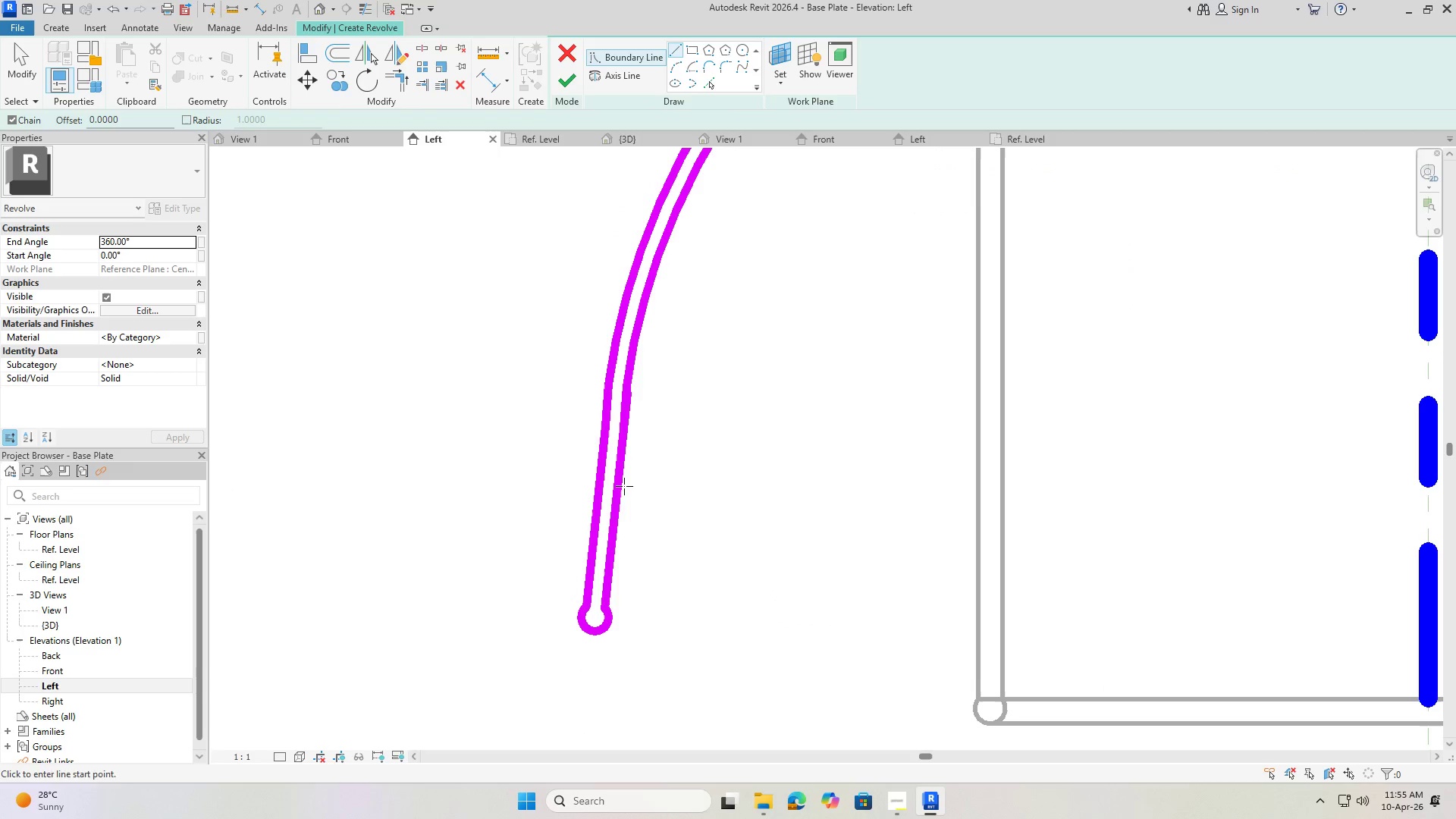 
key(Escape)
 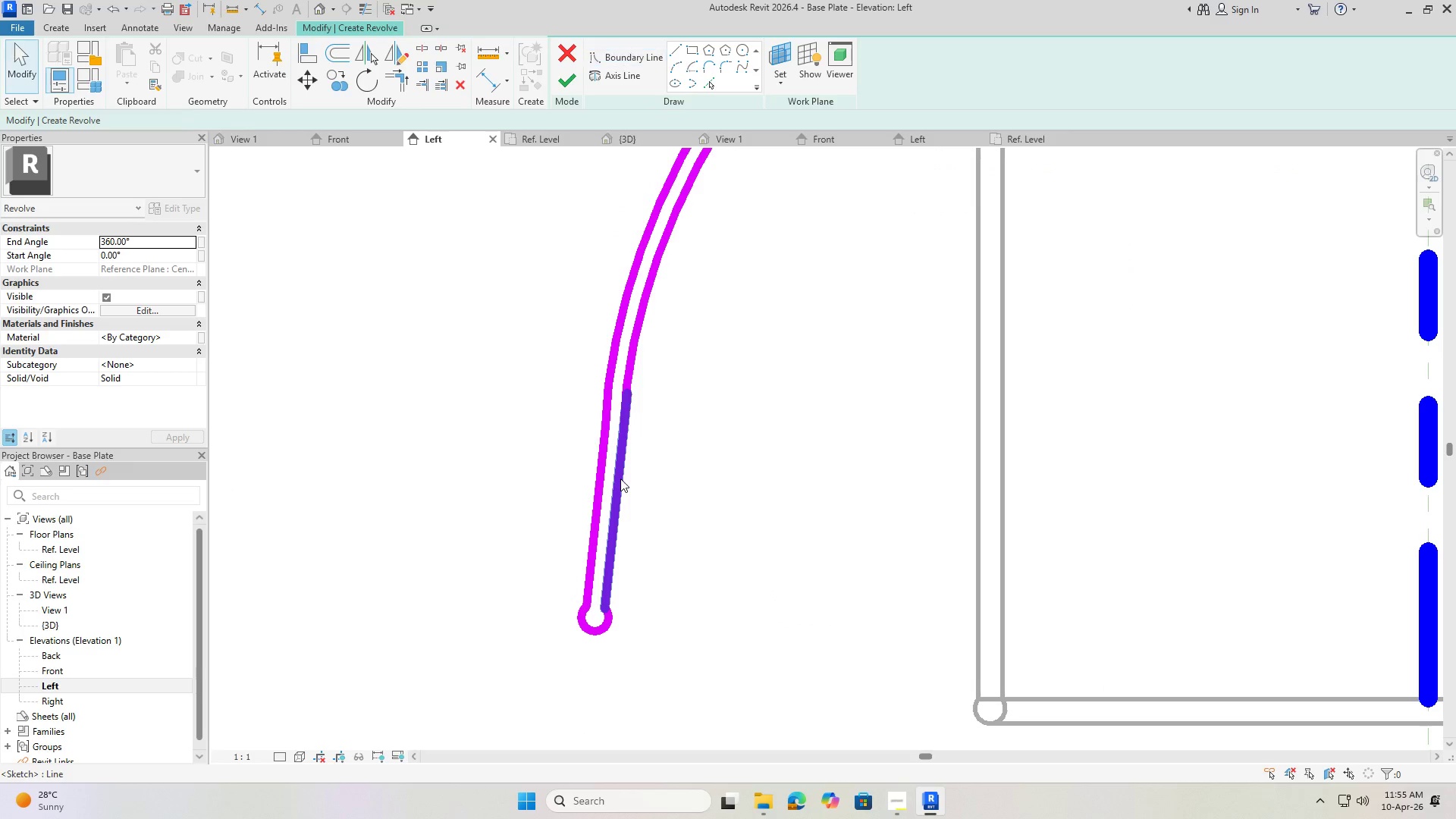 
left_click([620, 478])
 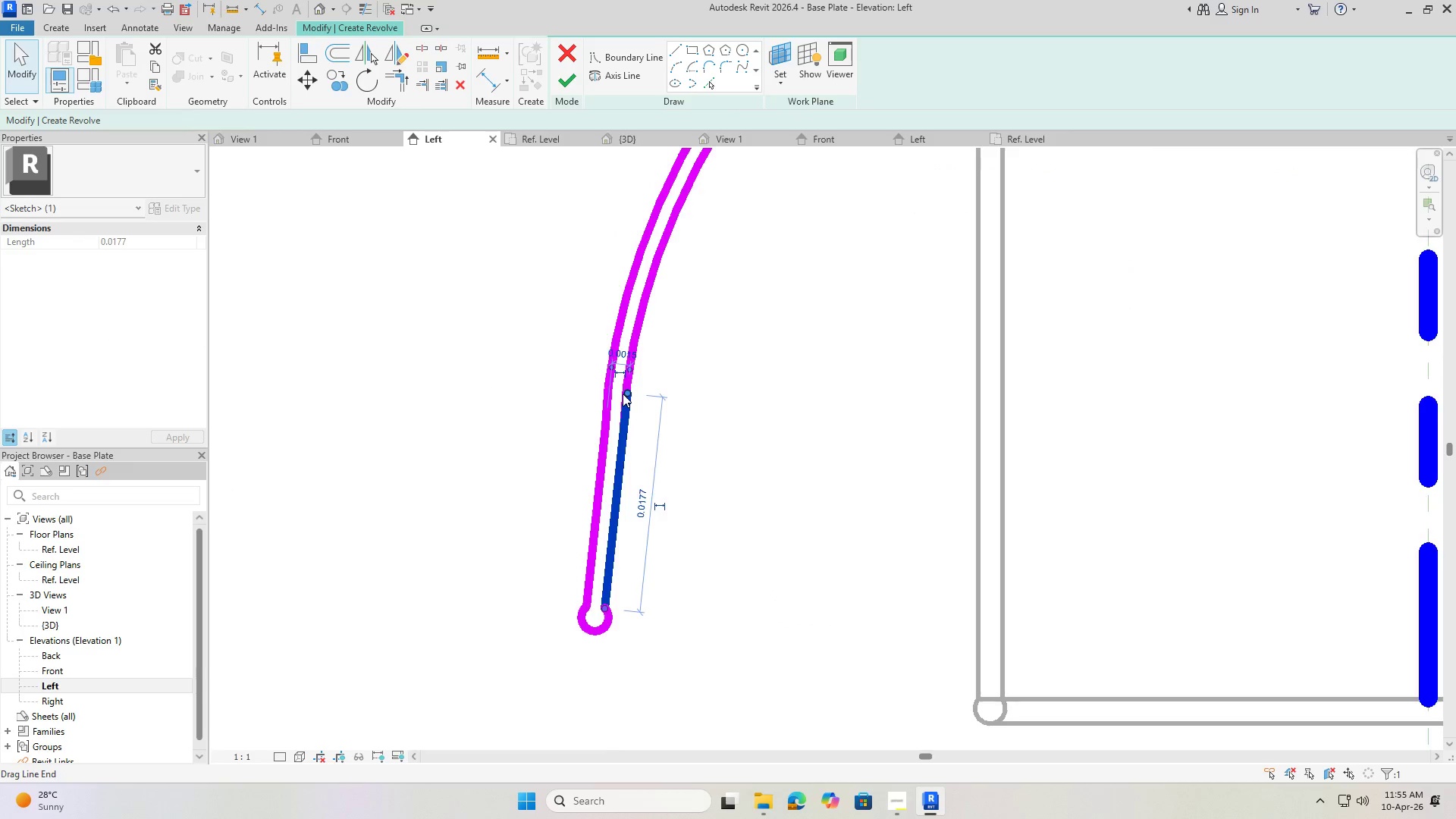 
left_click_drag(start_coordinate=[626, 394], to_coordinate=[621, 452])
 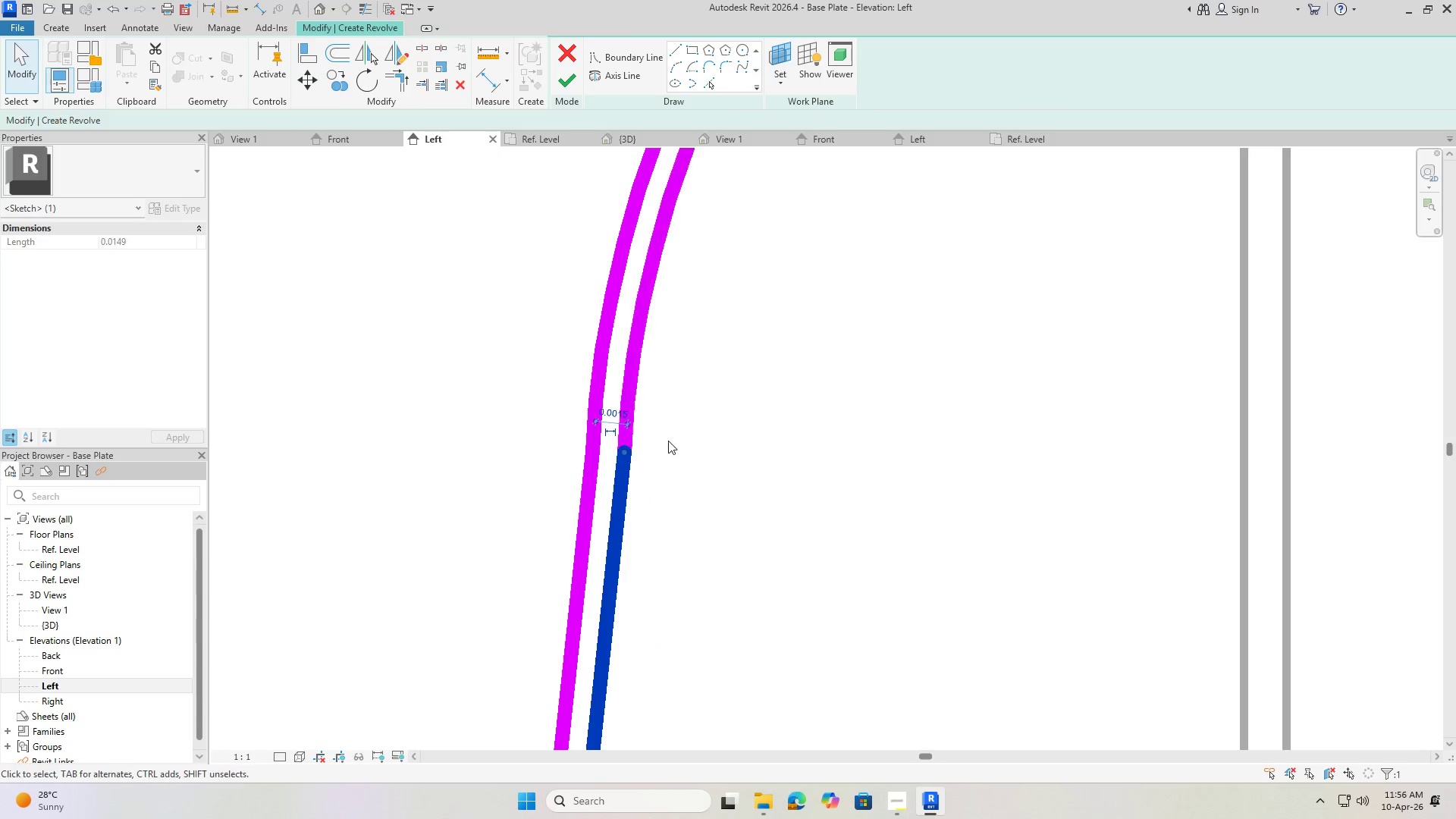 
scroll: coordinate [623, 394], scroll_direction: up, amount: 4.0
 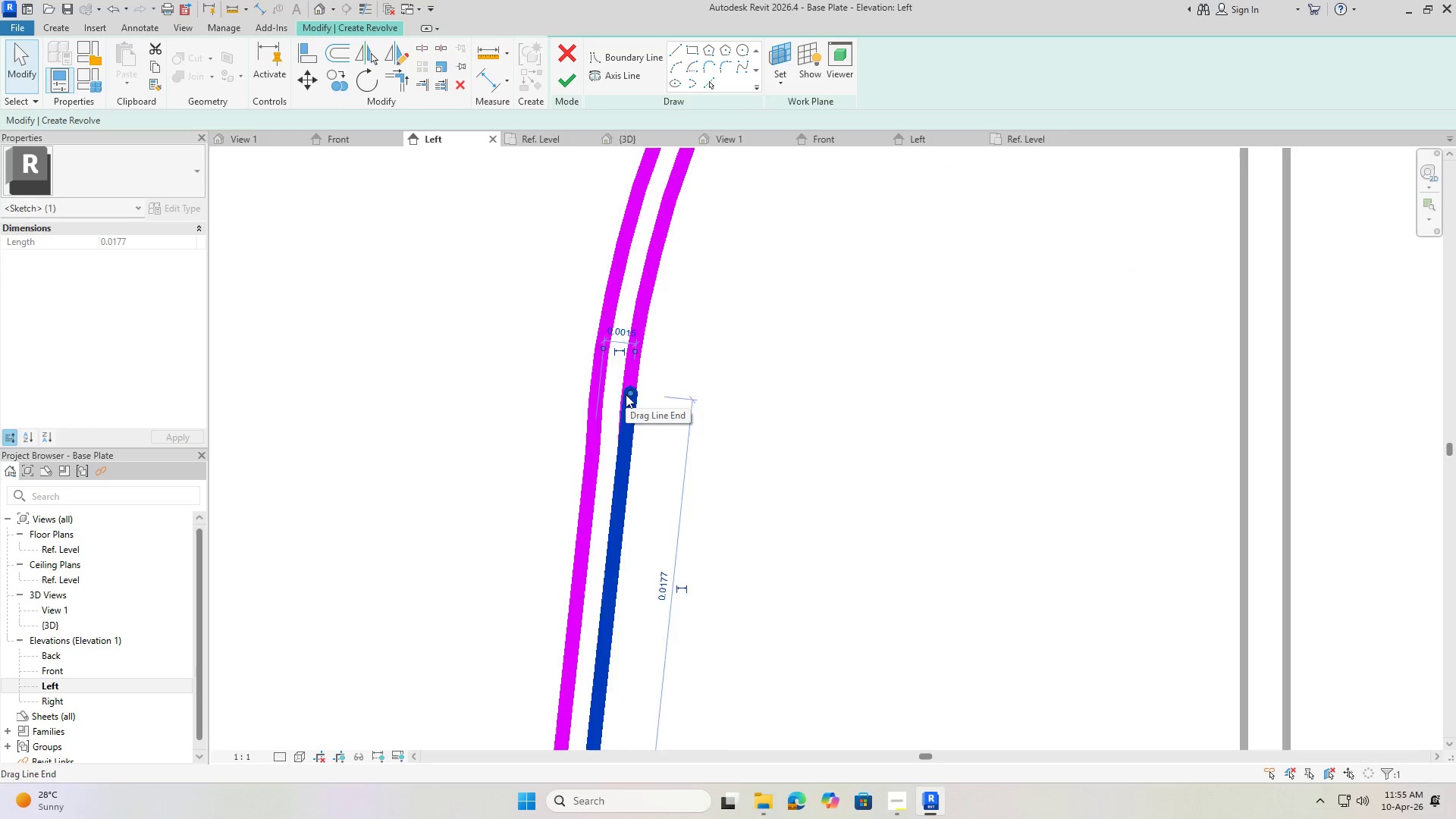 
key(Escape)
 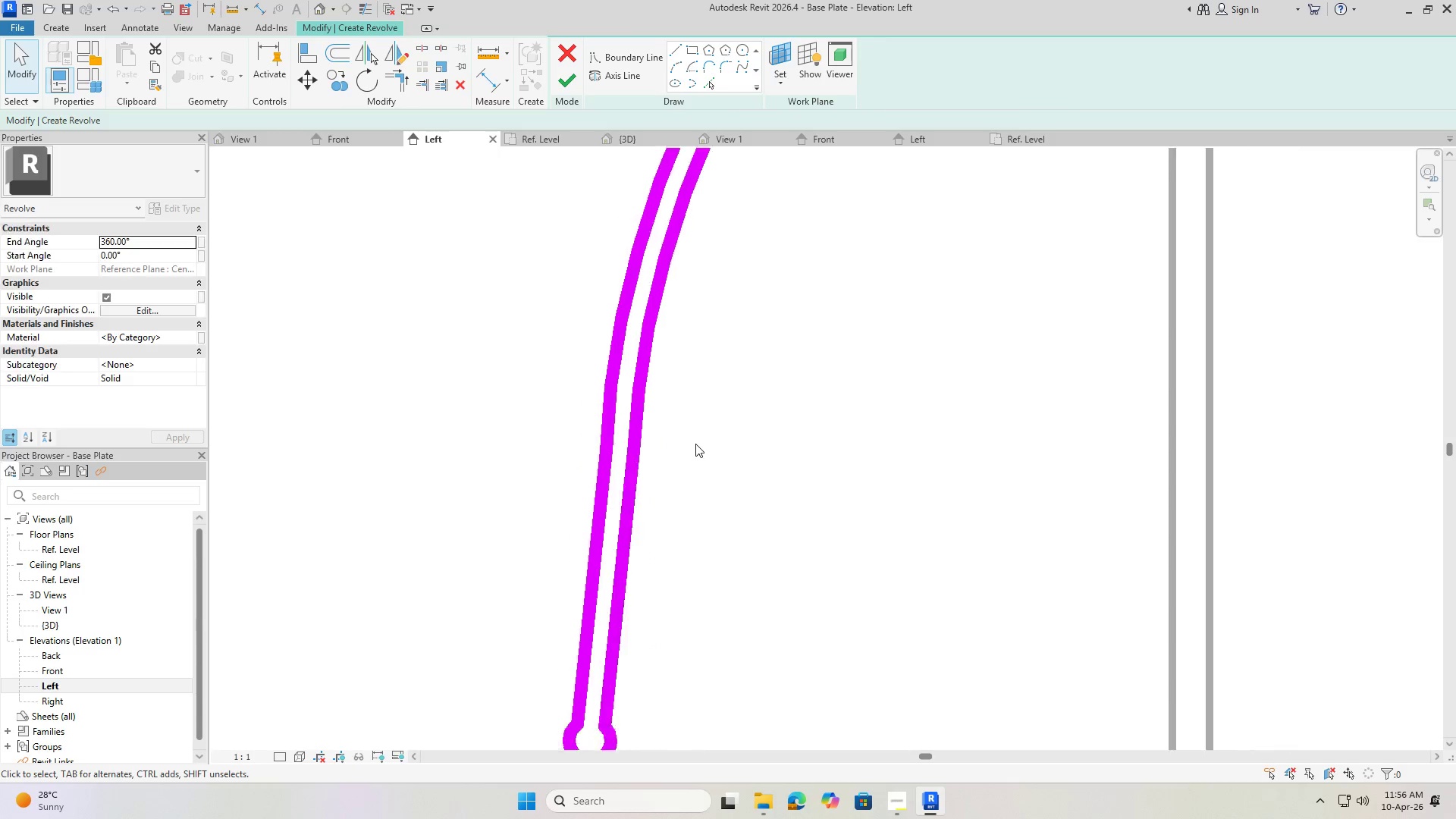 
key(Escape)
 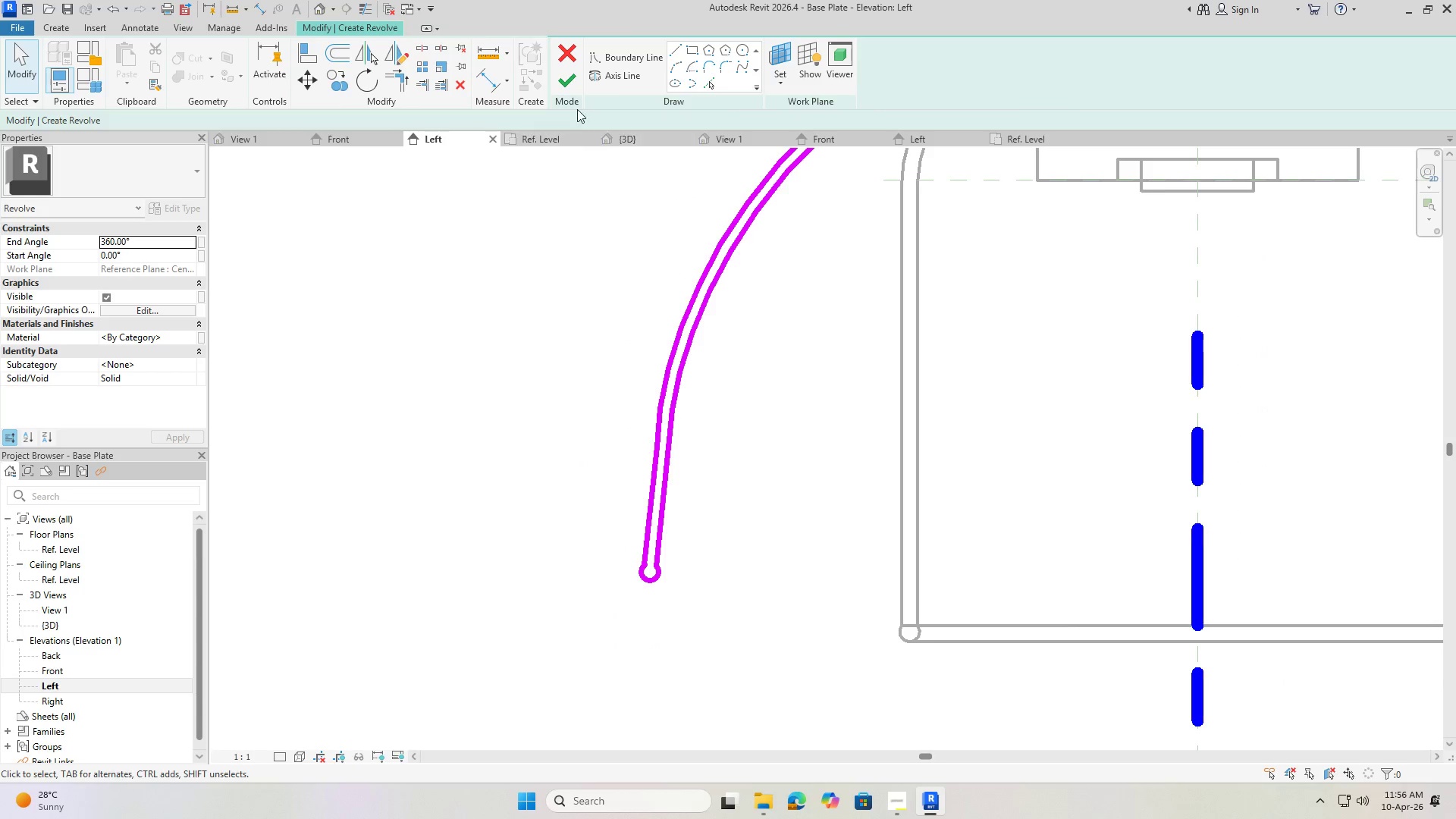 
scroll: coordinate [695, 444], scroll_direction: down, amount: 7.0
 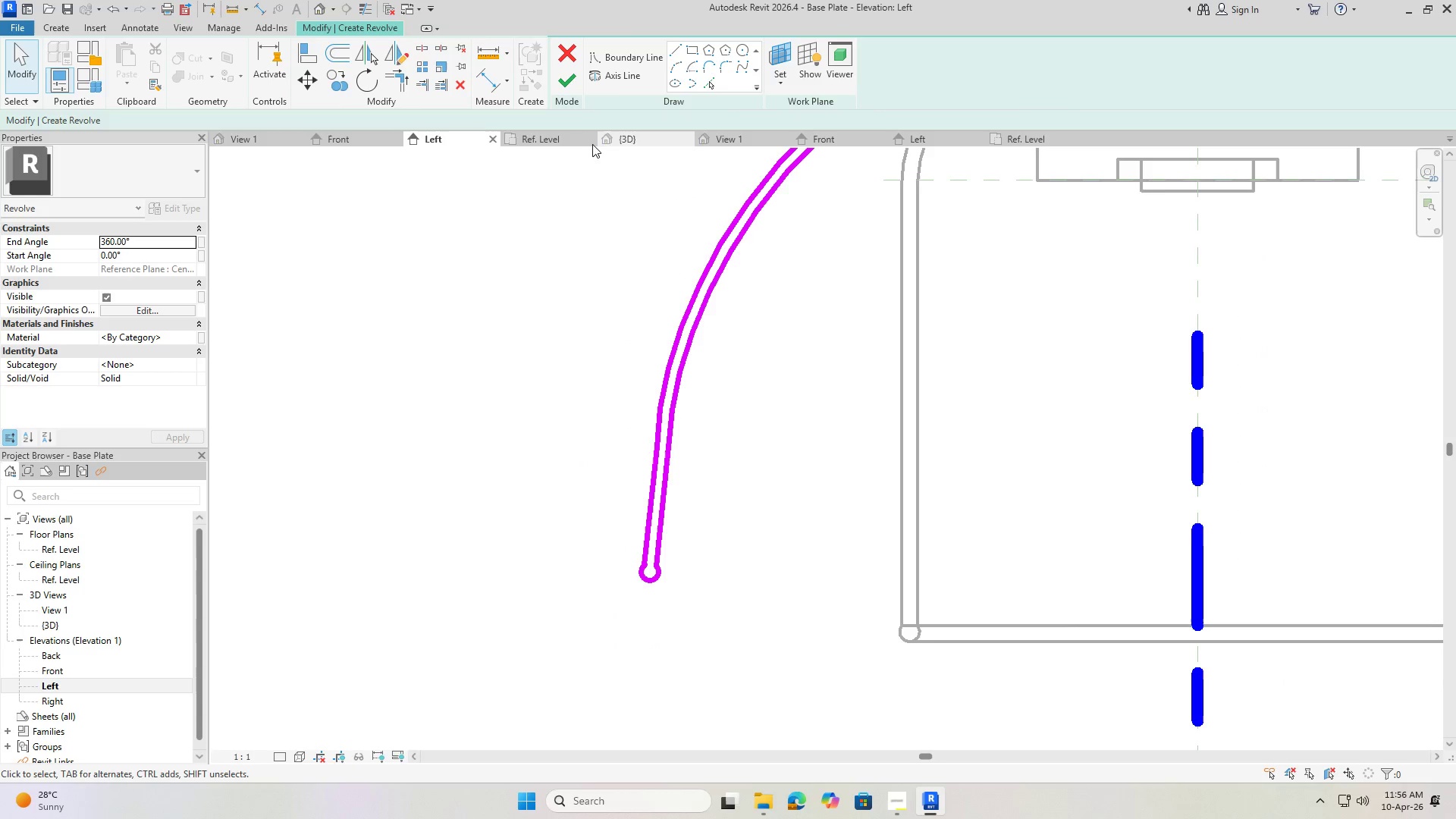 
left_click([572, 79])
 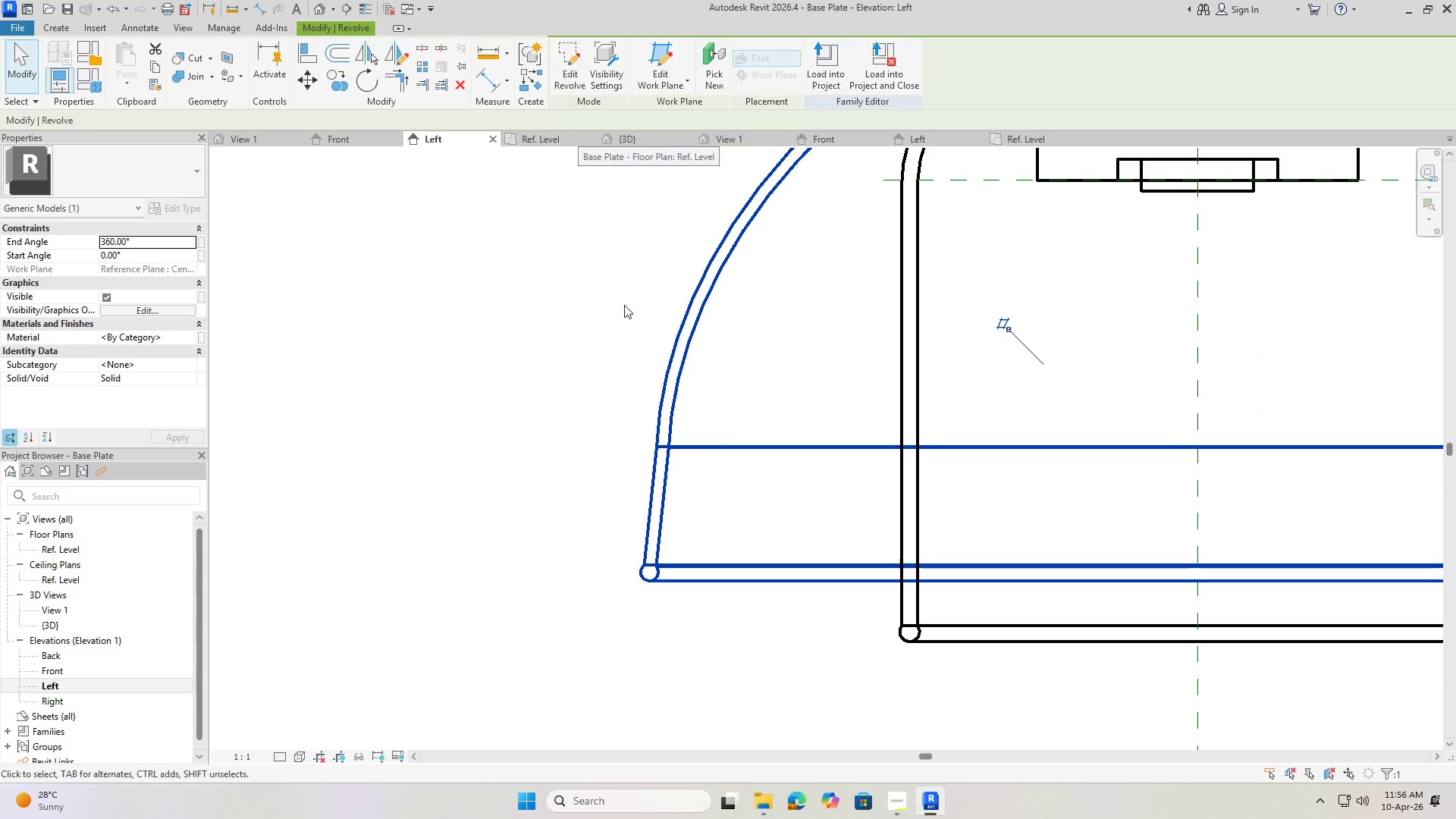 
key(Escape)
 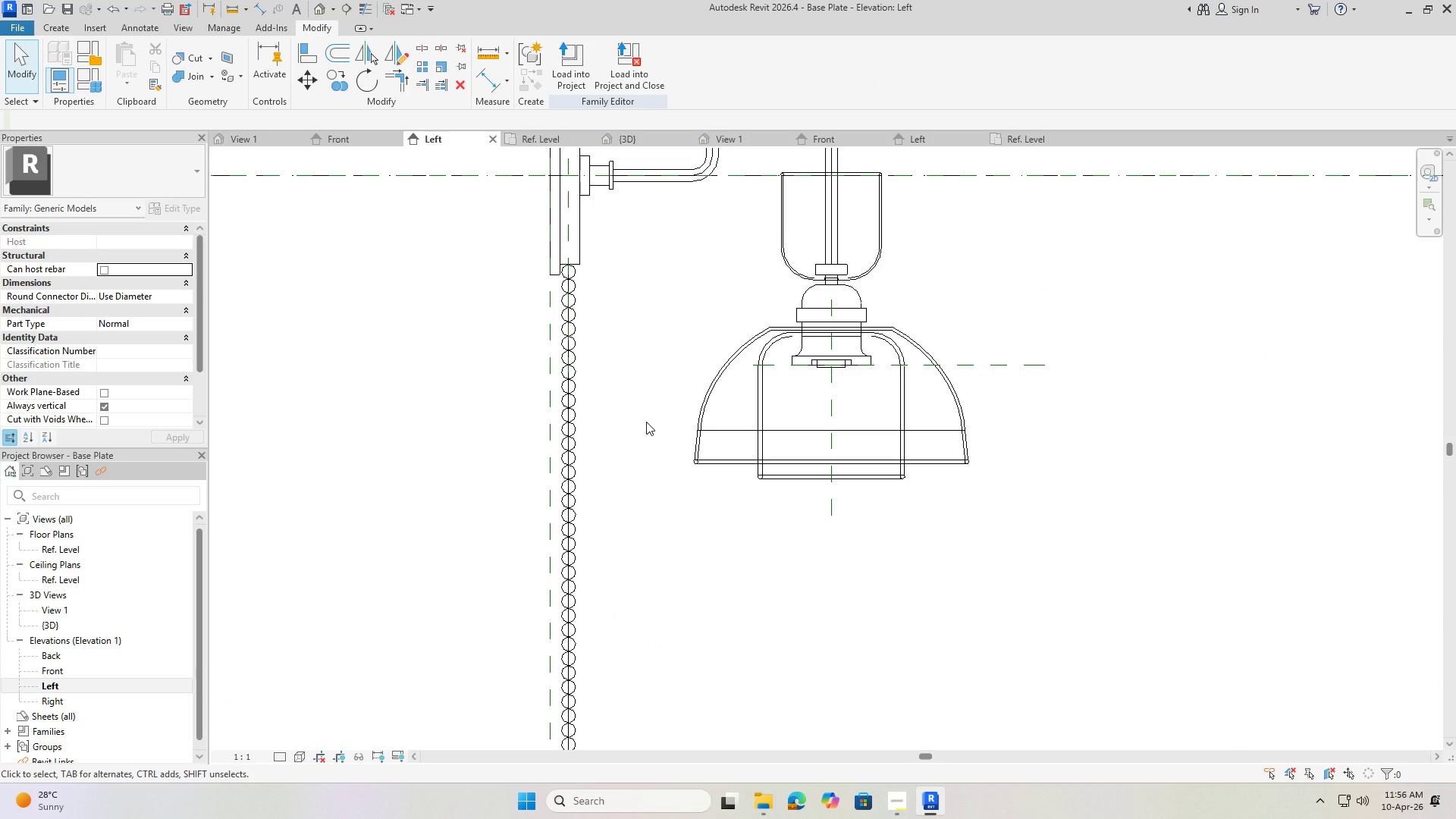 
scroll: coordinate [769, 450], scroll_direction: down, amount: 10.0
 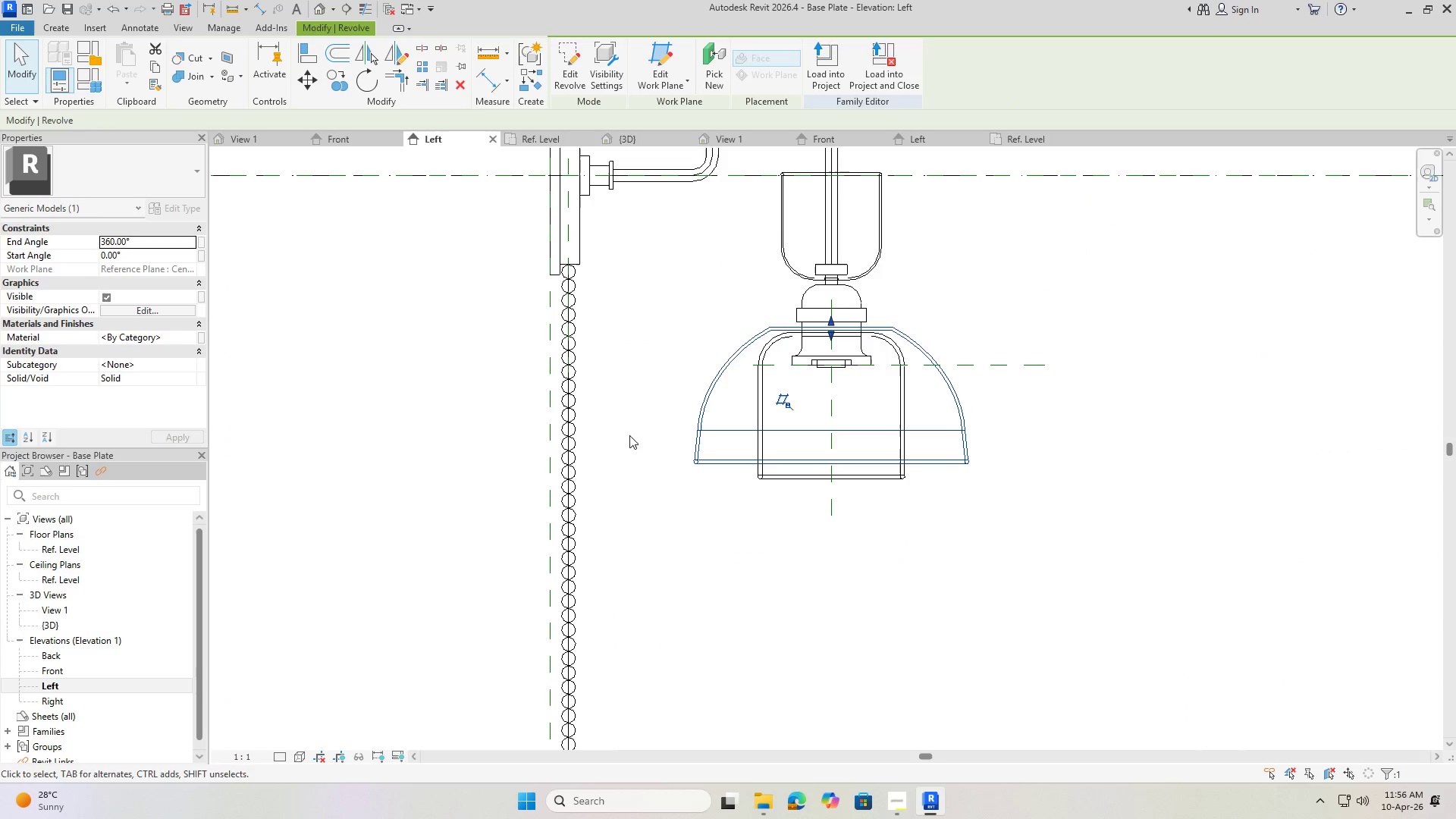 
wait(10.43)
 